 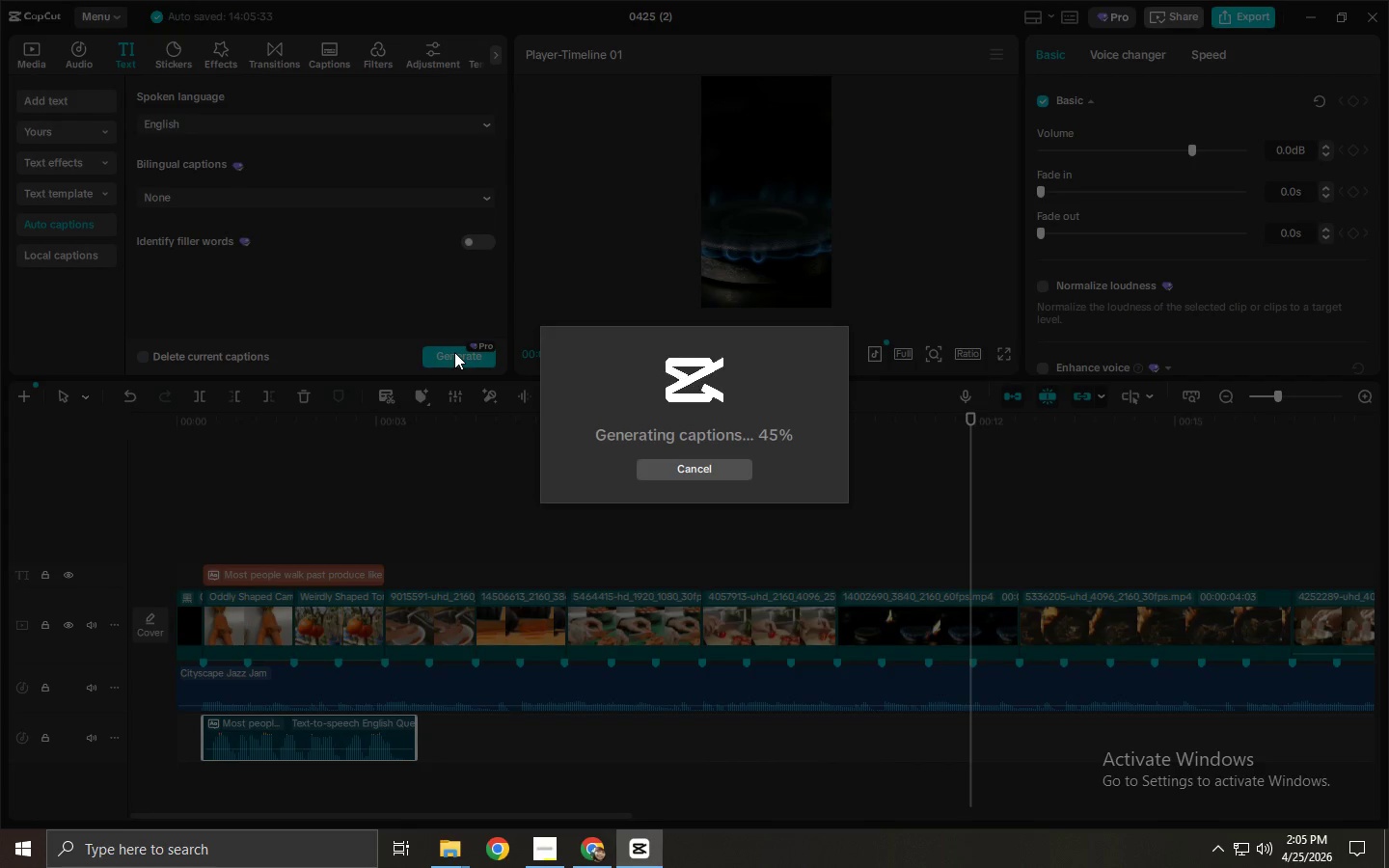 
left_click_drag(start_coordinate=[226, 432], to_coordinate=[182, 433])
 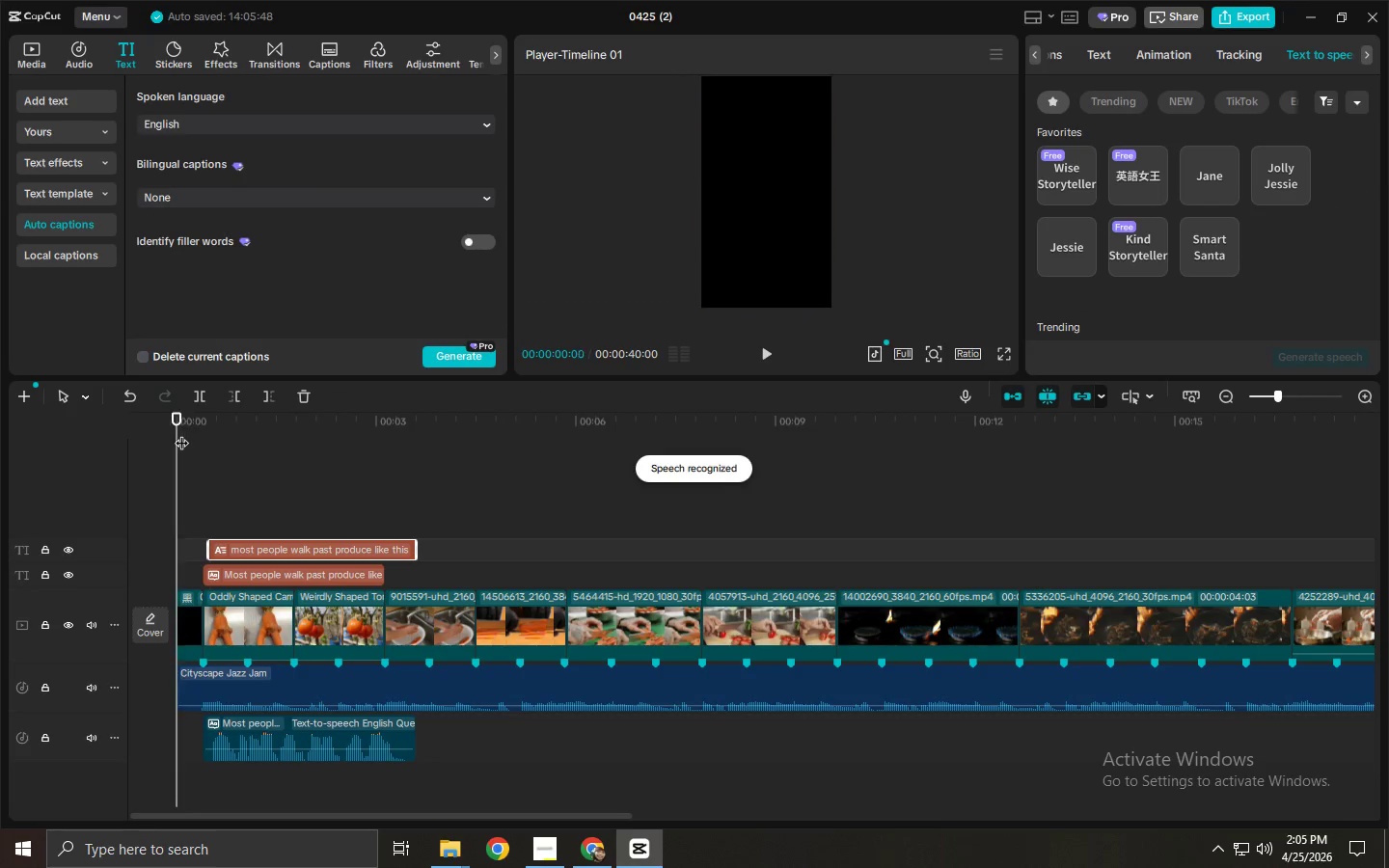 
key(Space)
 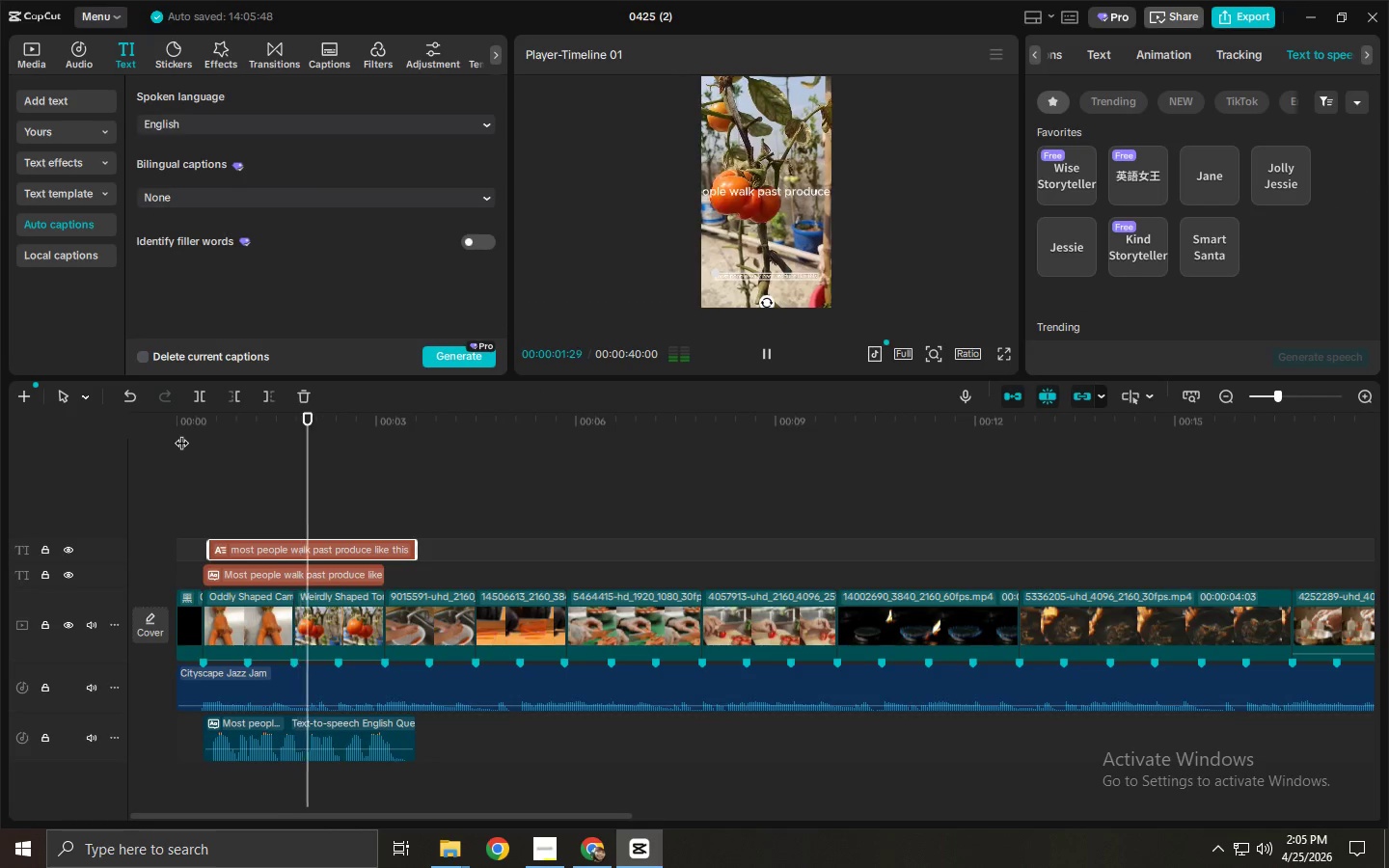 
key(Space)
 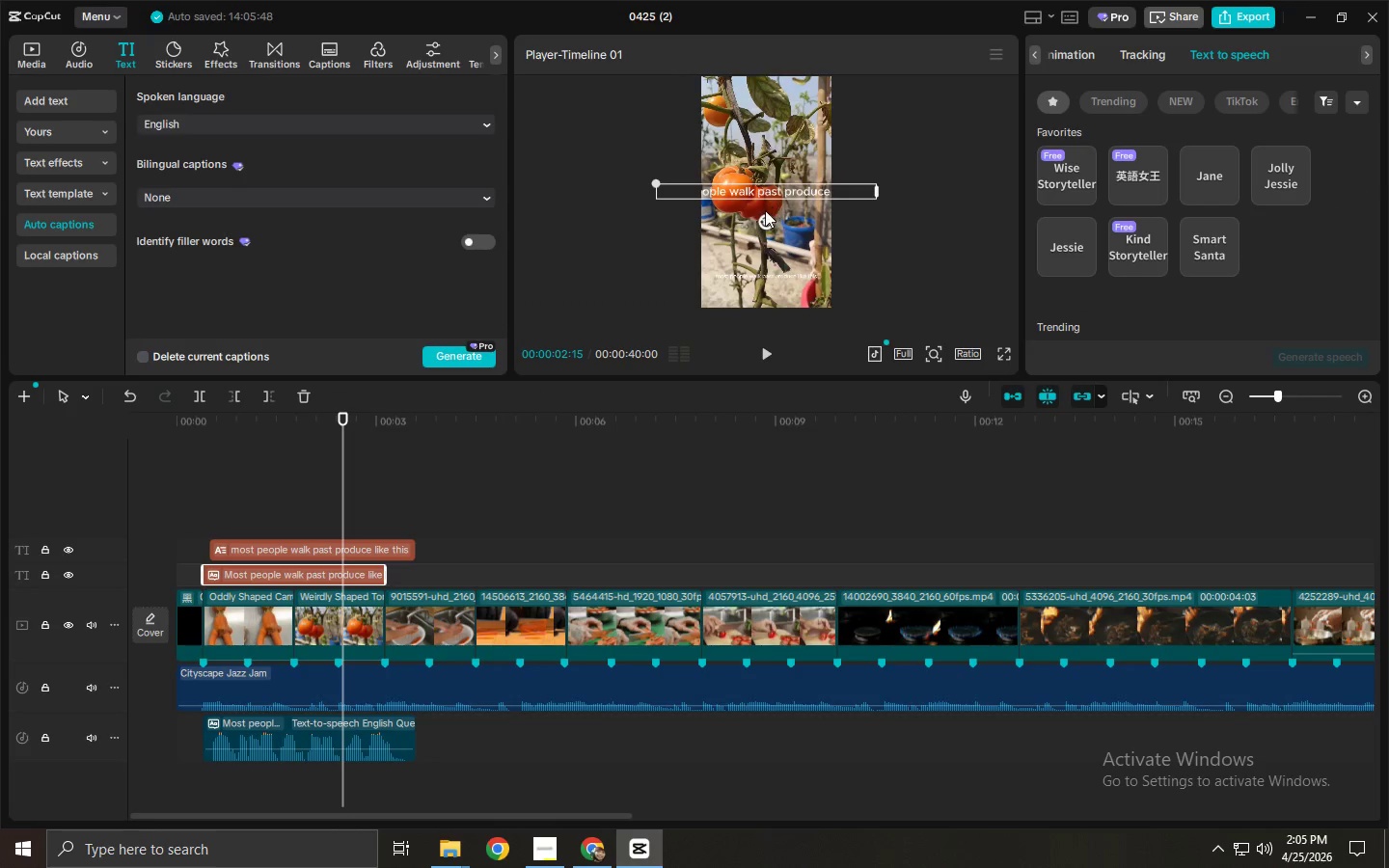 
key(Delete)
 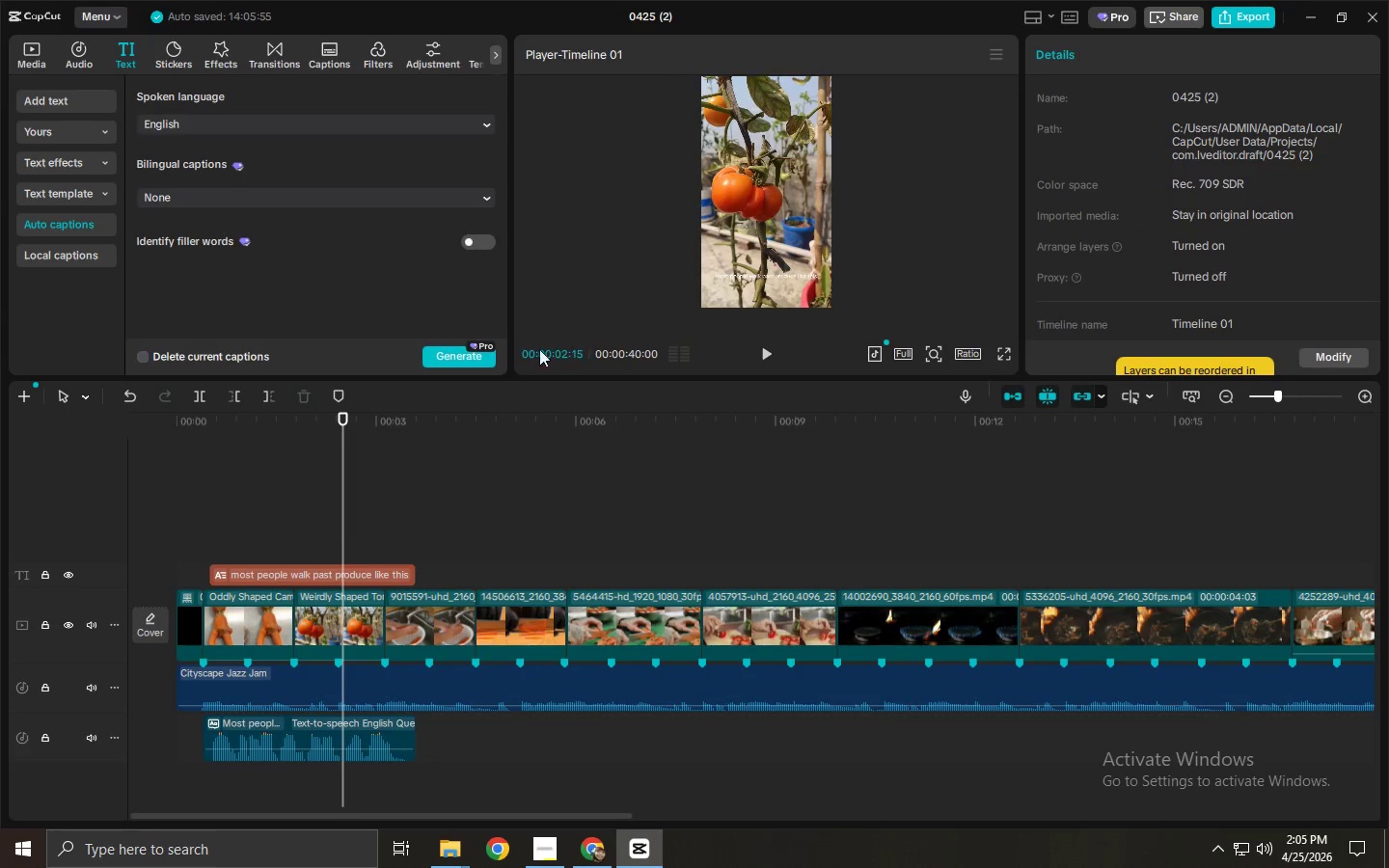 
key(Space)
 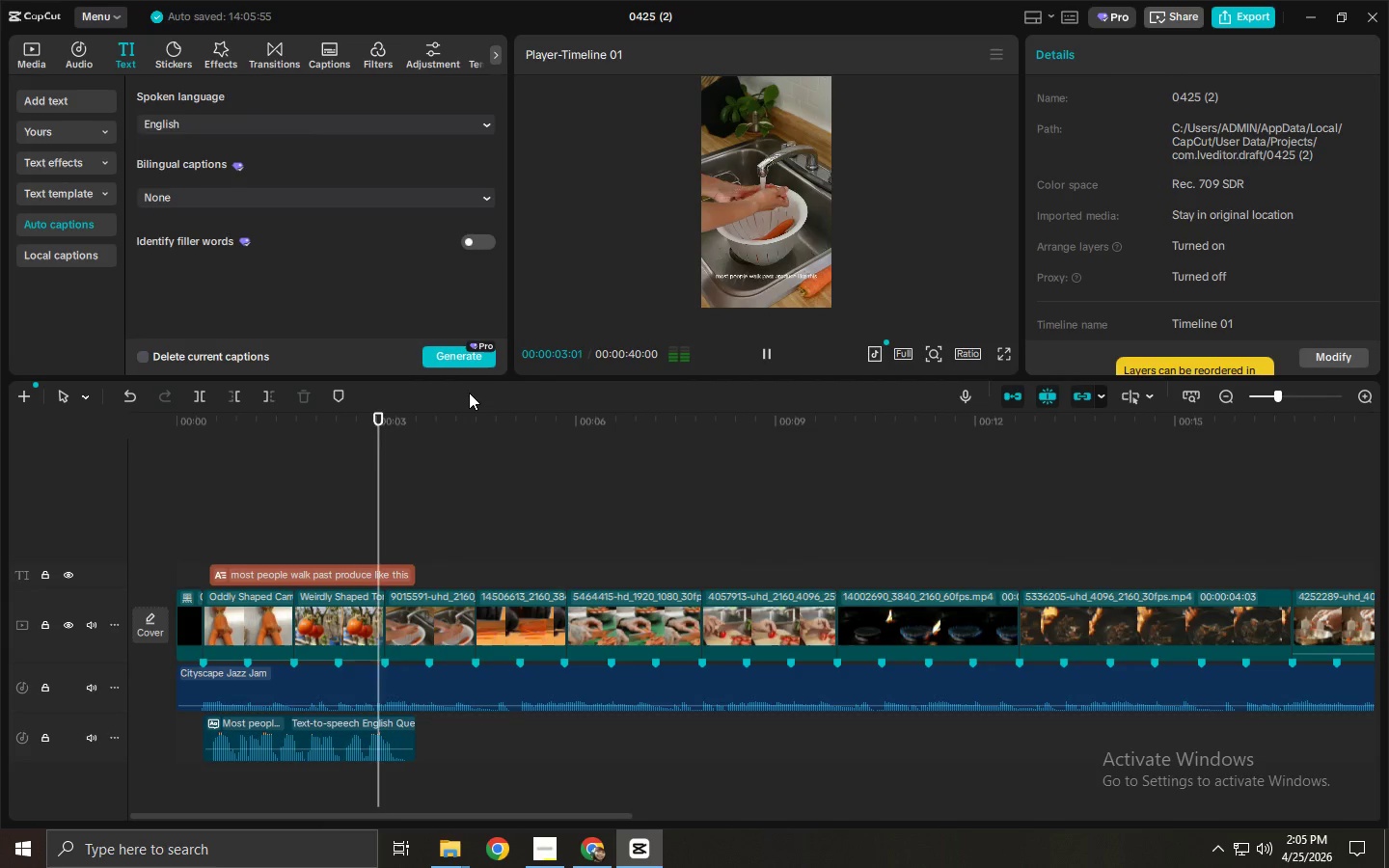 
key(Space)
 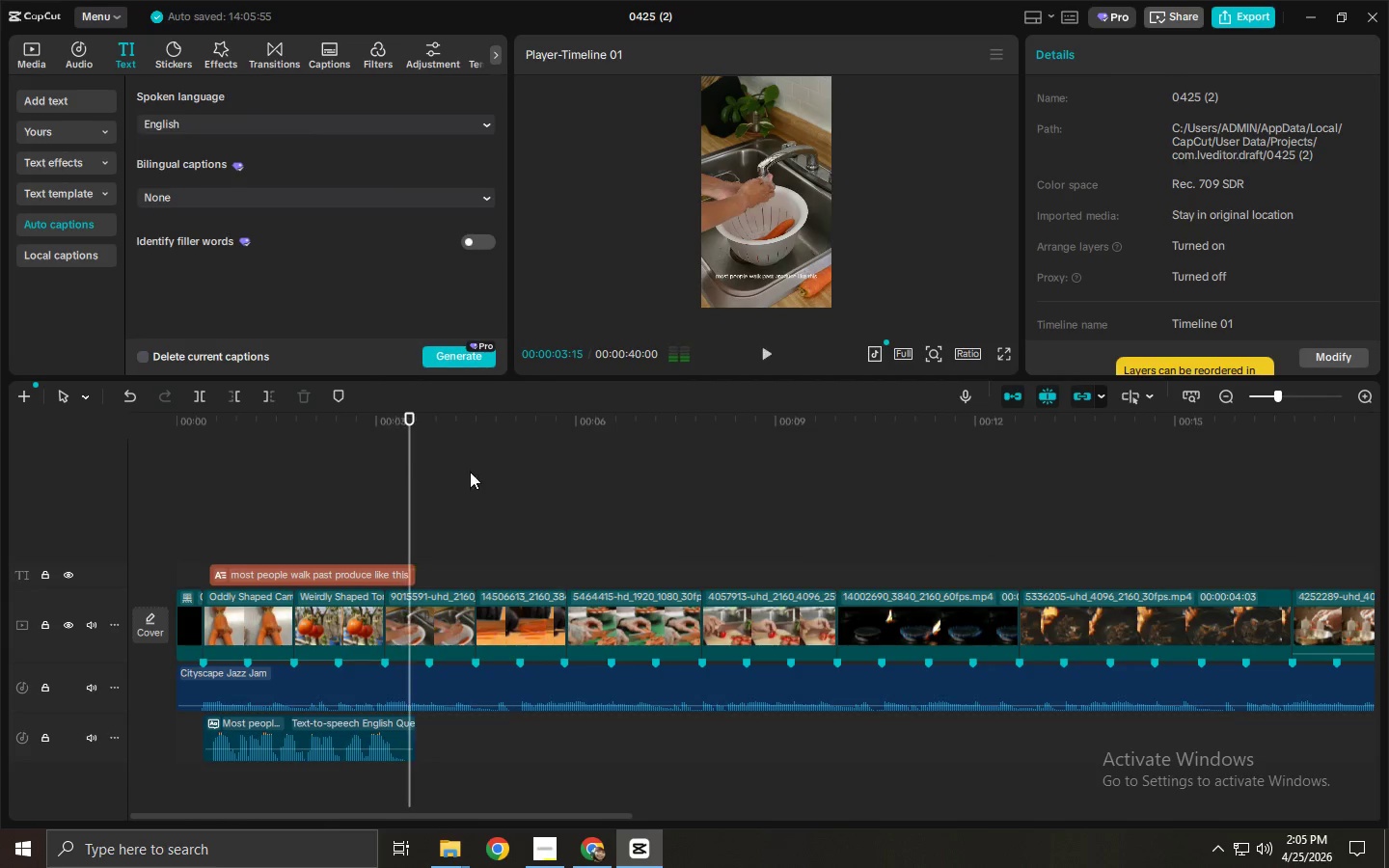 
key(Space)
 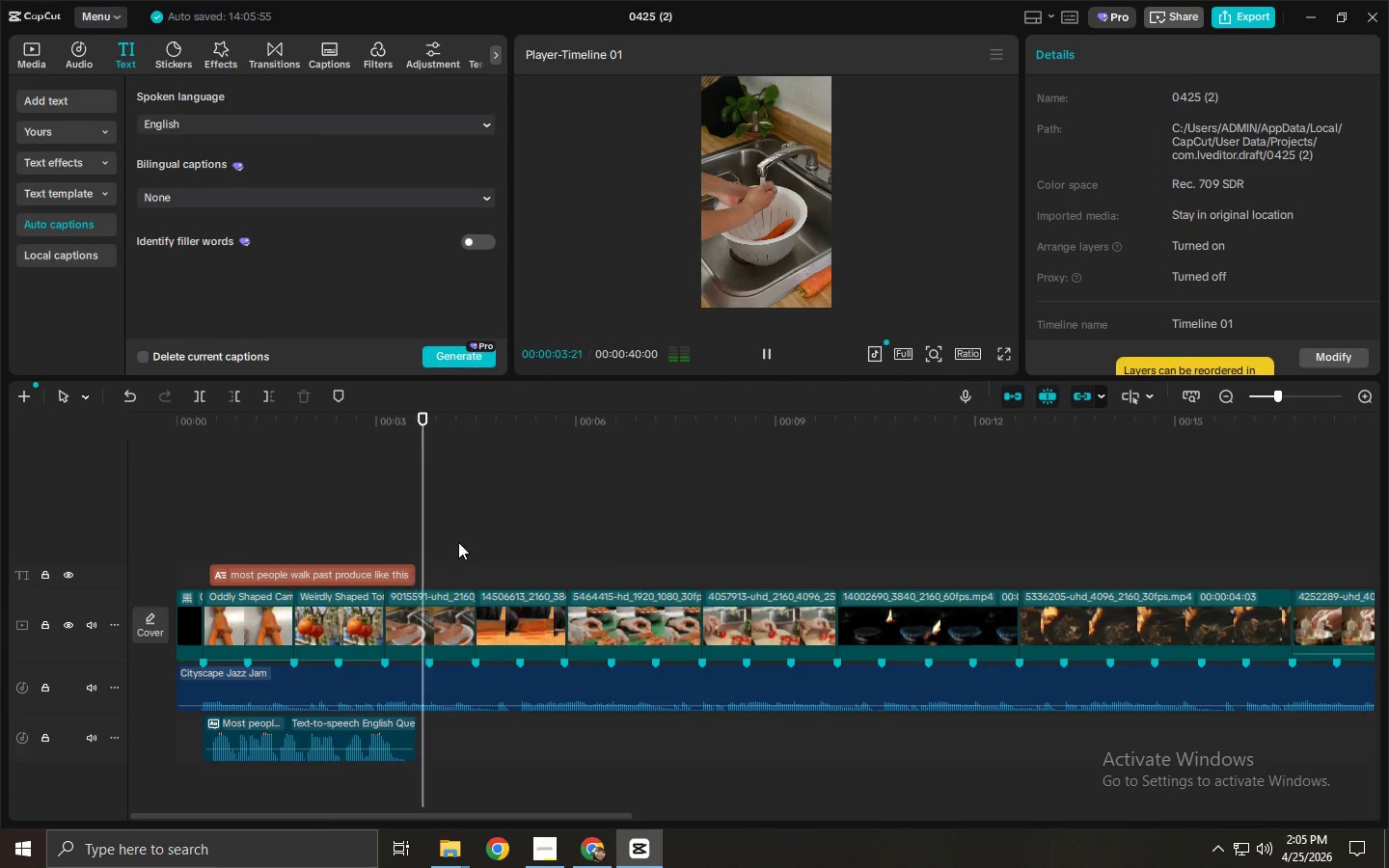 
key(Space)
 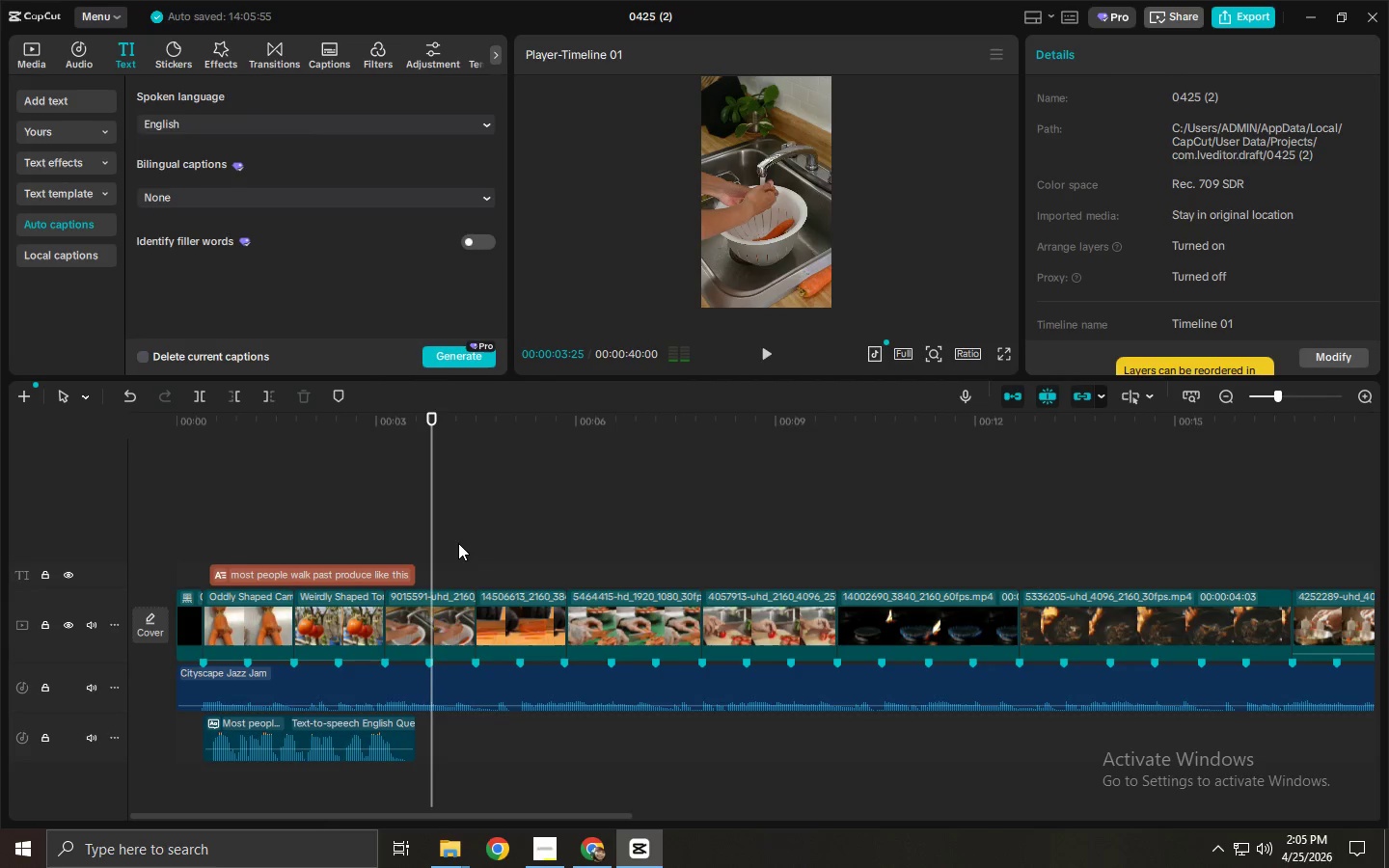 
key(Space)
 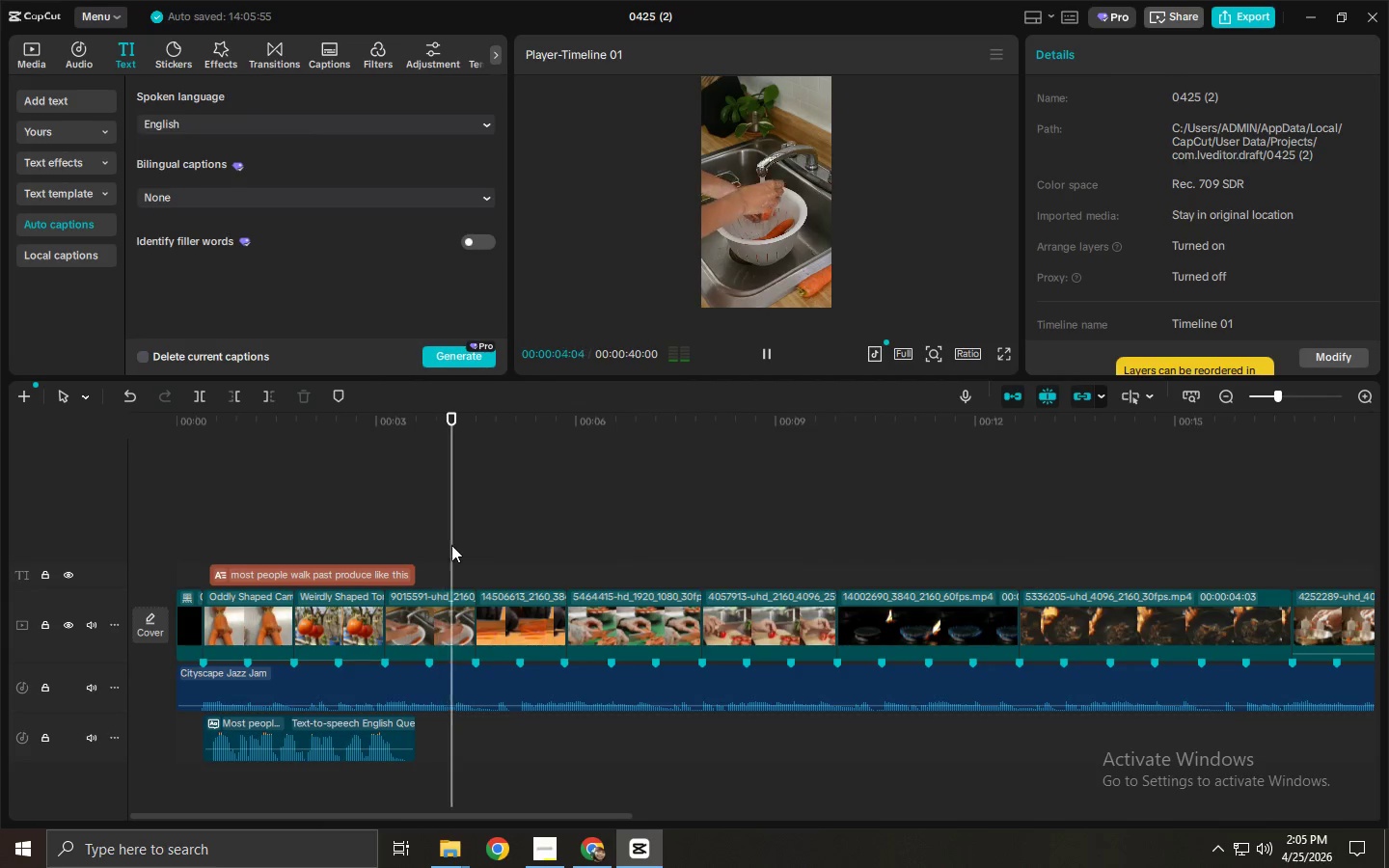 
key(Space)
 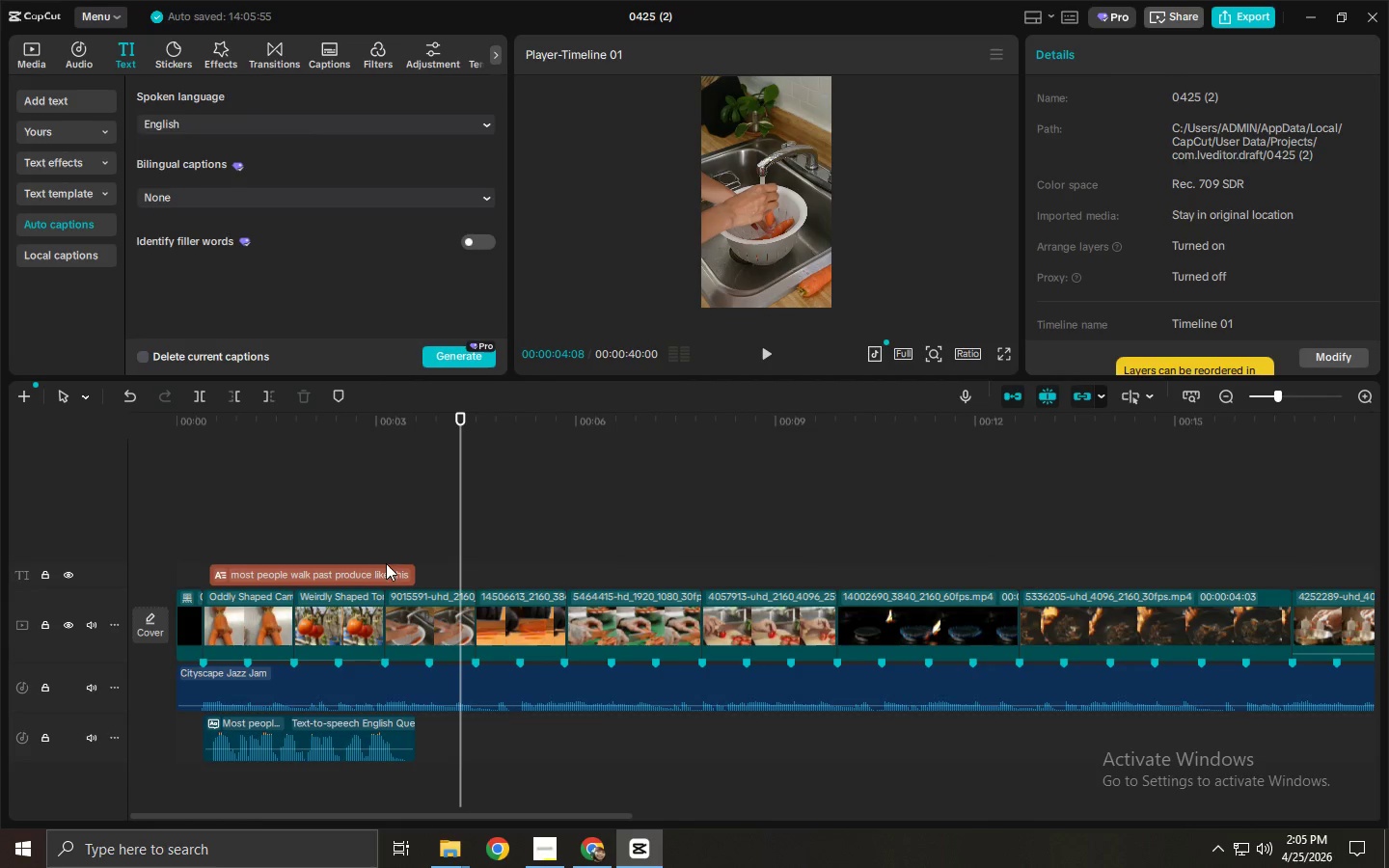 
left_click([377, 568])
 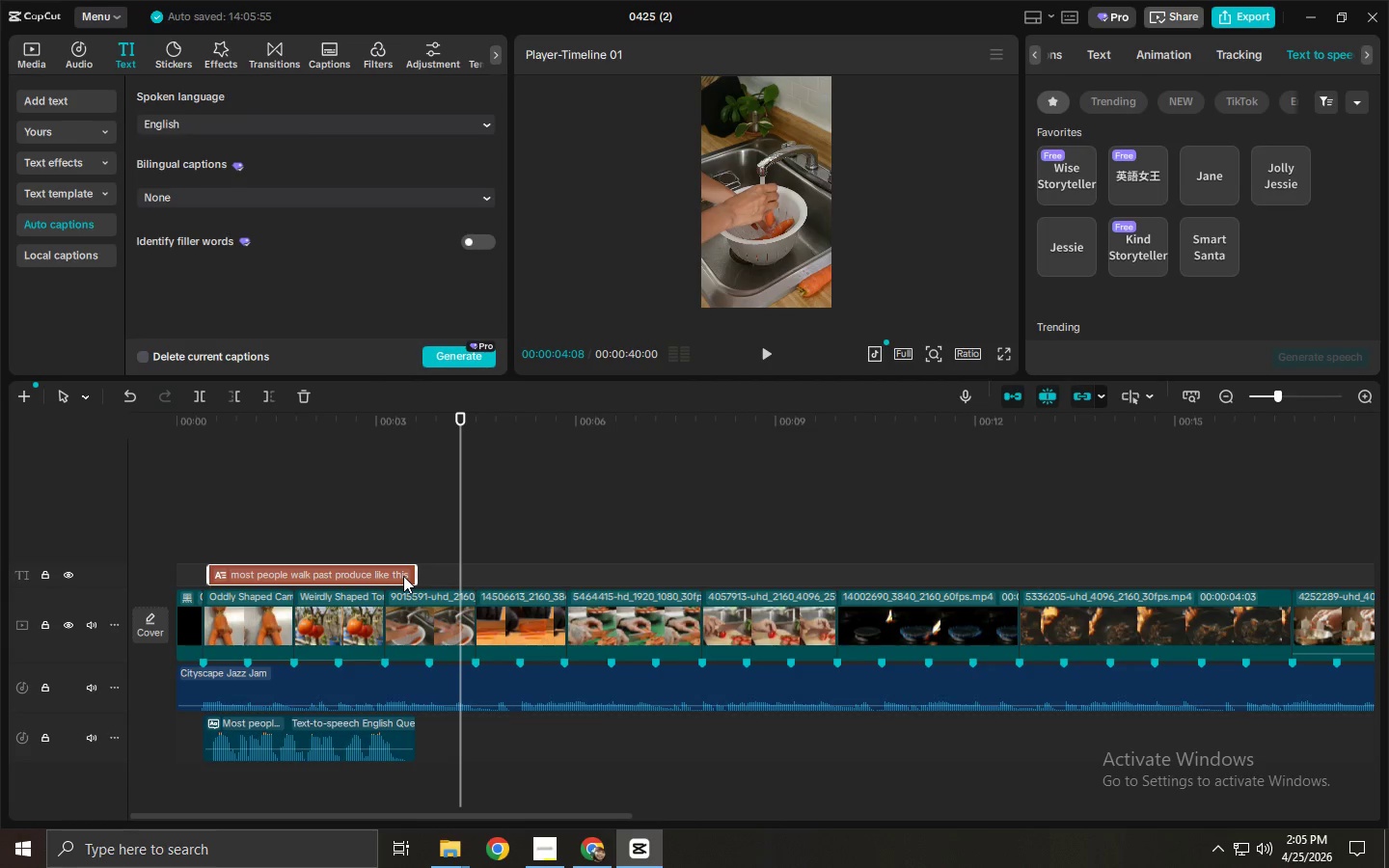 
key(Space)
 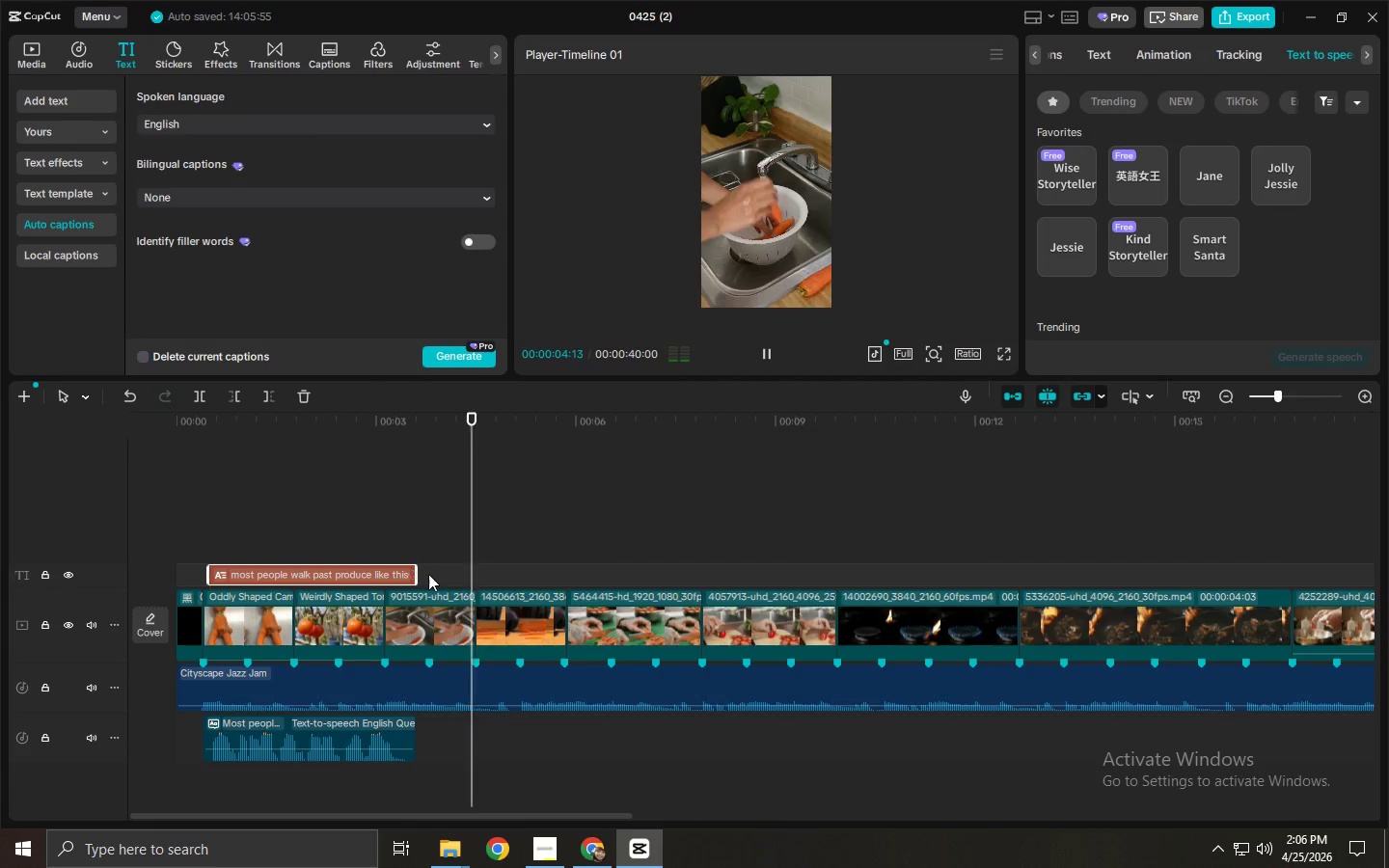 
key(Space)
 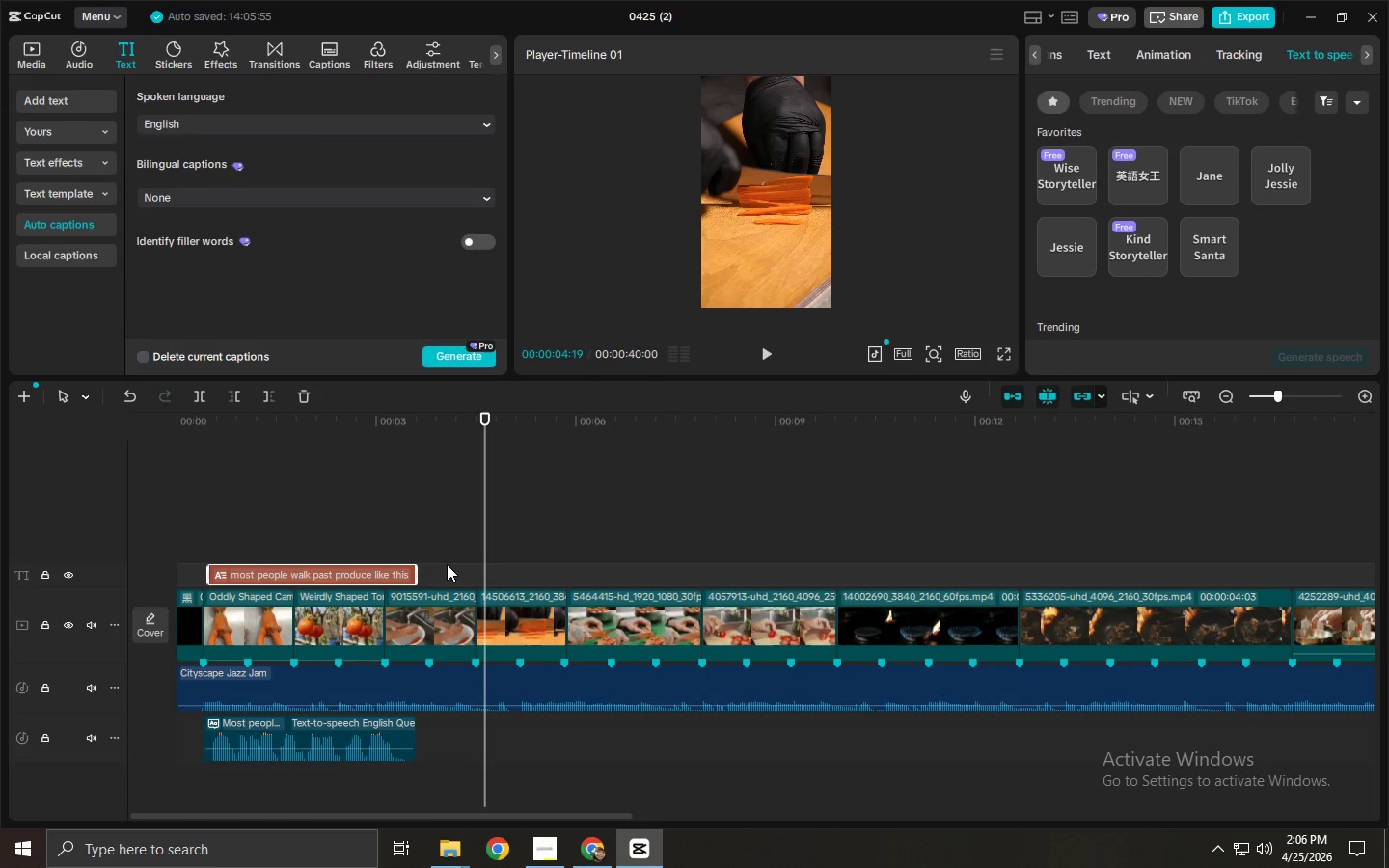 
wait(22.0)
 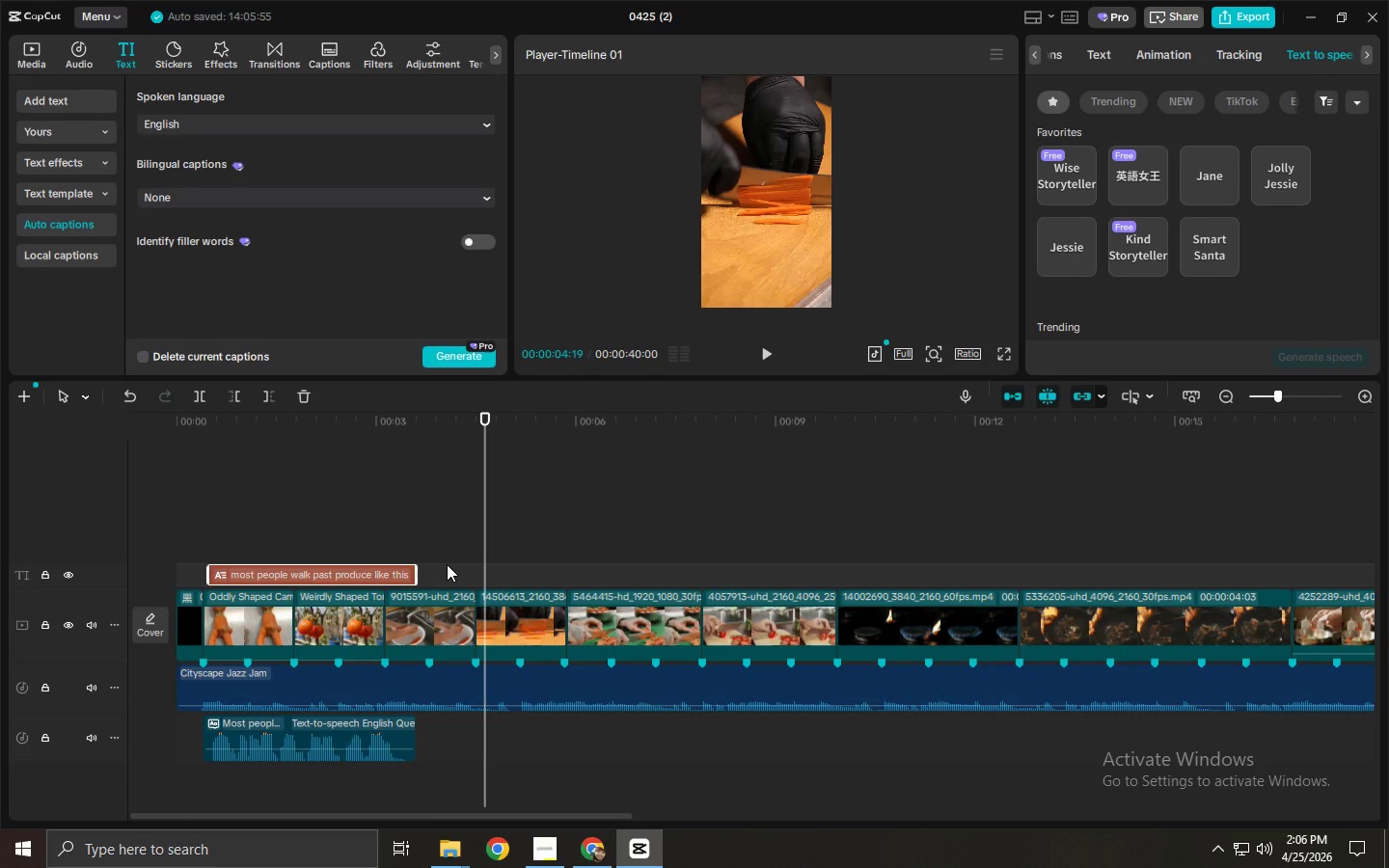 
scroll: coordinate [350, 203], scroll_direction: up, amount: 3.0
 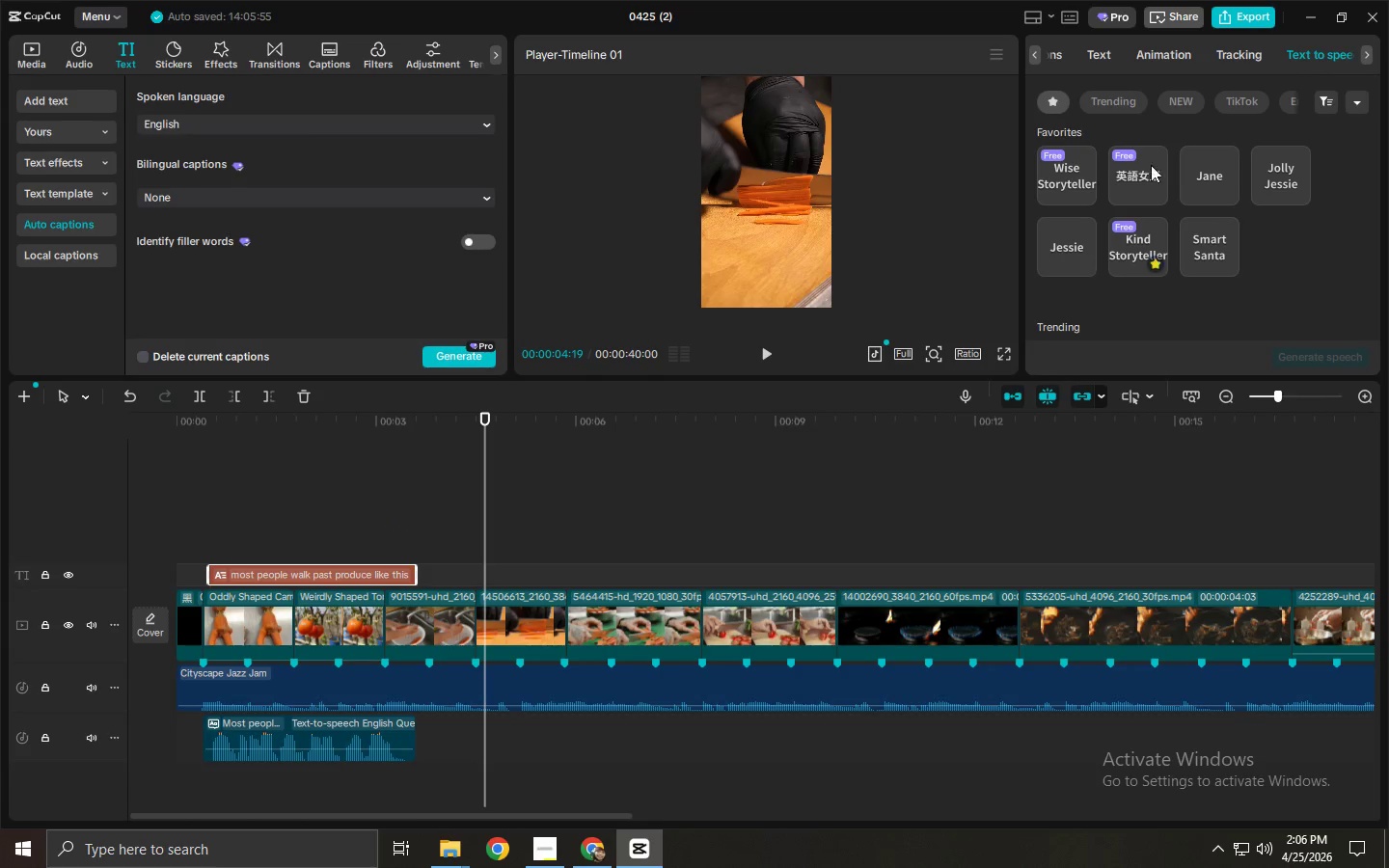 
left_click_drag(start_coordinate=[1049, 54], to_coordinate=[1230, 59])
 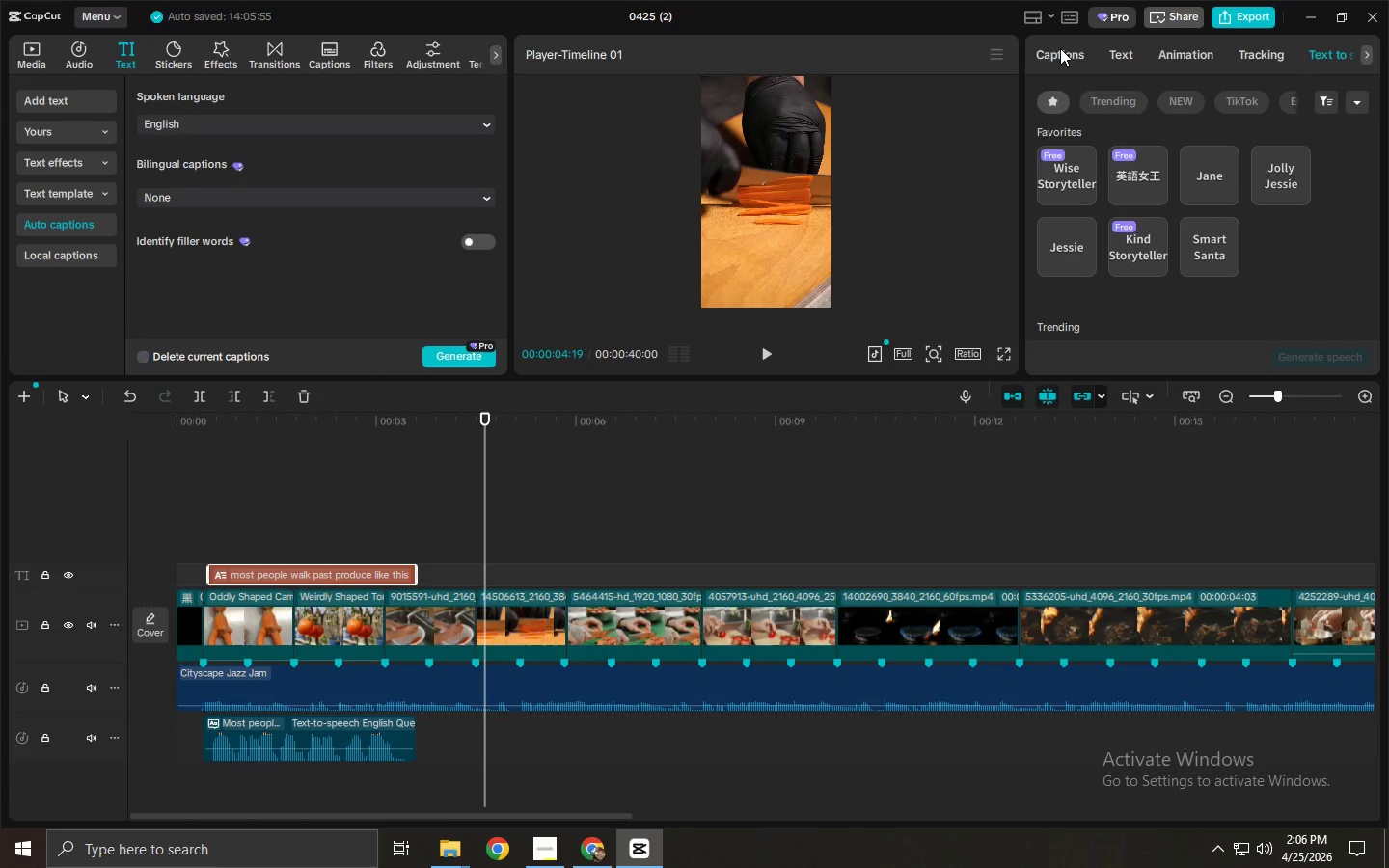 
left_click([1111, 52])
 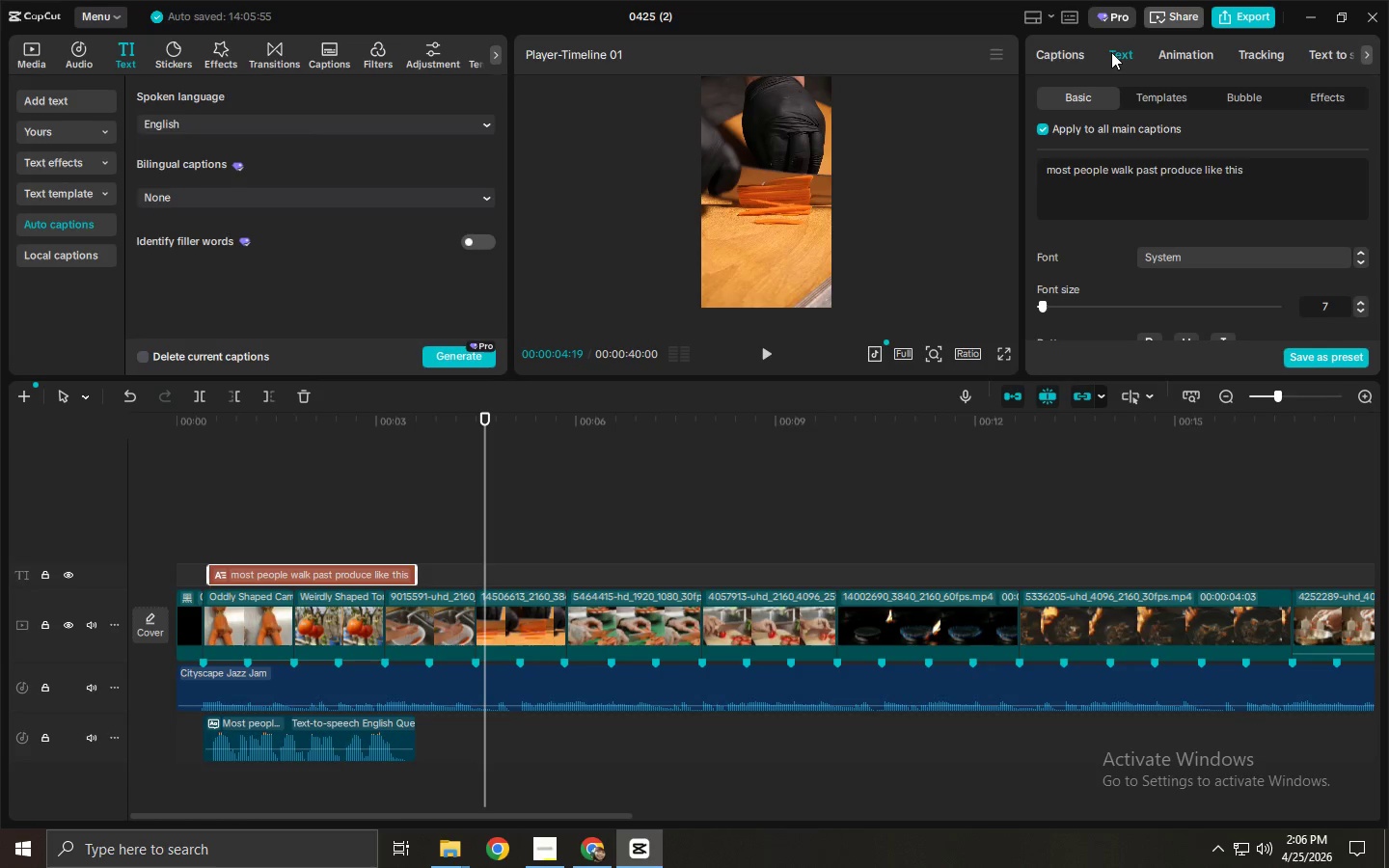 
wait(10.86)
 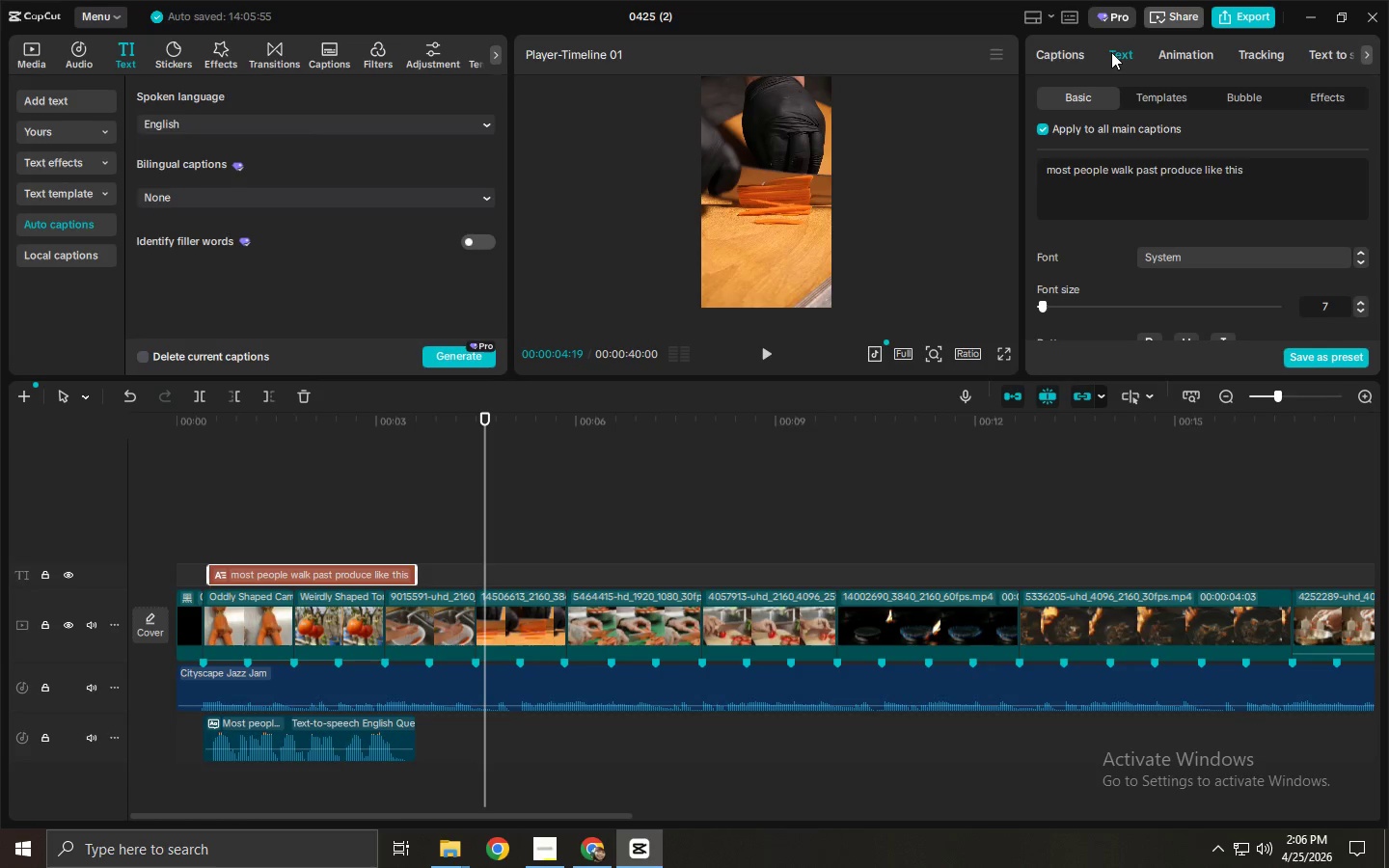 
left_click([1205, 260])
 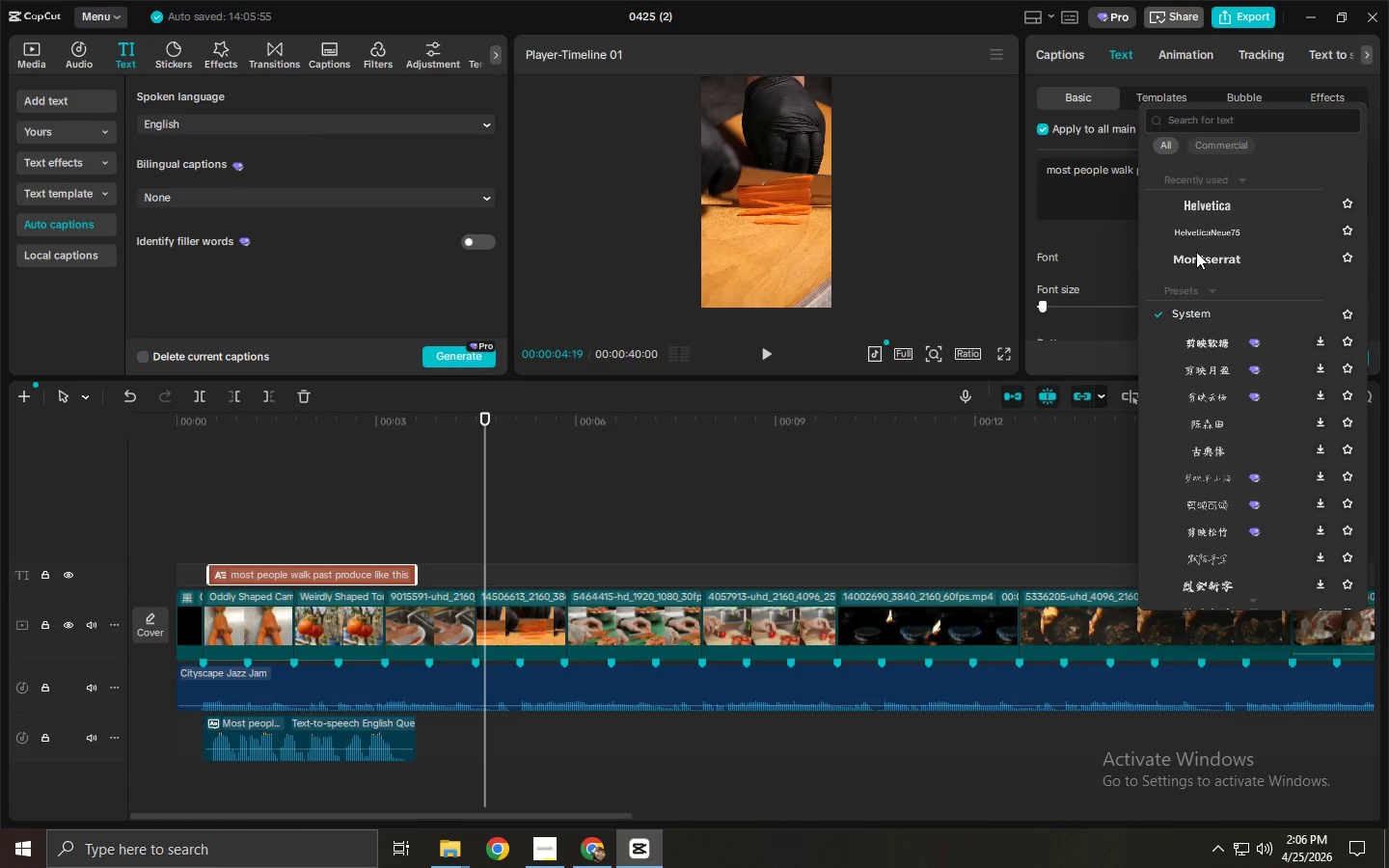 
left_click([1223, 124])
 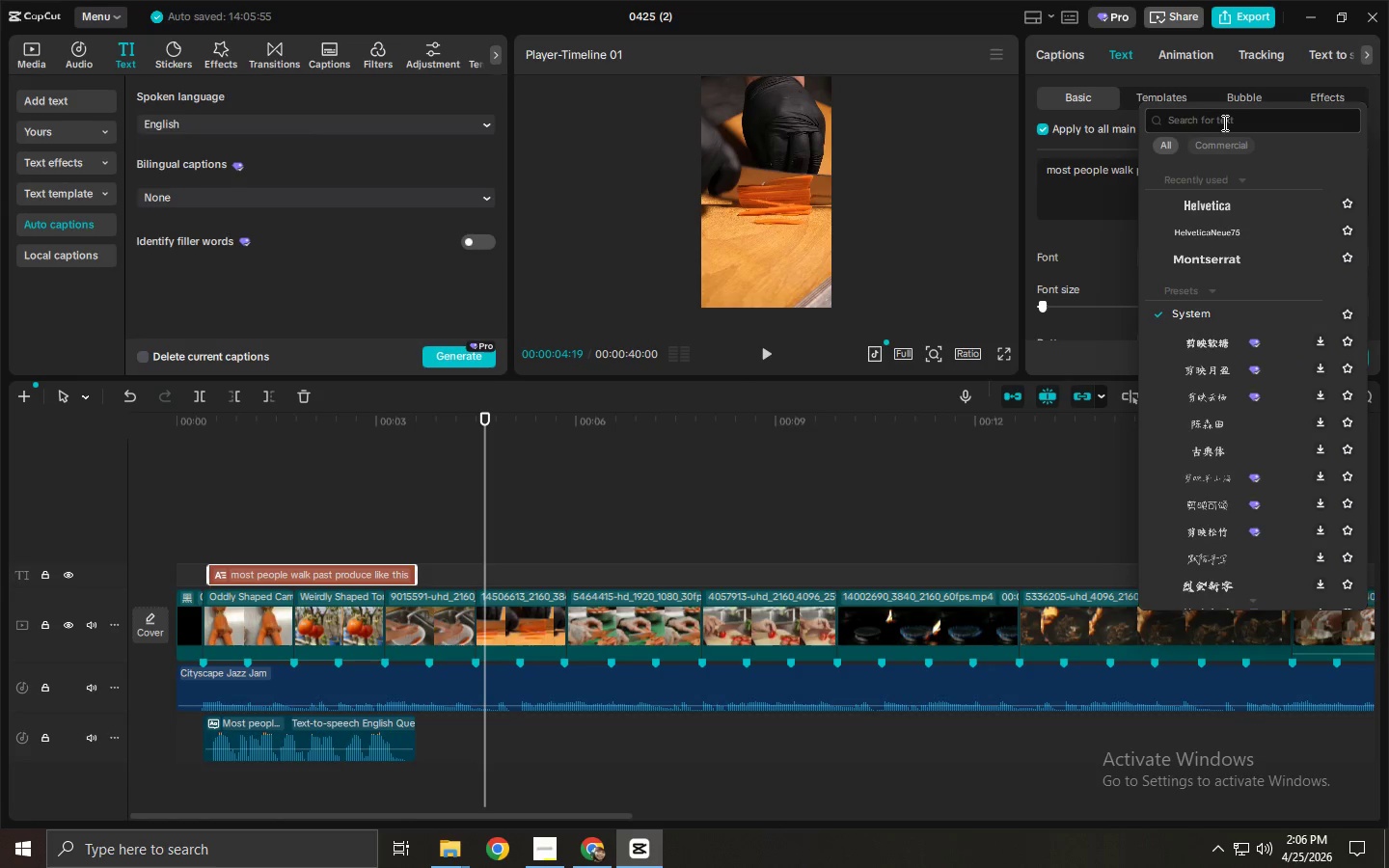 
type(the bold font)
 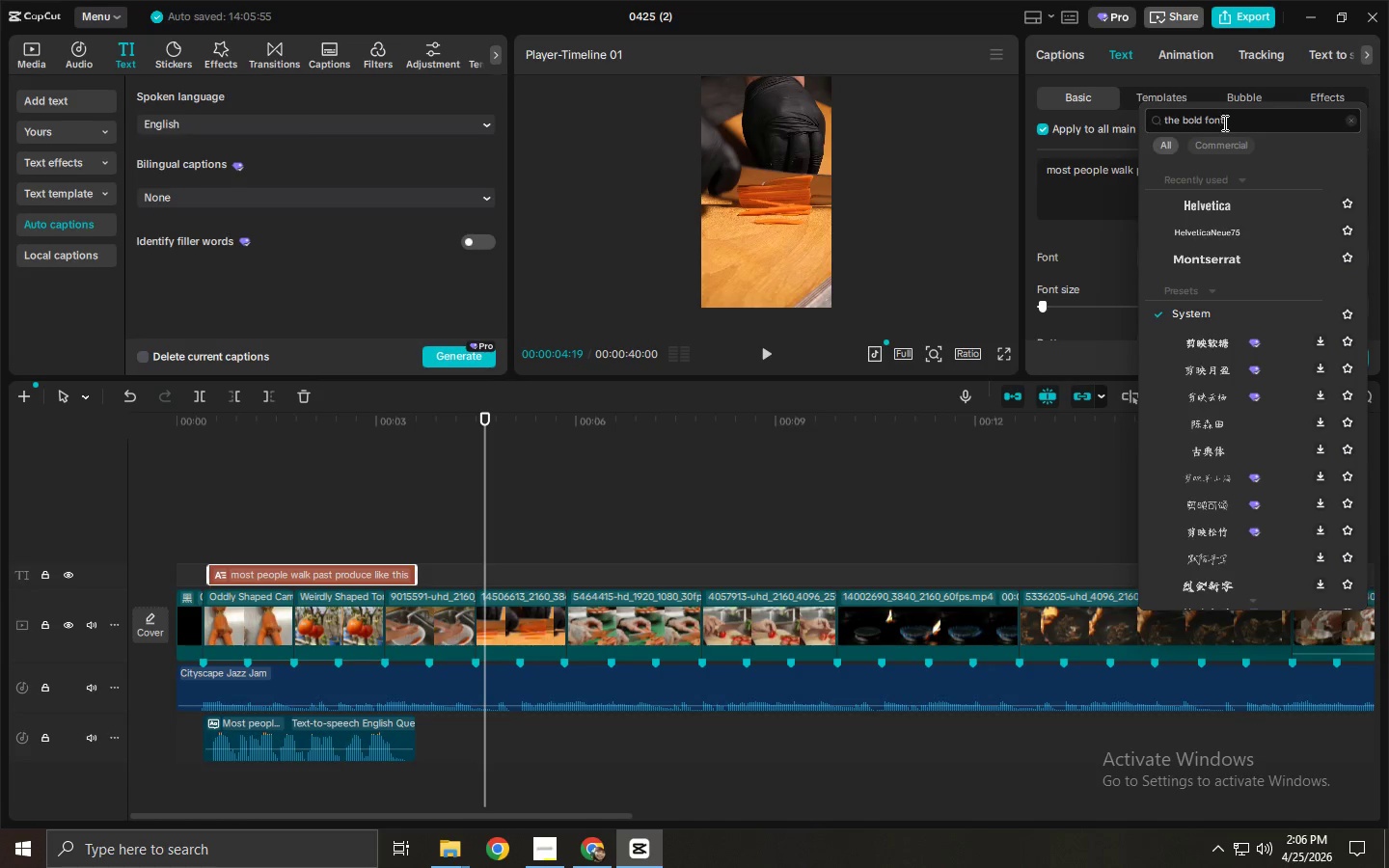 
key(Enter)
 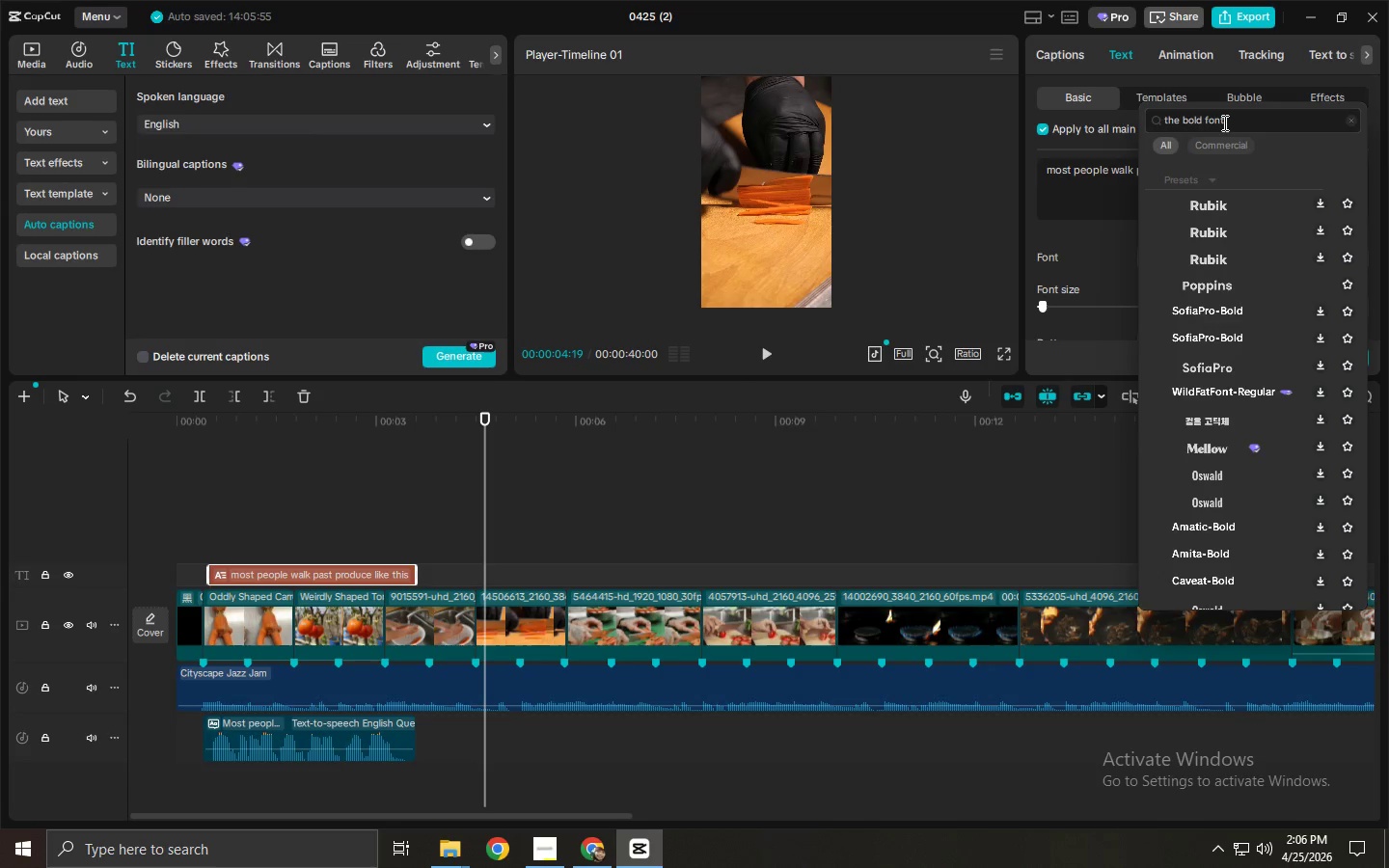 
wait(5.41)
 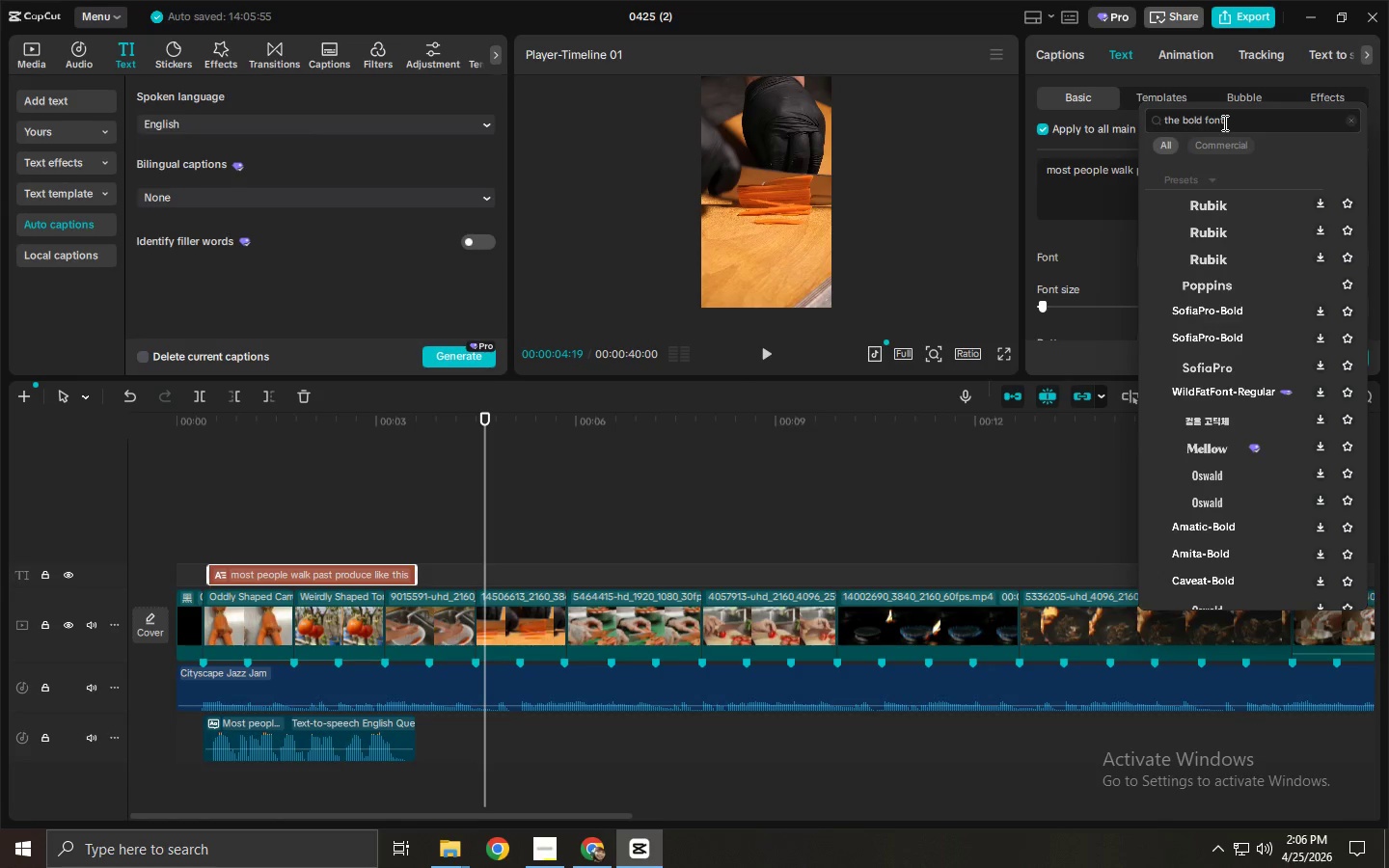 
left_click_drag(start_coordinate=[1239, 121], to_coordinate=[1011, 122])
 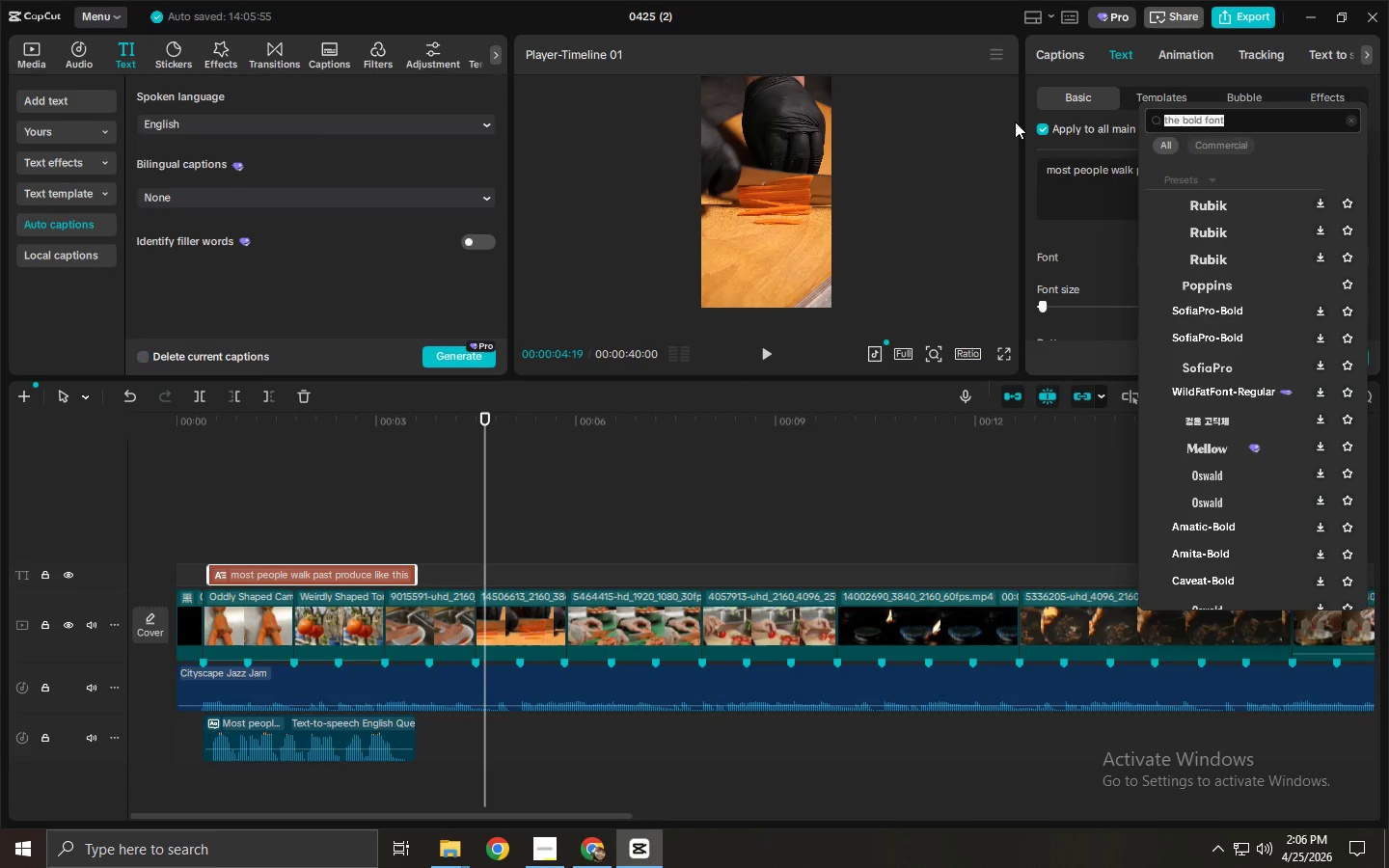 
type(mopd)
key(Backspace)
key(Backspace)
key(Backspace)
key(Backspace)
type(modern)
 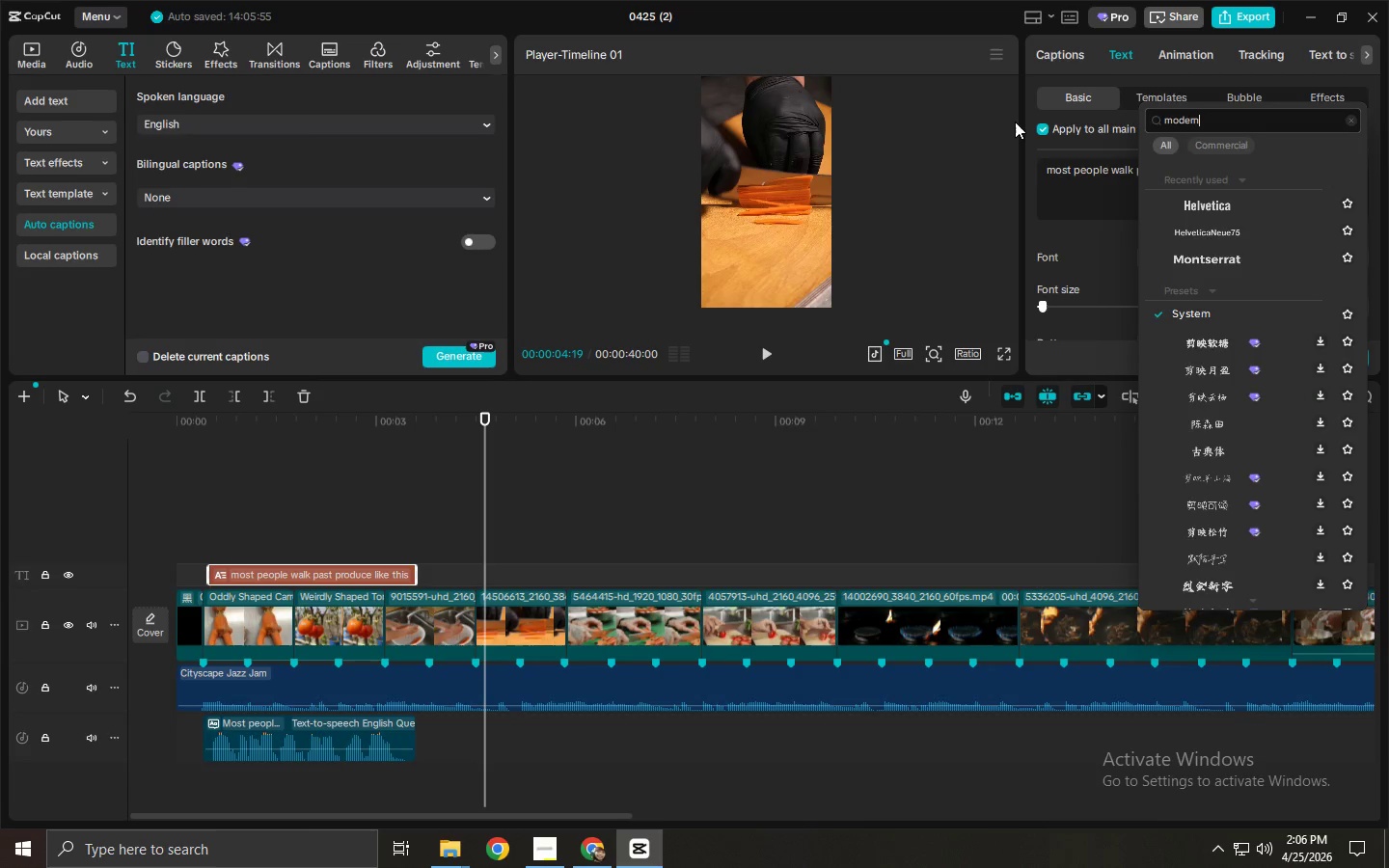 
key(Enter)
 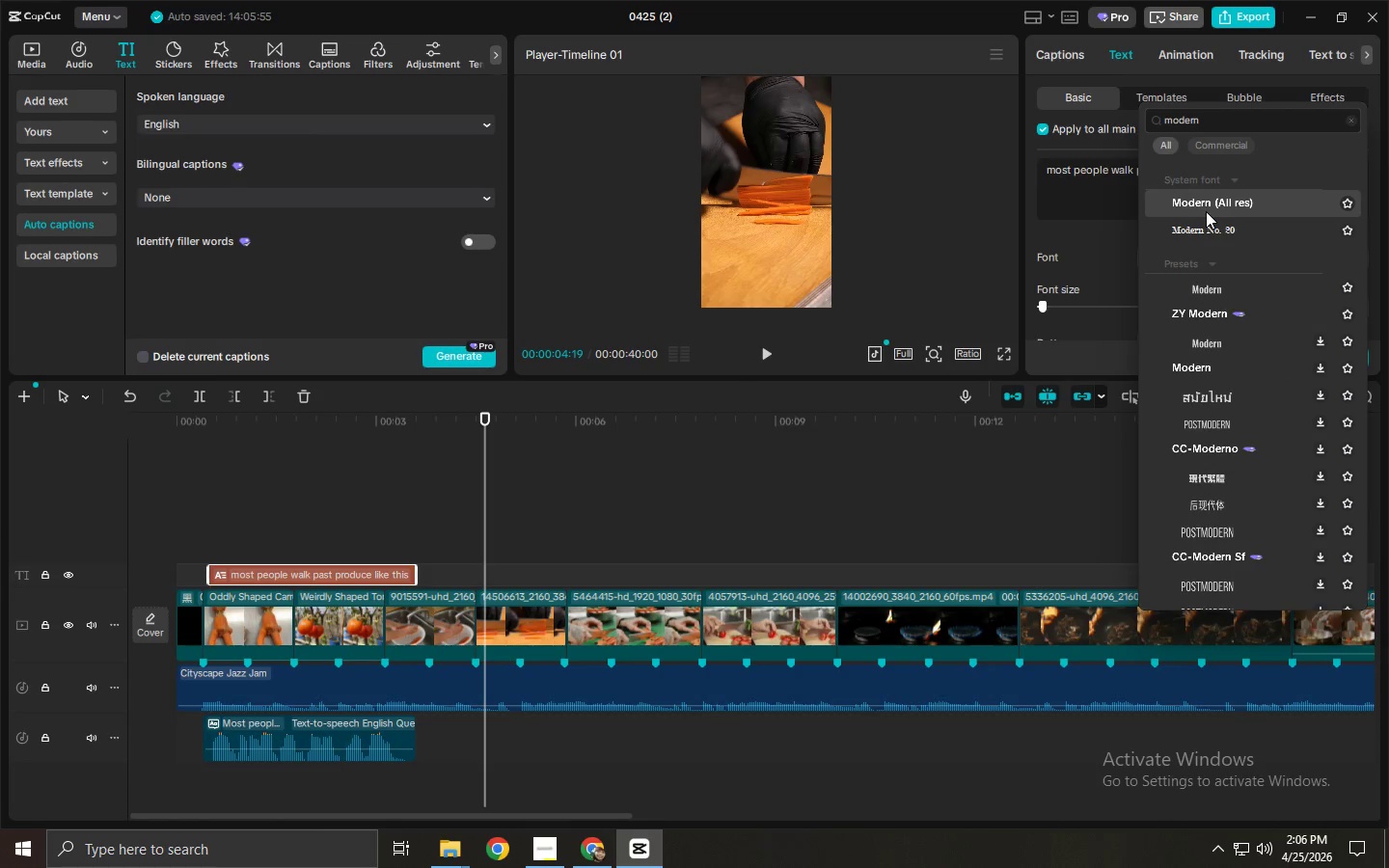 
wait(7.52)
 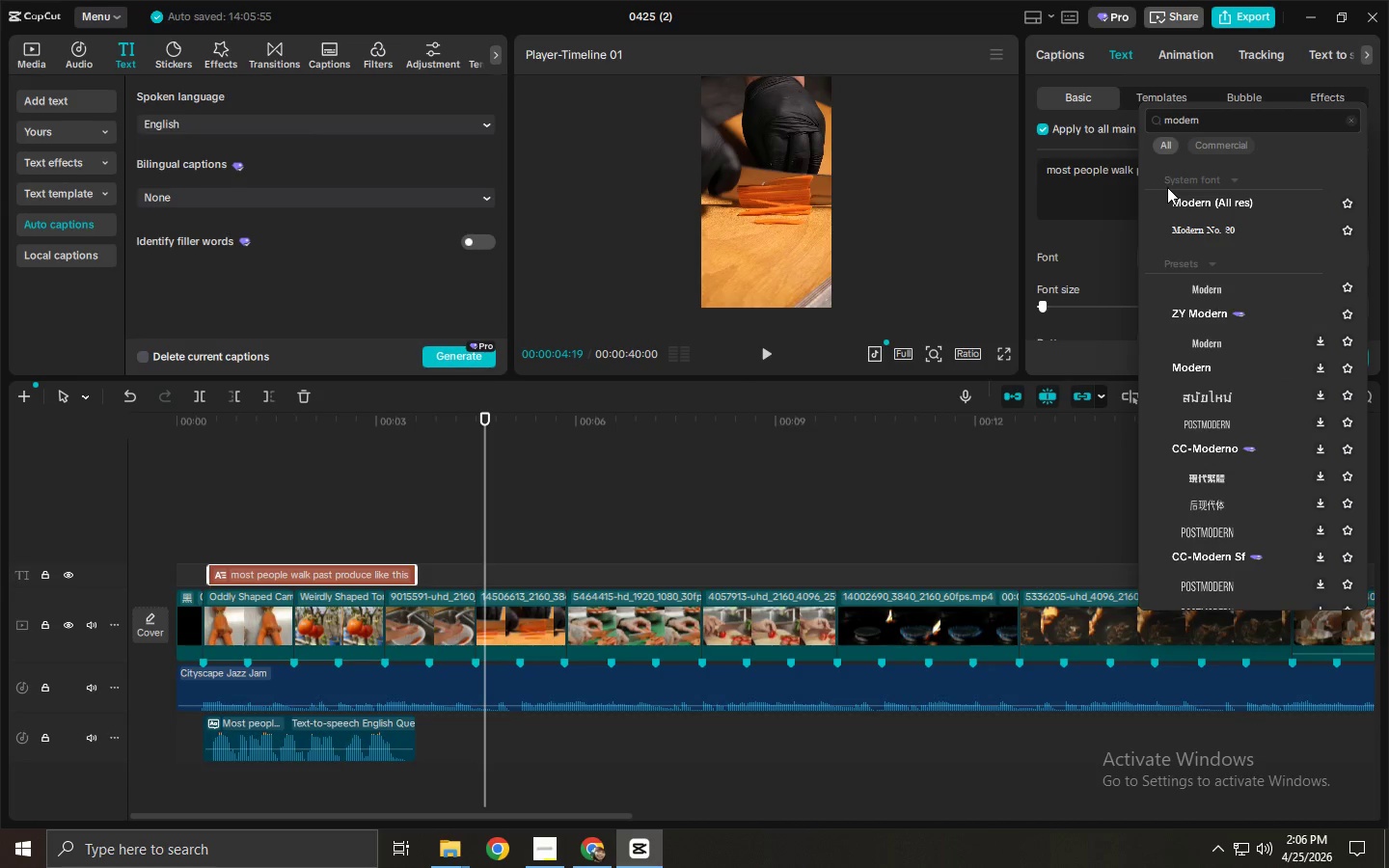 
left_click([1203, 211])
 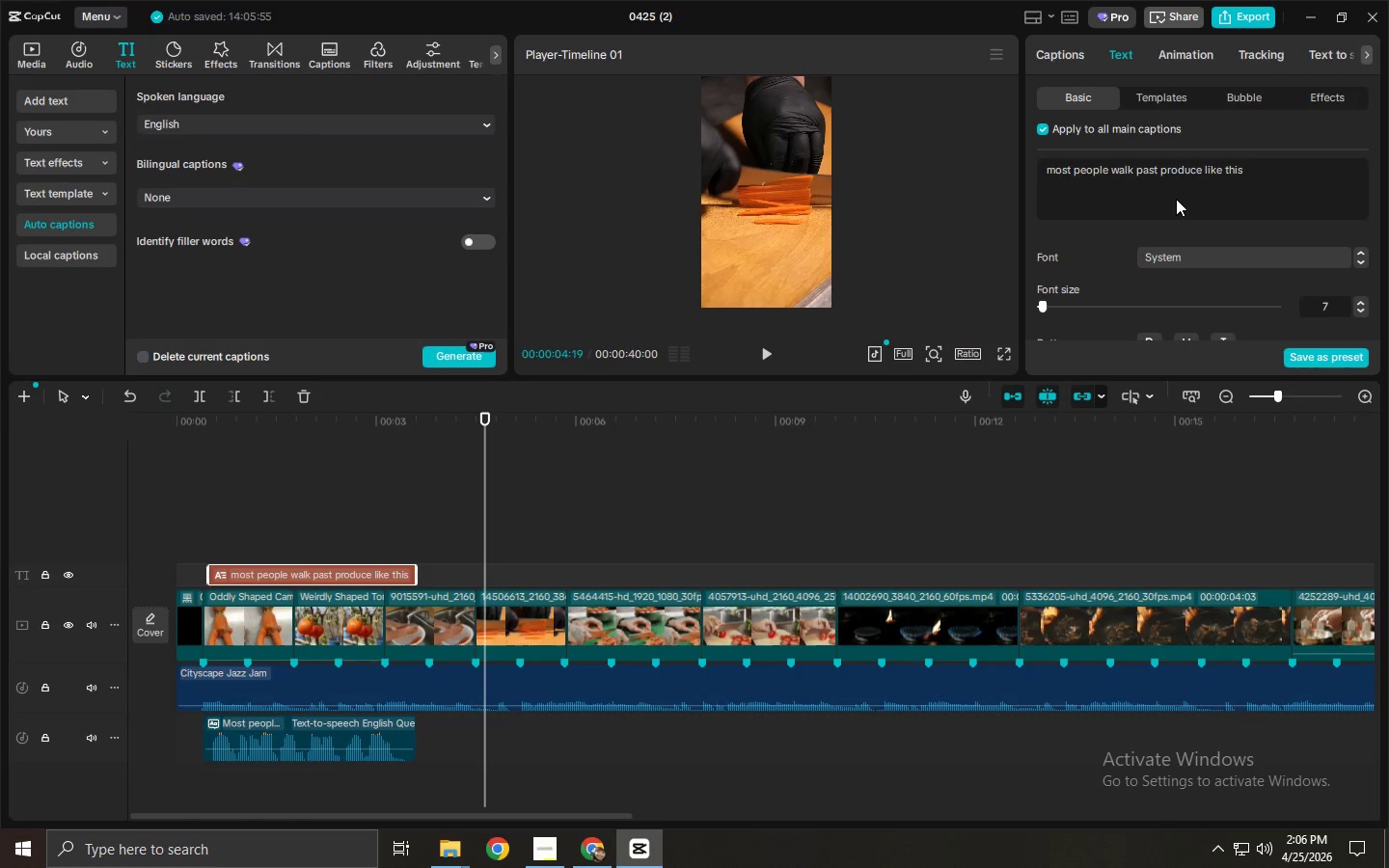 
left_click([1255, 175])
 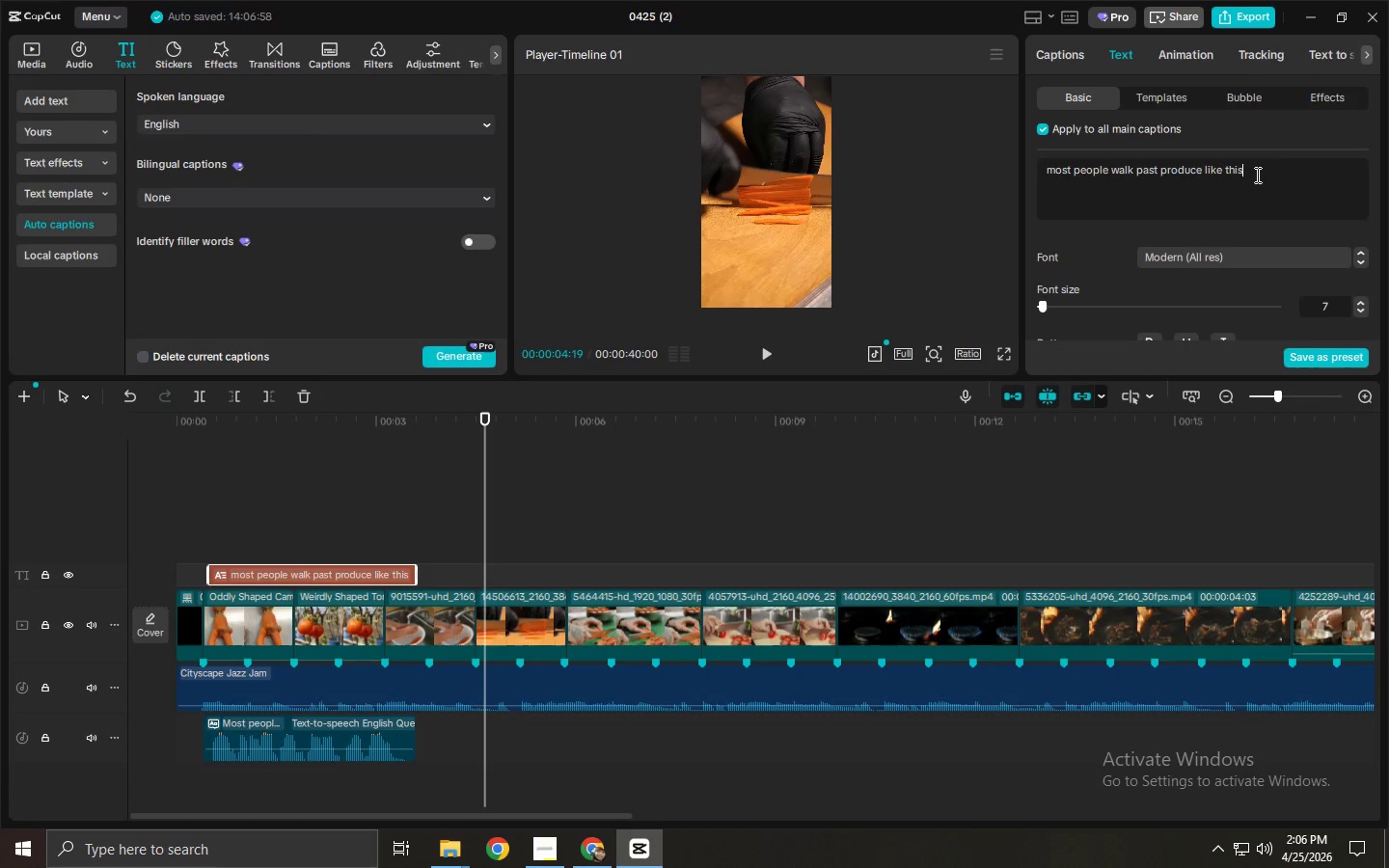 
left_click_drag(start_coordinate=[1257, 175], to_coordinate=[1006, 184])
 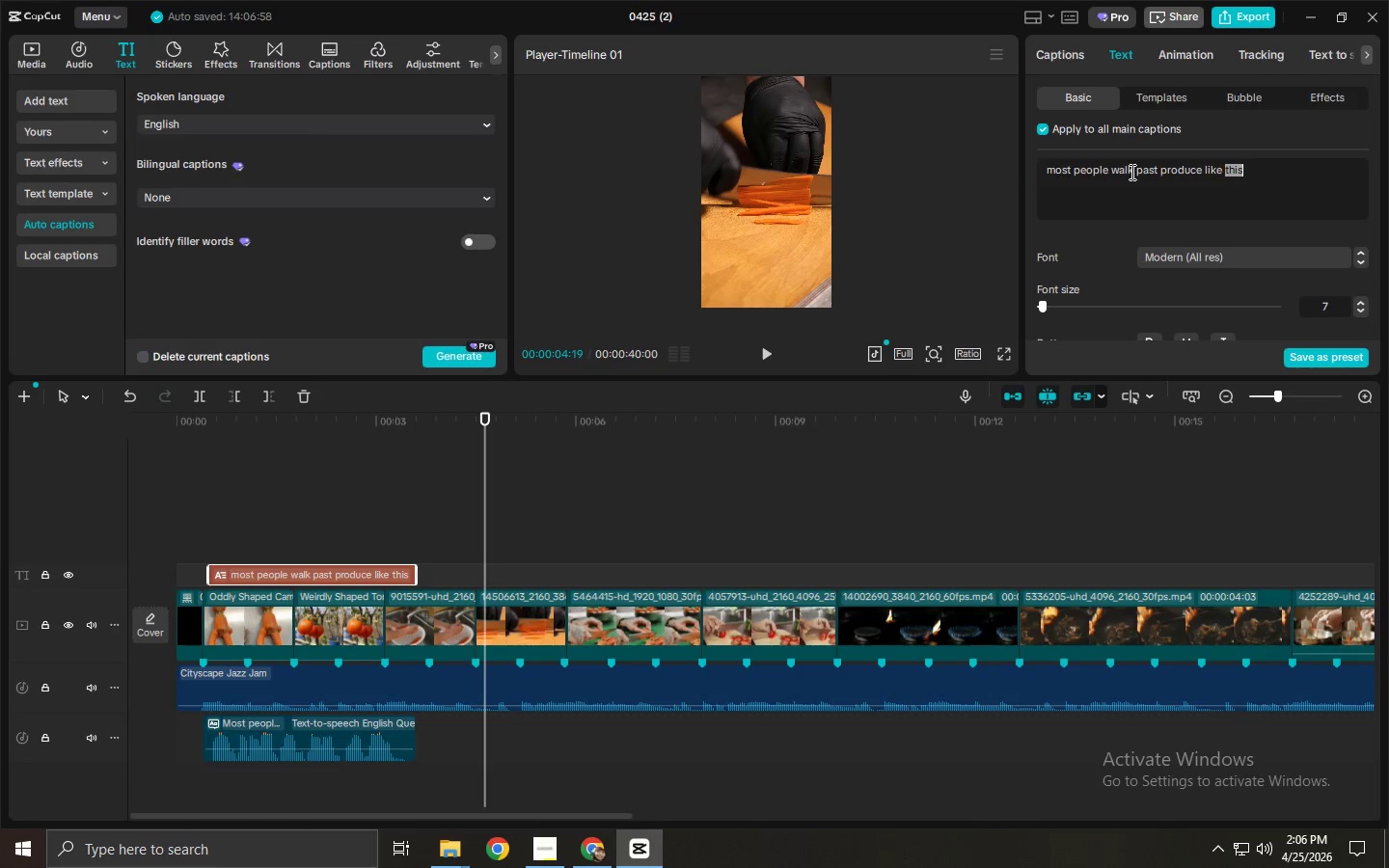 
key(Control+ControlLeft)
 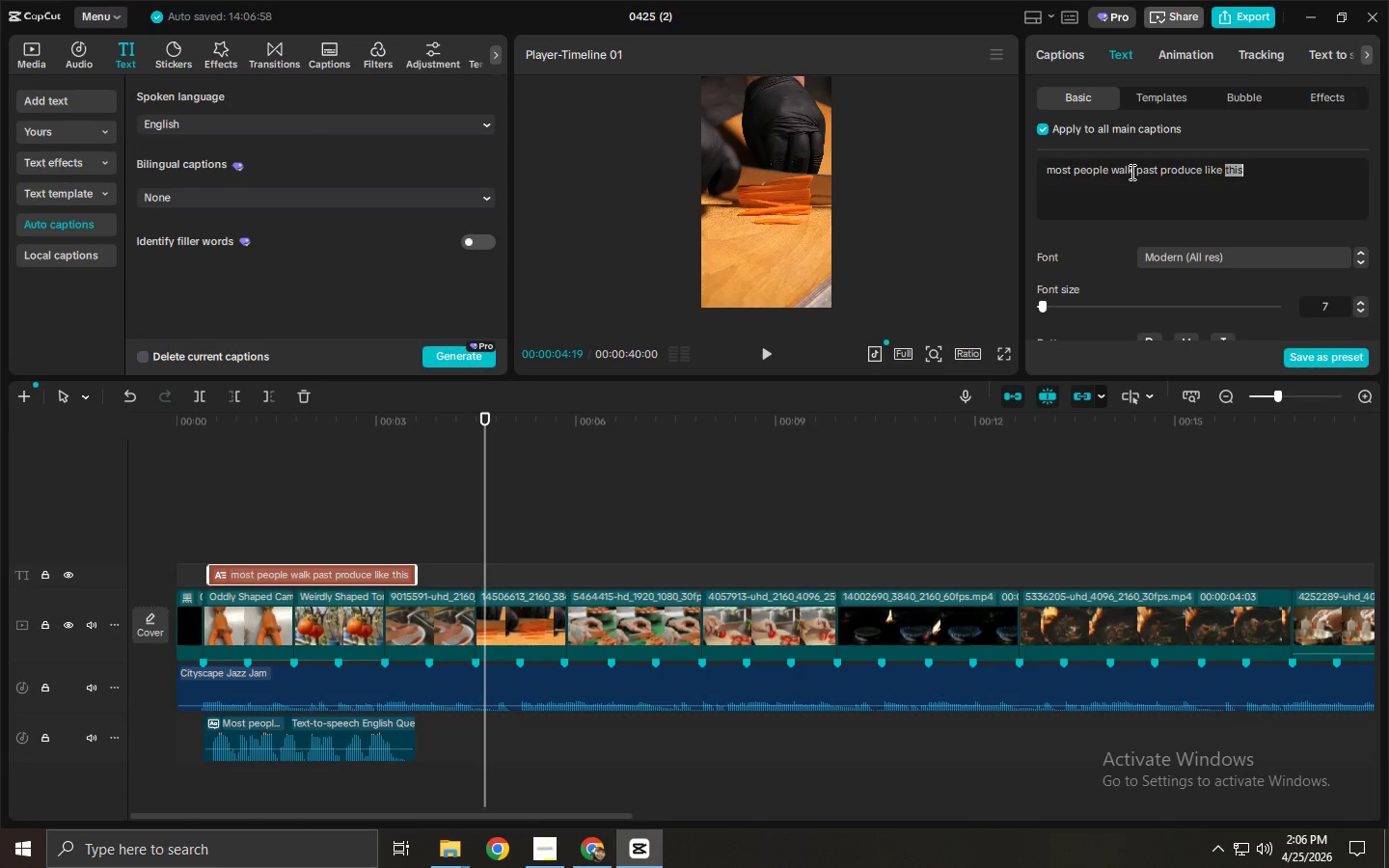 
key(Control+A)
 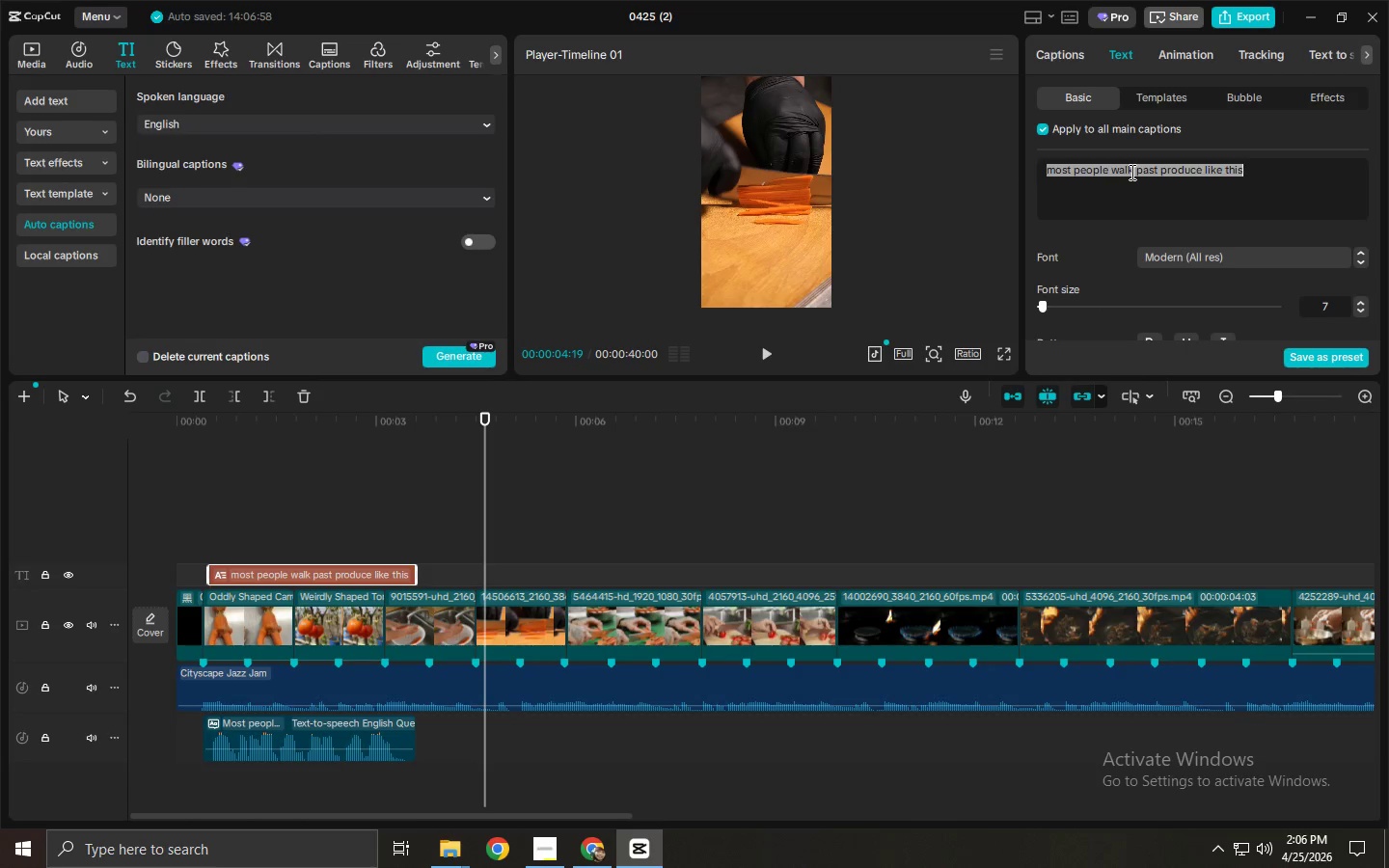 
type(MOST PEOPE)
key(Backspace)
type(LE )
 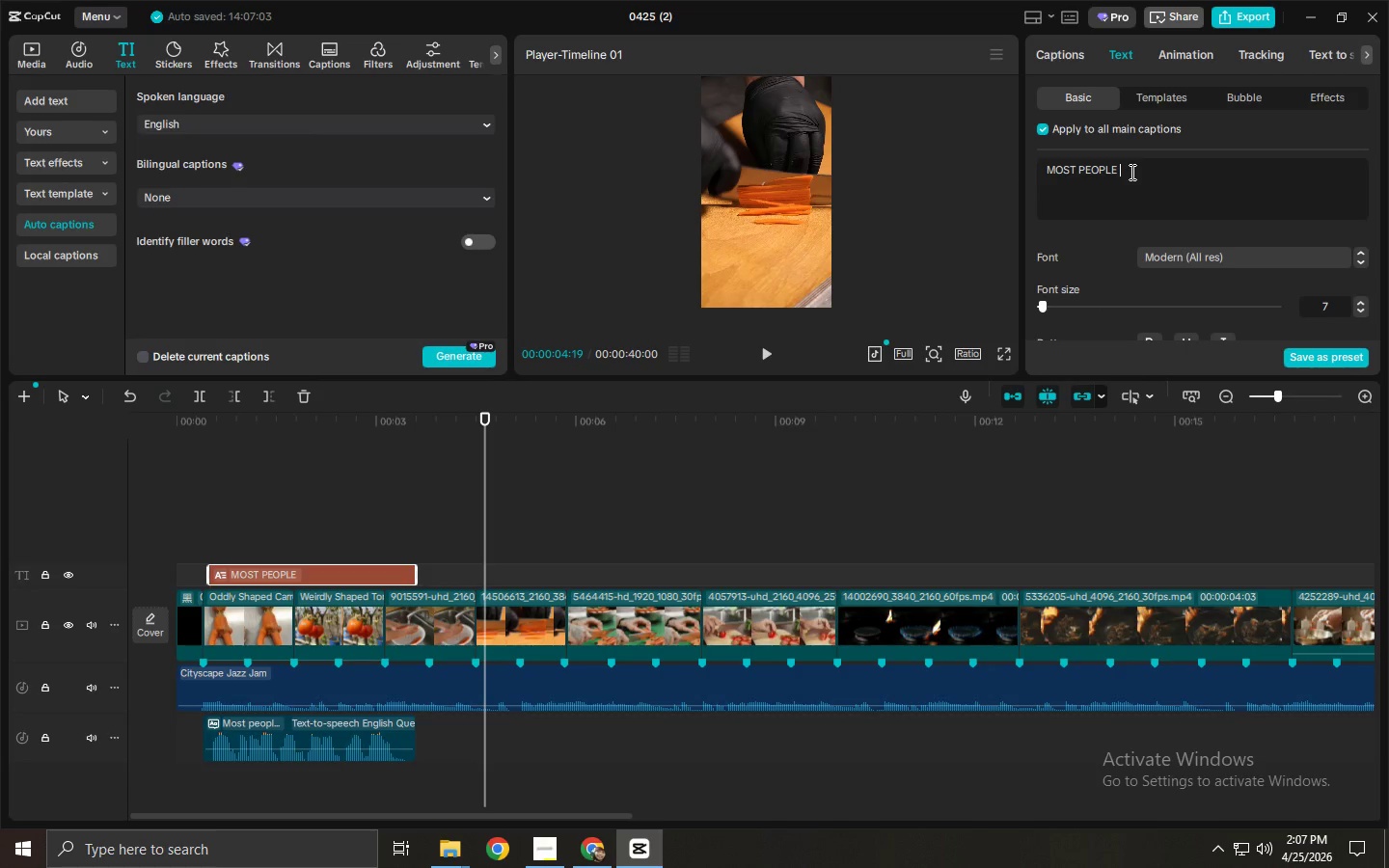 
key(Control+Z)
 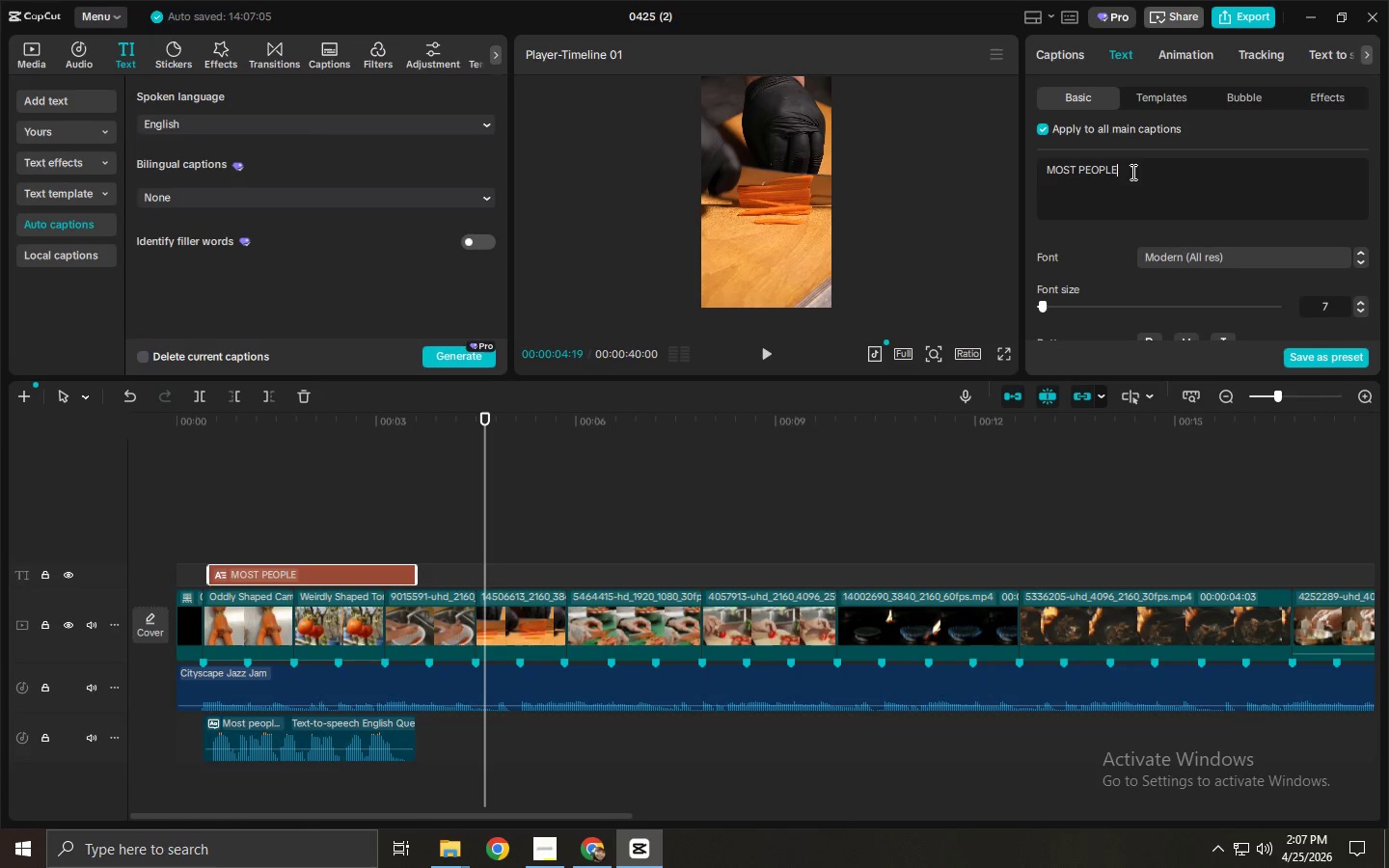 
wait(22.55)
 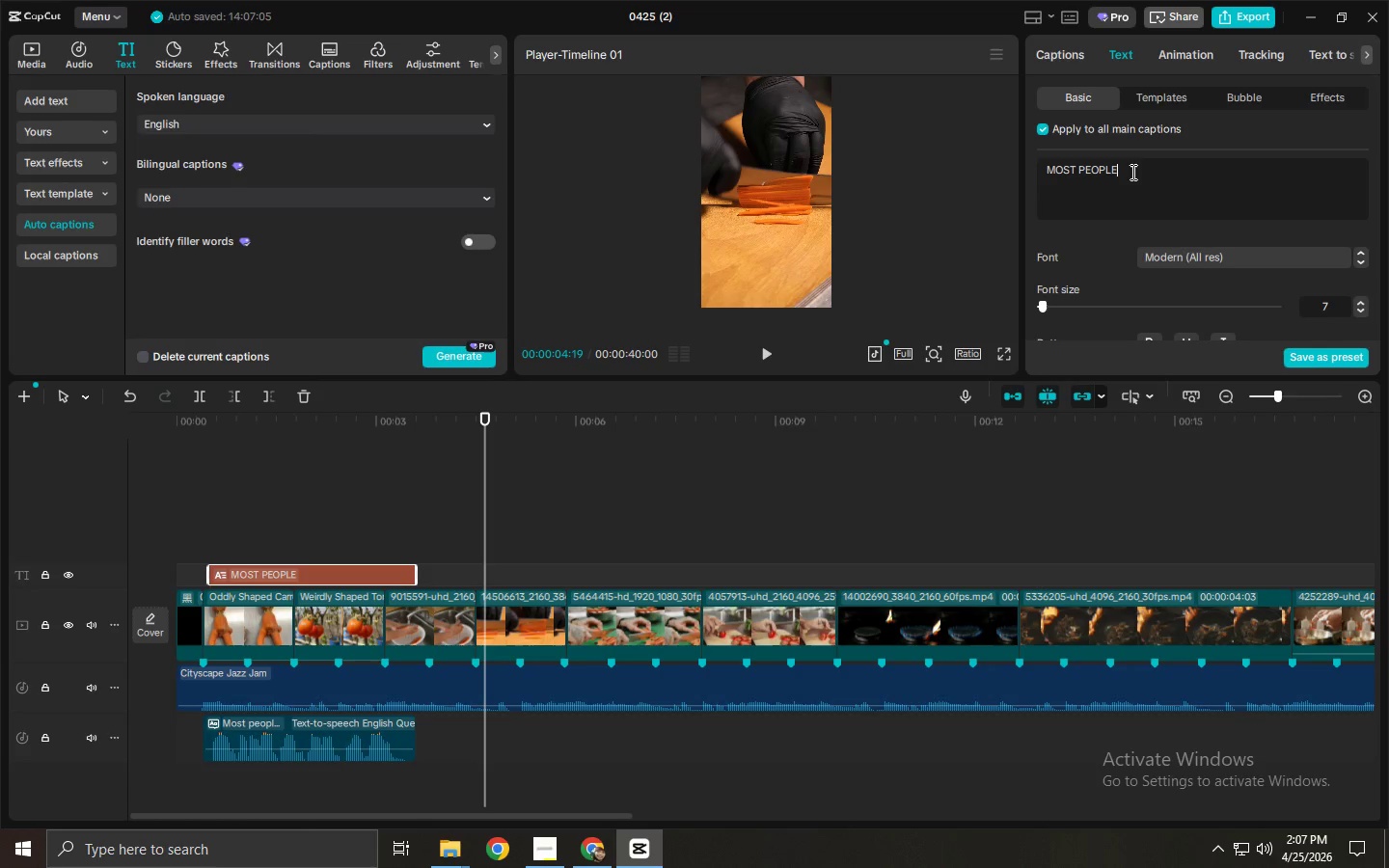 
type( WALK PAST PROCEDURE LIKE THIS)
 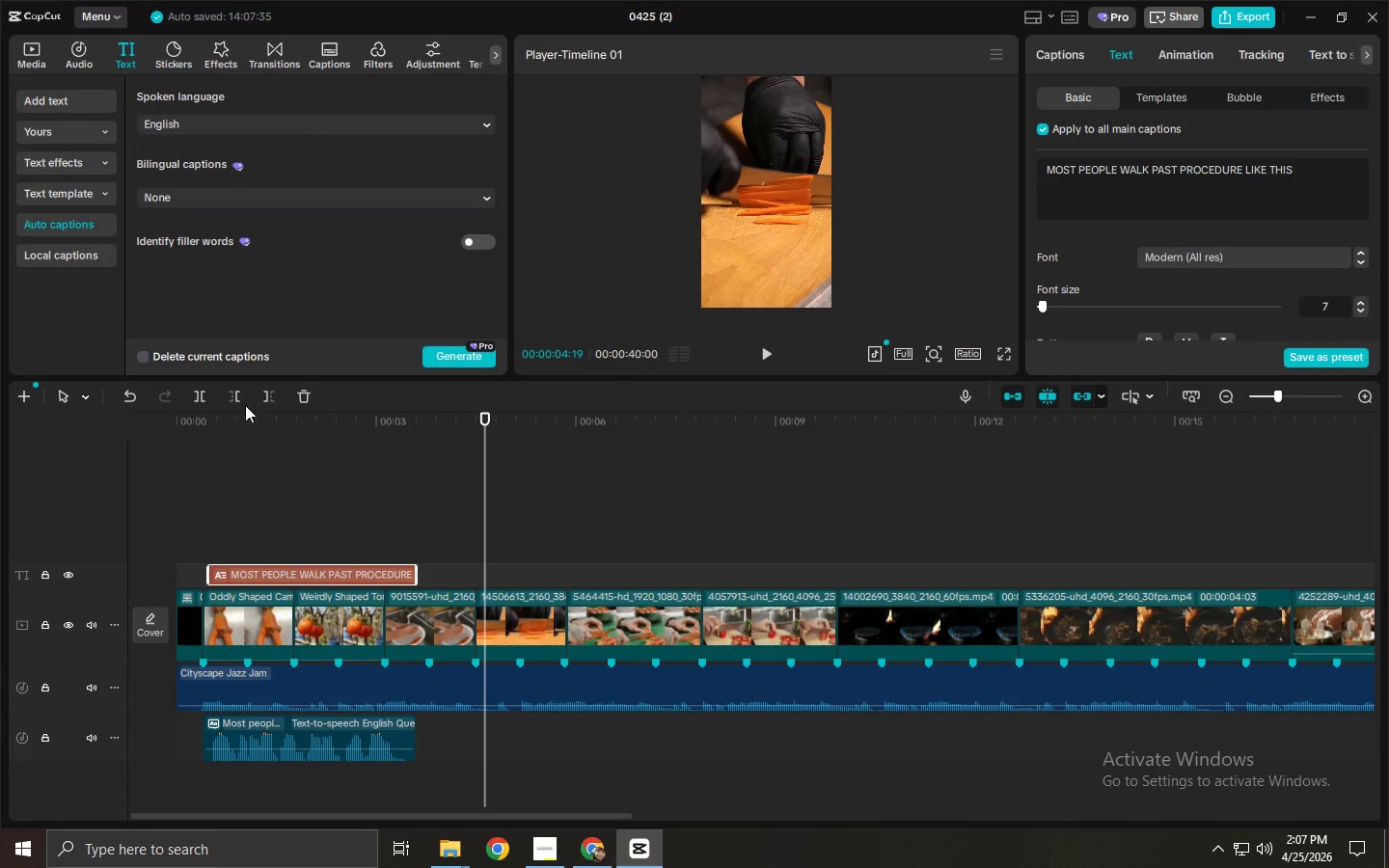 
left_click([214, 435])
 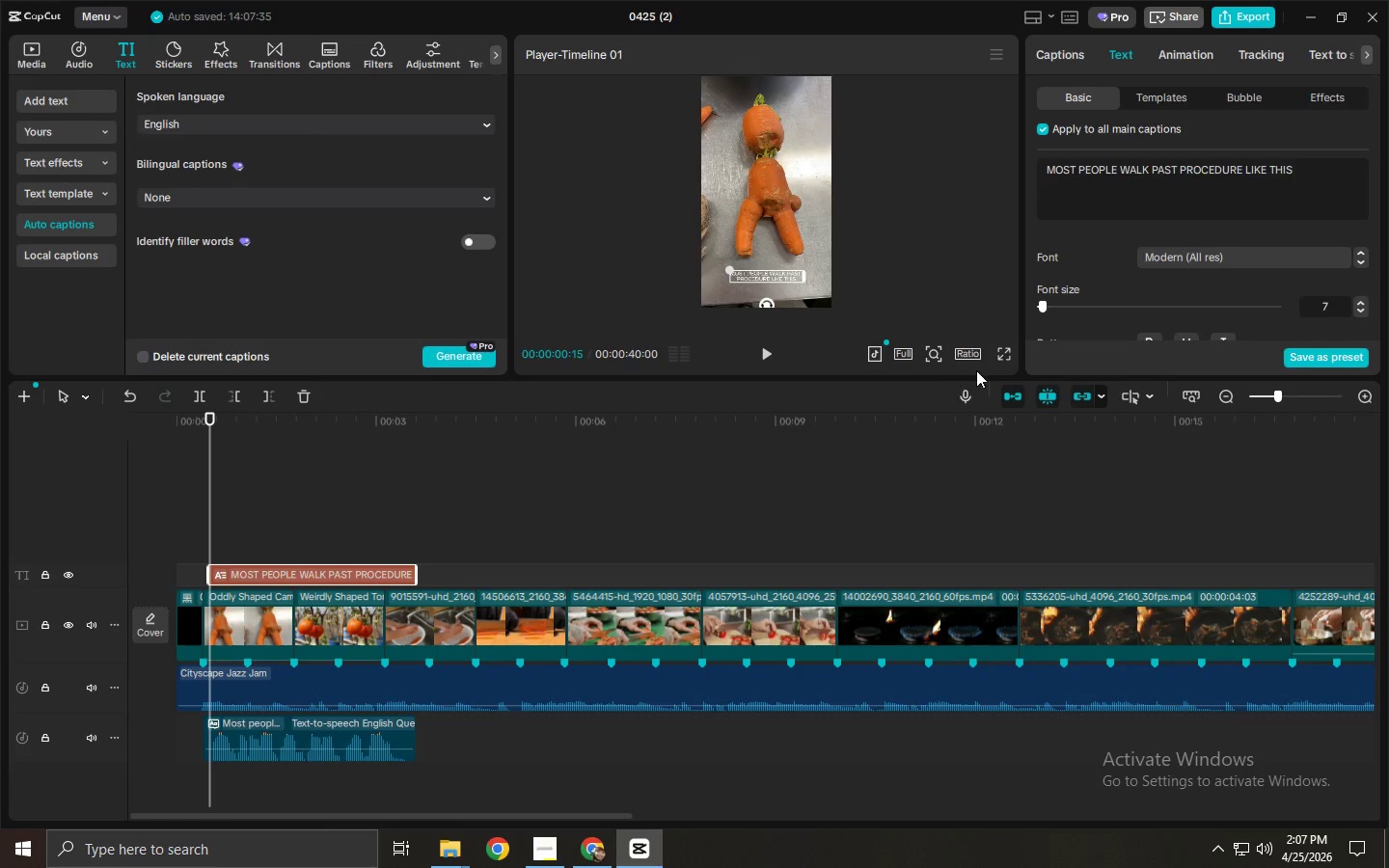 
left_click([1014, 356])
 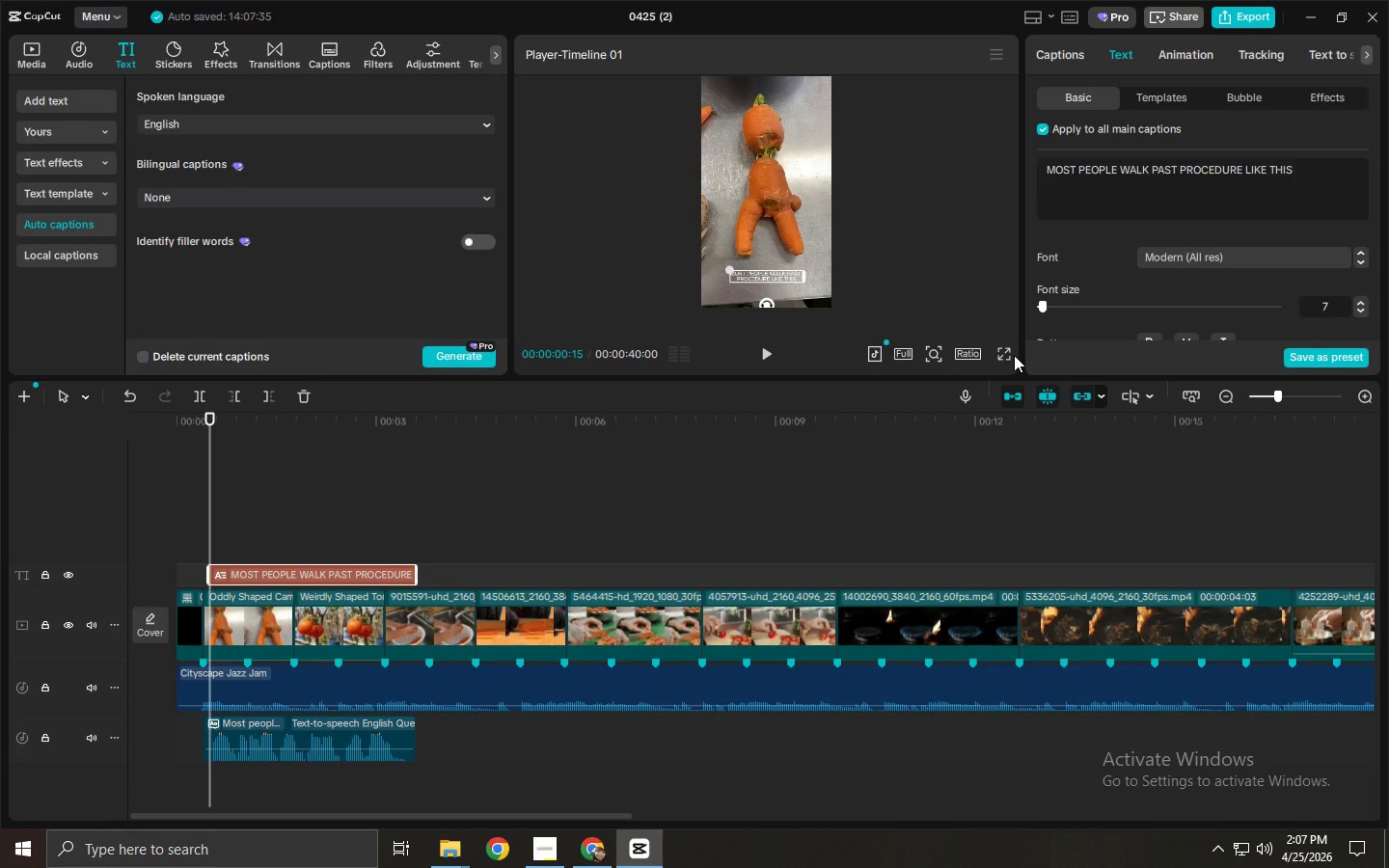 
left_click([1006, 351])
 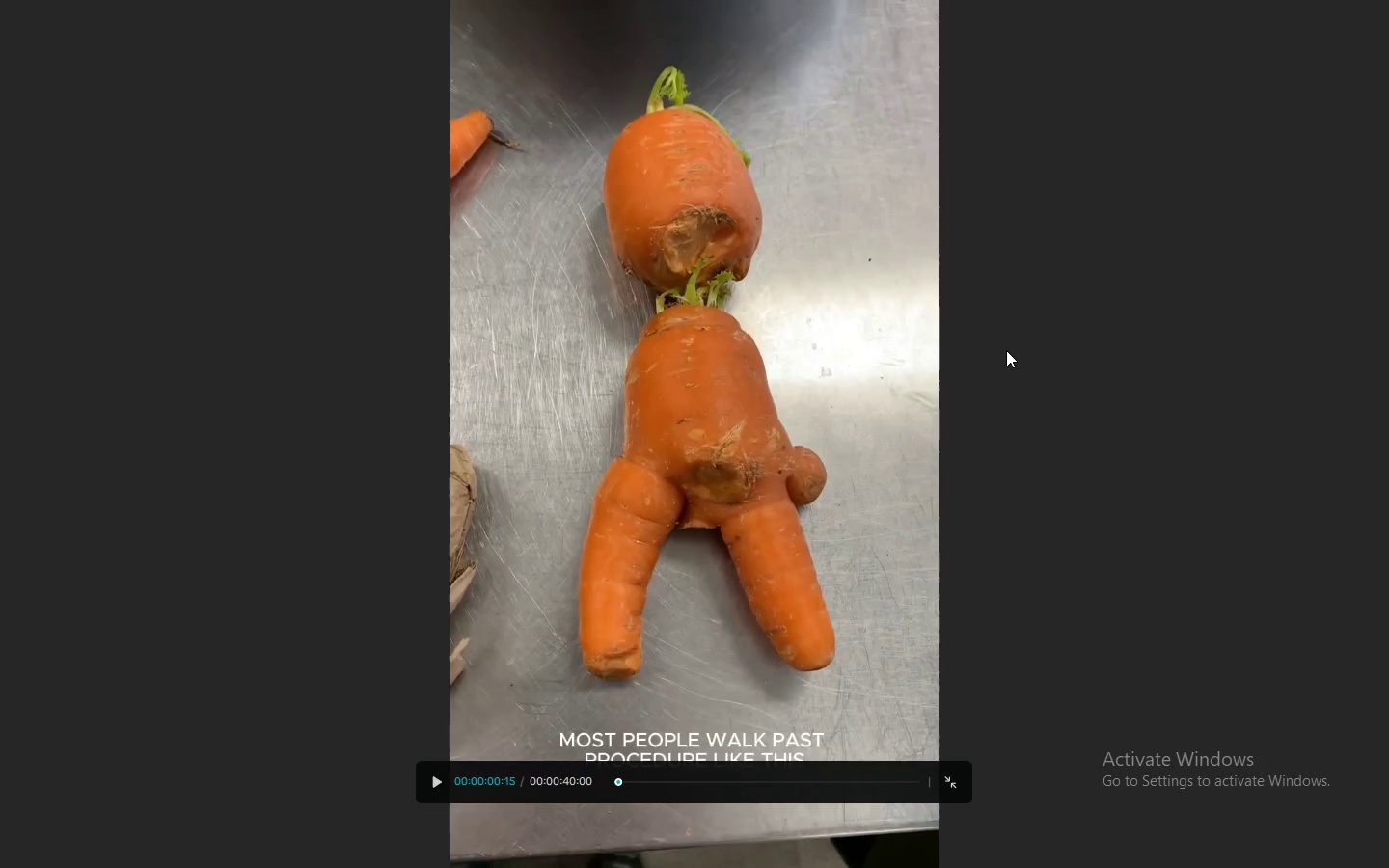 
key(Space)
 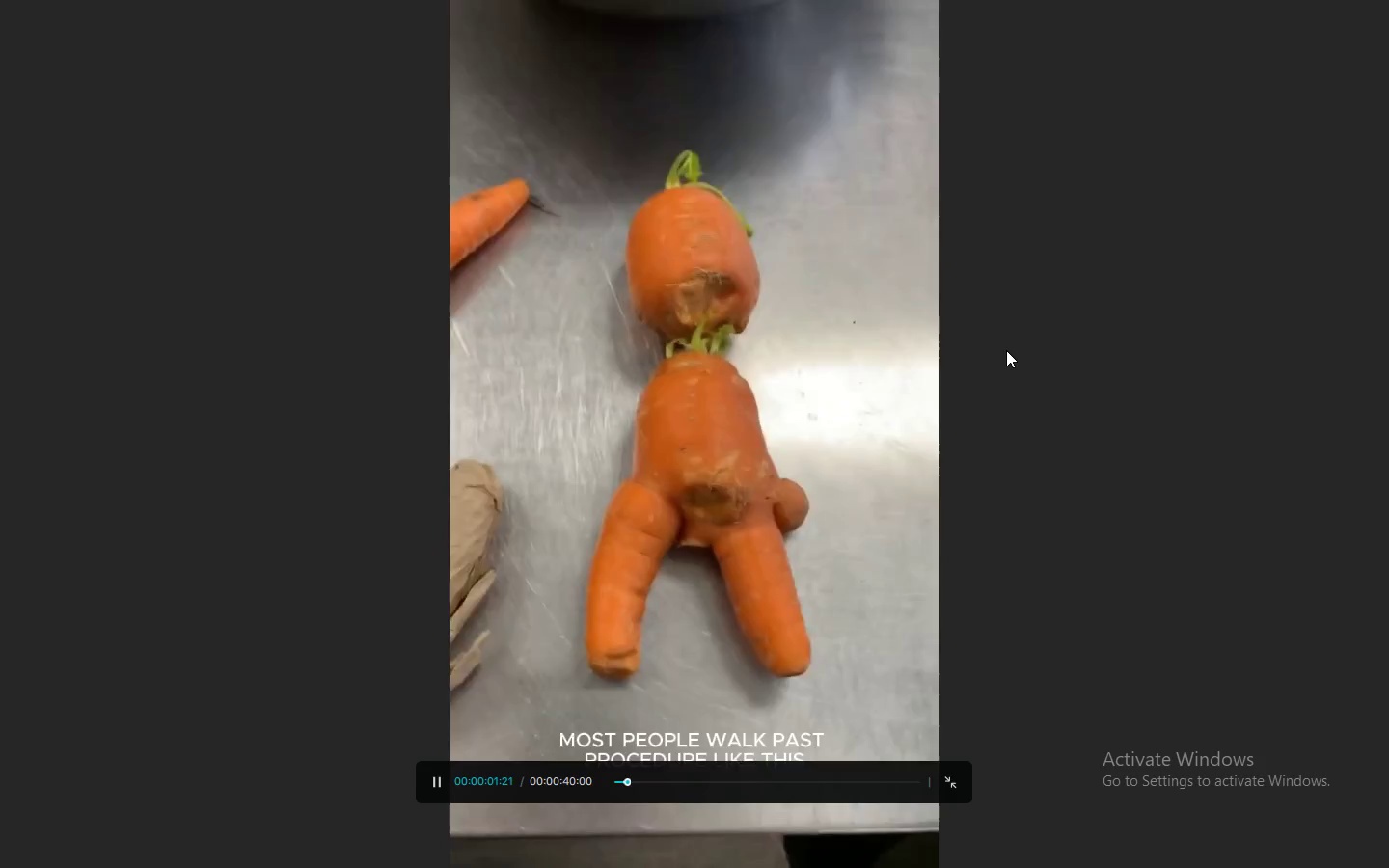 
key(Space)
 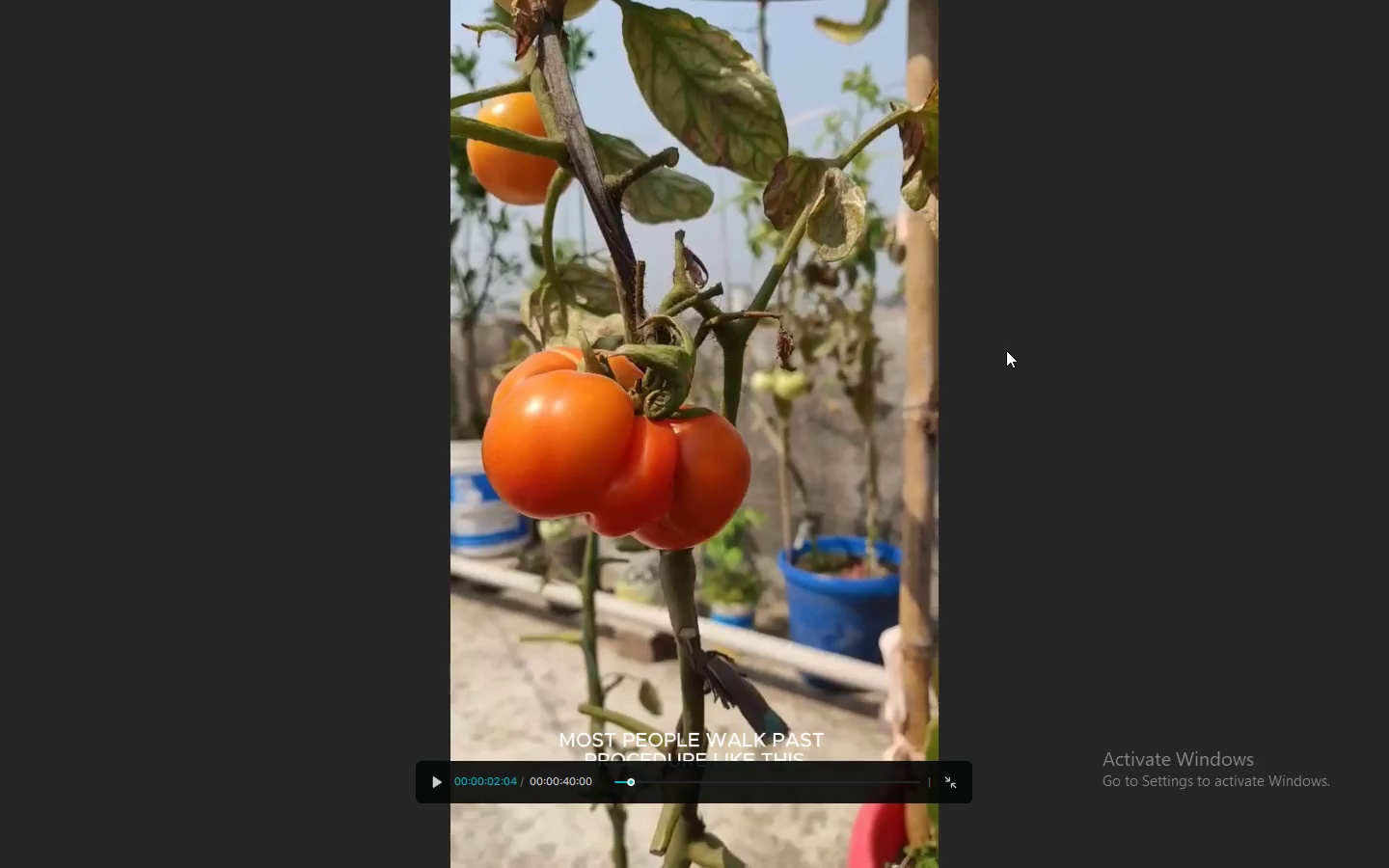 
key(Escape)
 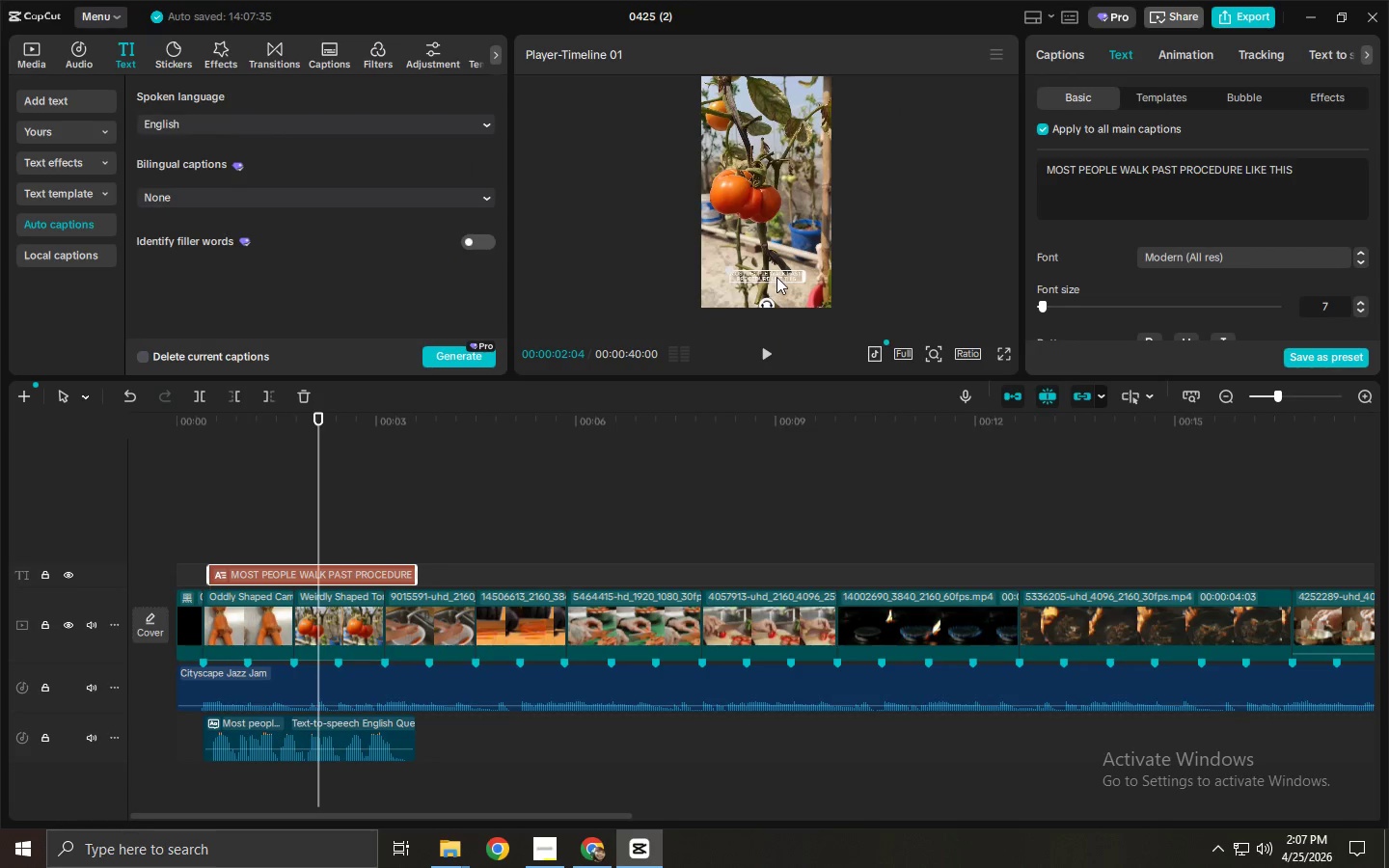 
left_click([772, 269])
 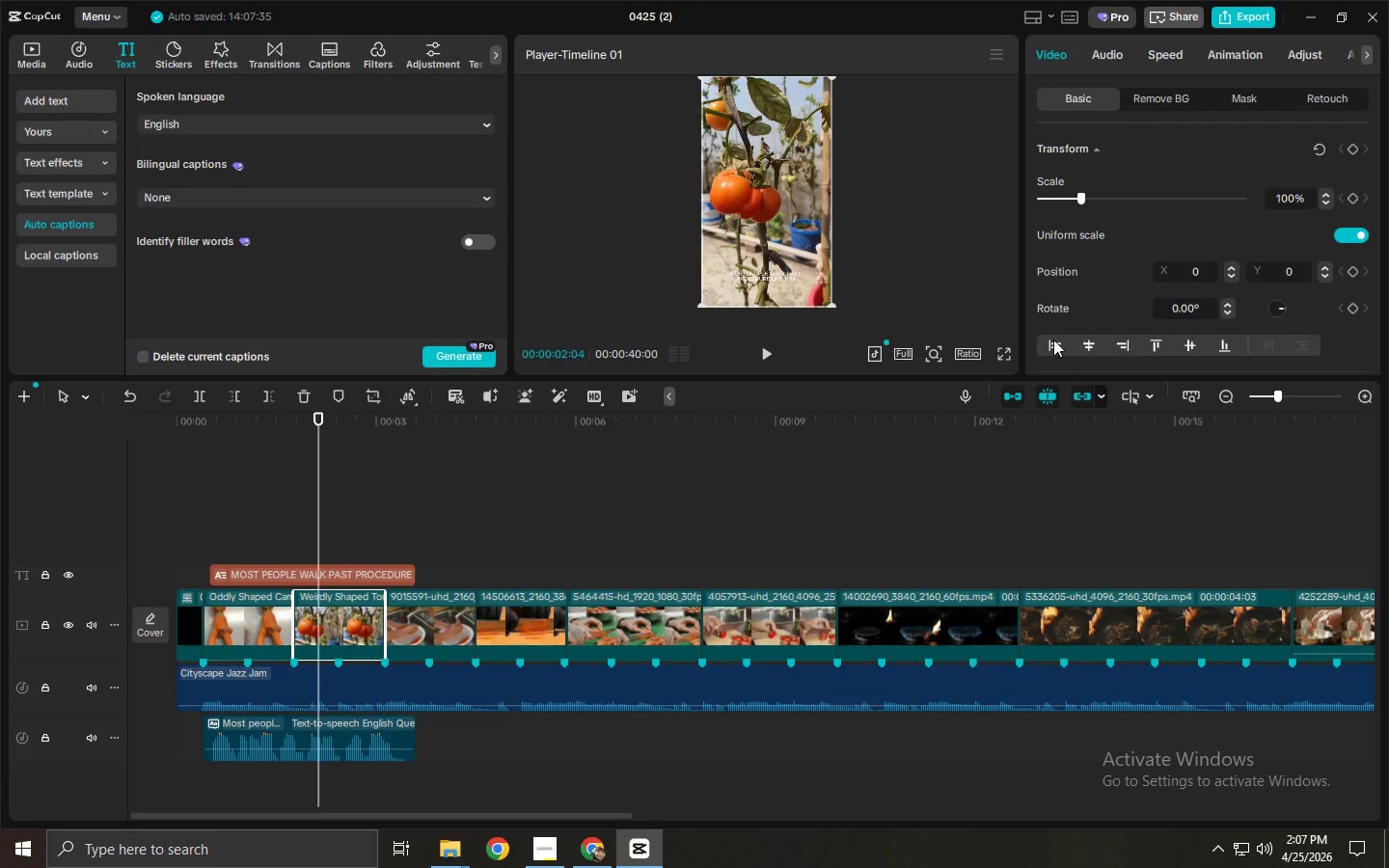 
left_click([999, 354])
 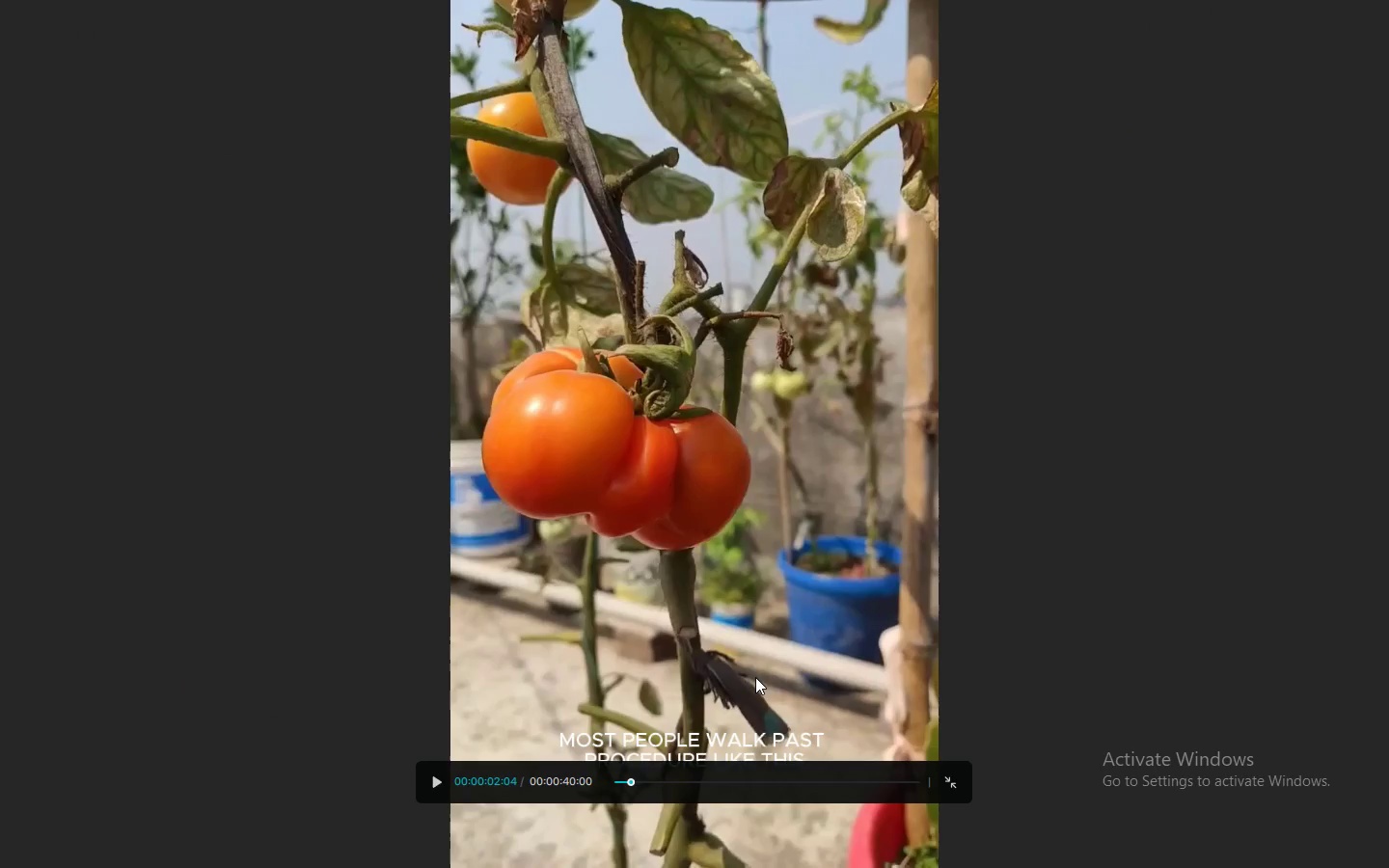 
key(Escape)
 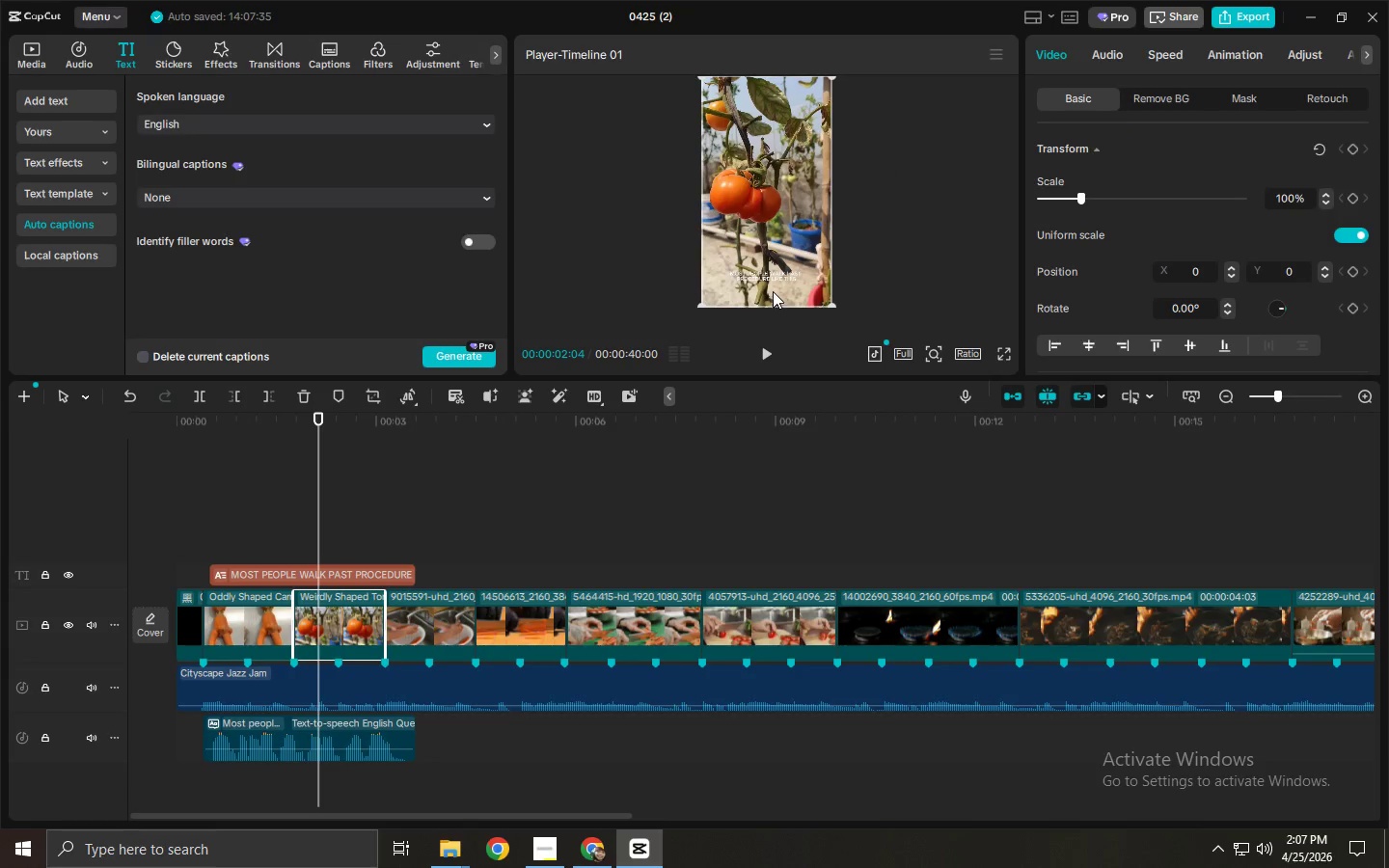 
left_click([772, 276])
 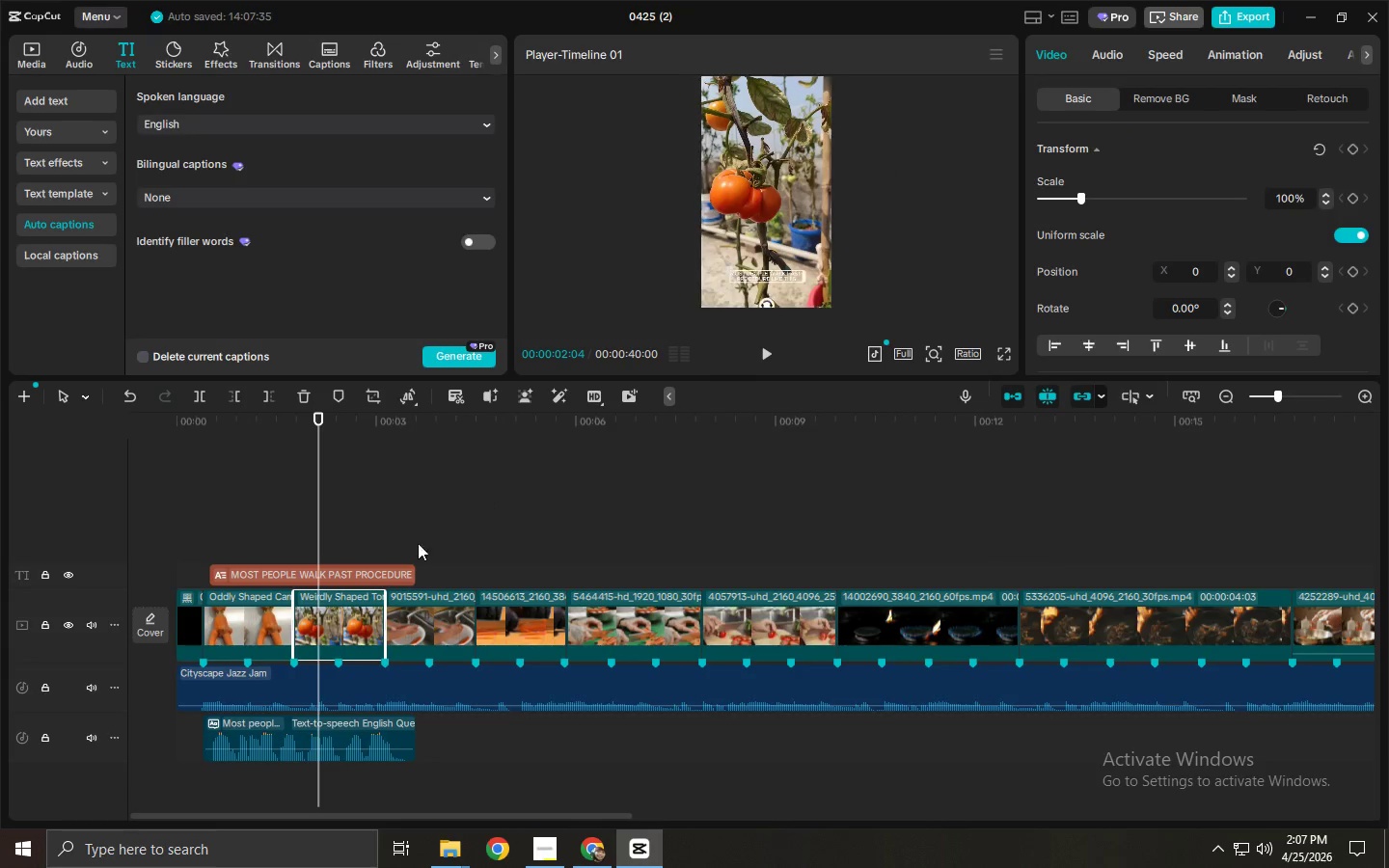 
left_click([397, 573])
 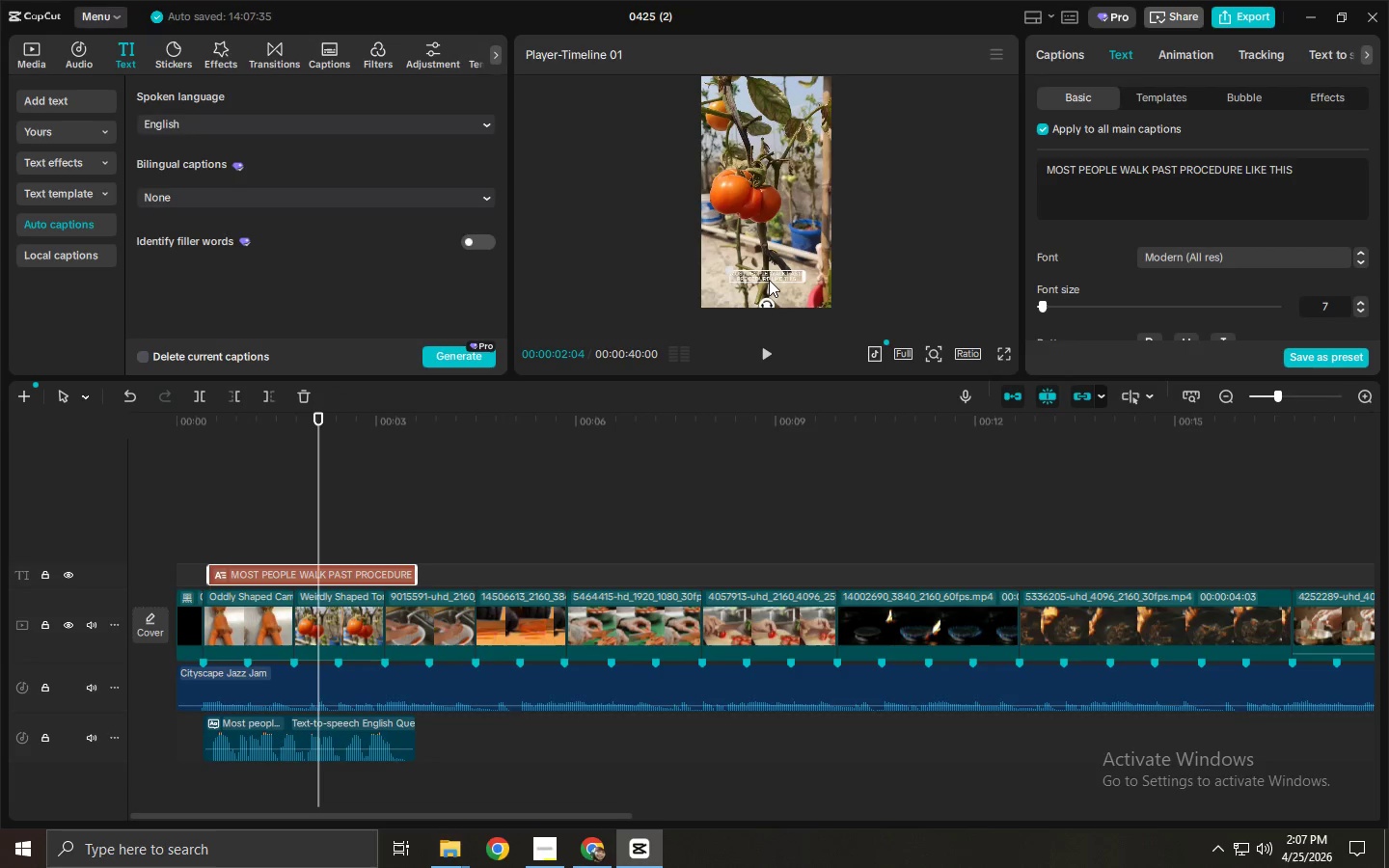 
left_click_drag(start_coordinate=[767, 277], to_coordinate=[769, 260])
 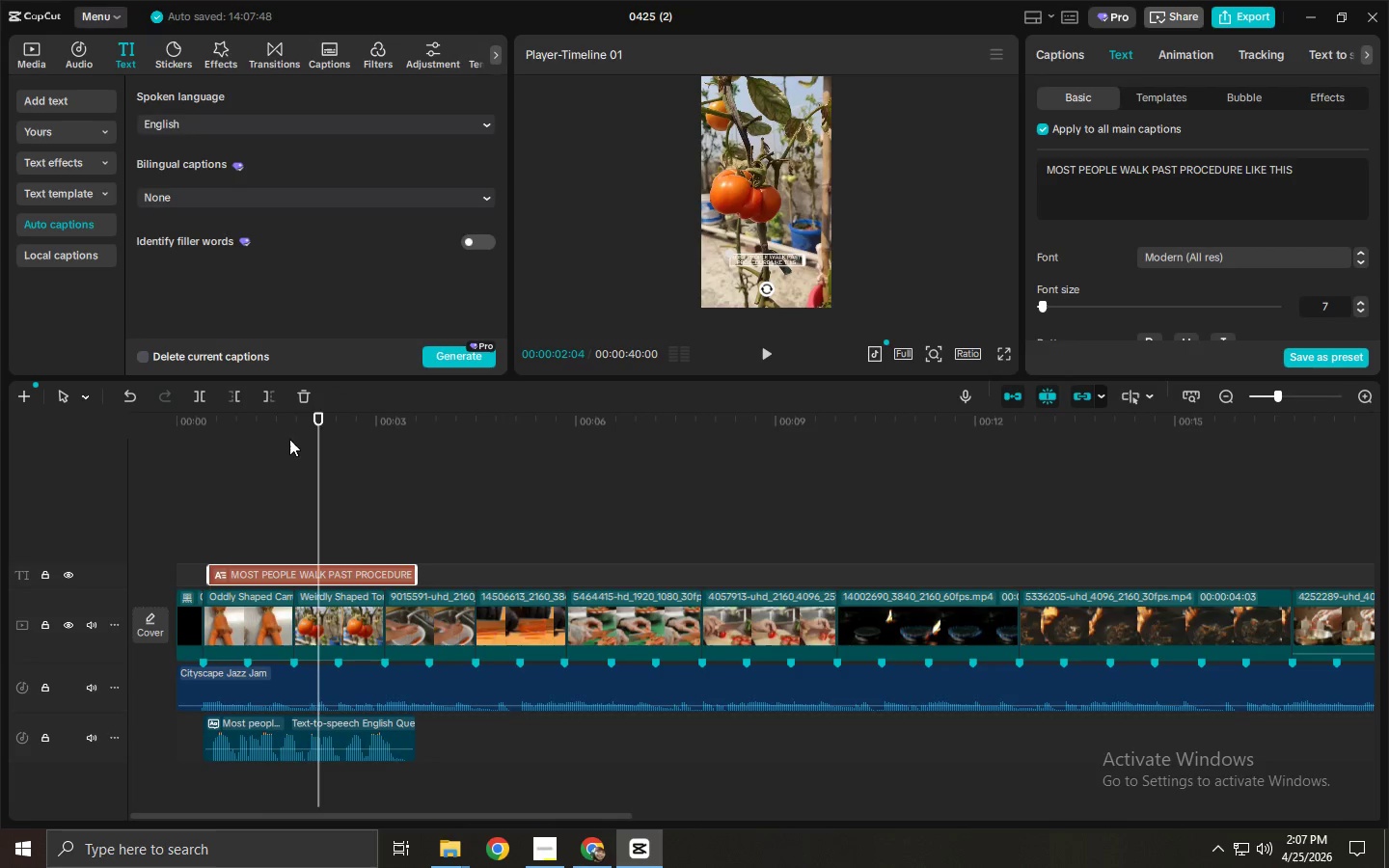 
left_click_drag(start_coordinate=[282, 426], to_coordinate=[96, 430])
 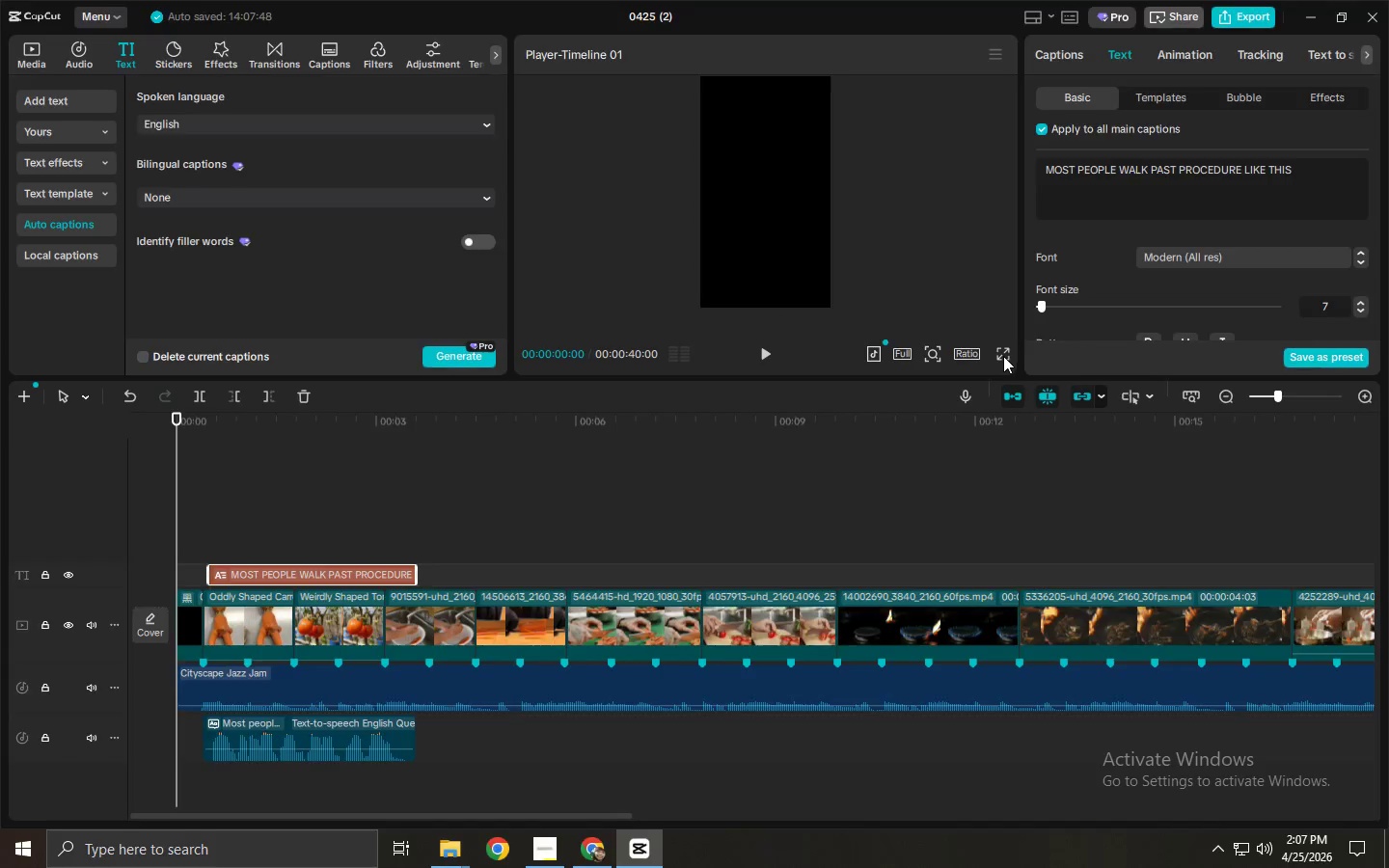 
key(Space)
 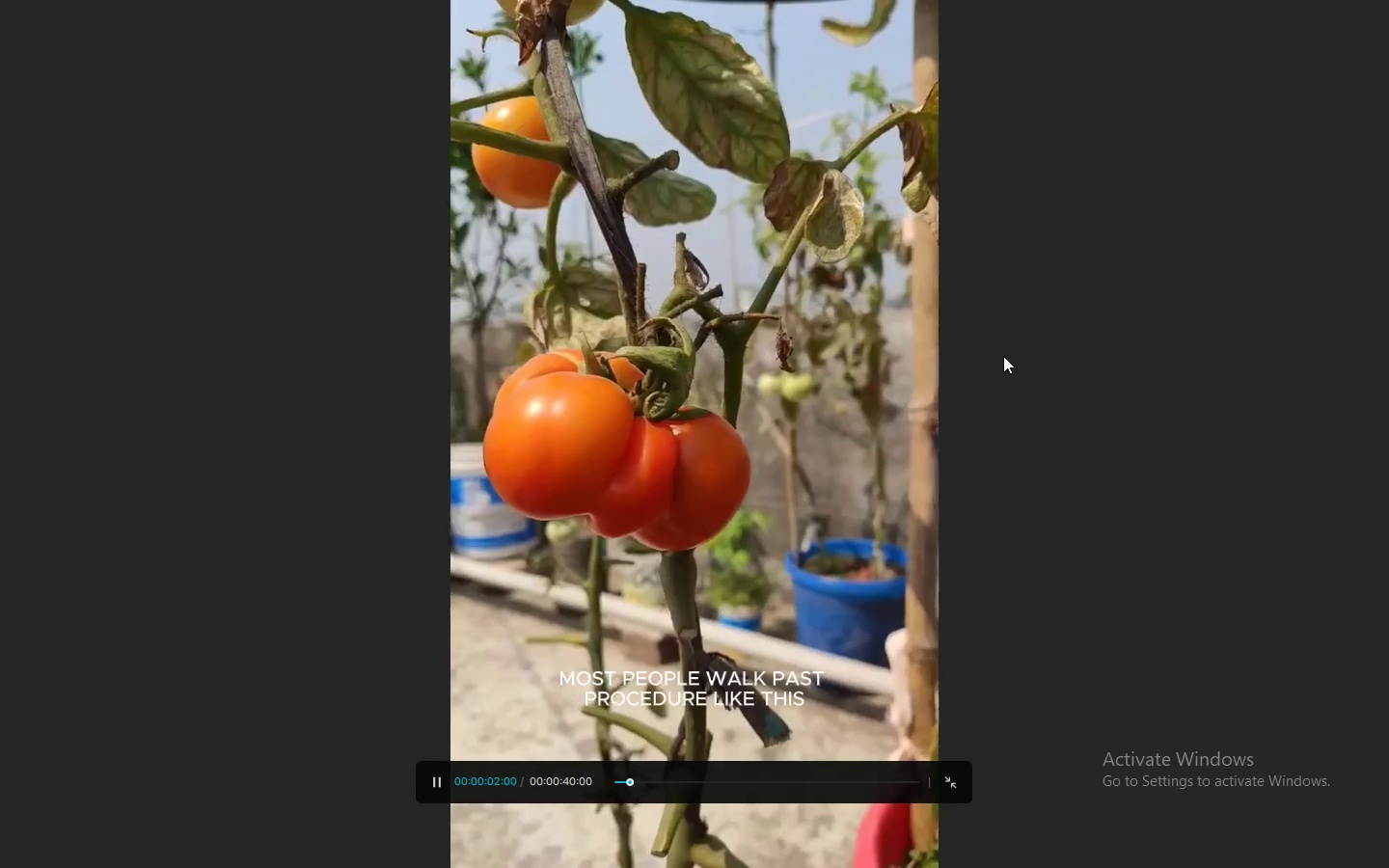 
key(Space)
 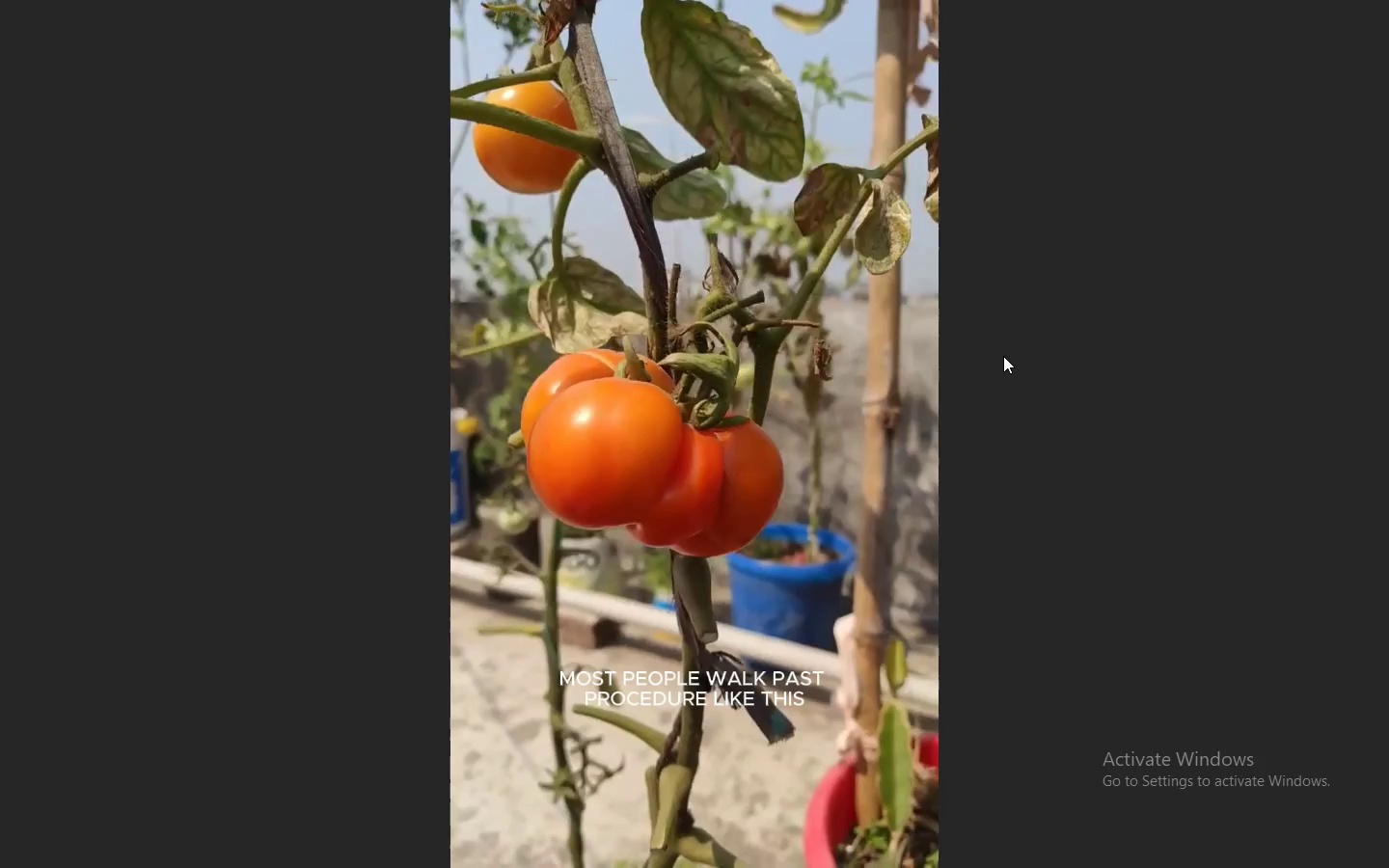 
key(Space)
 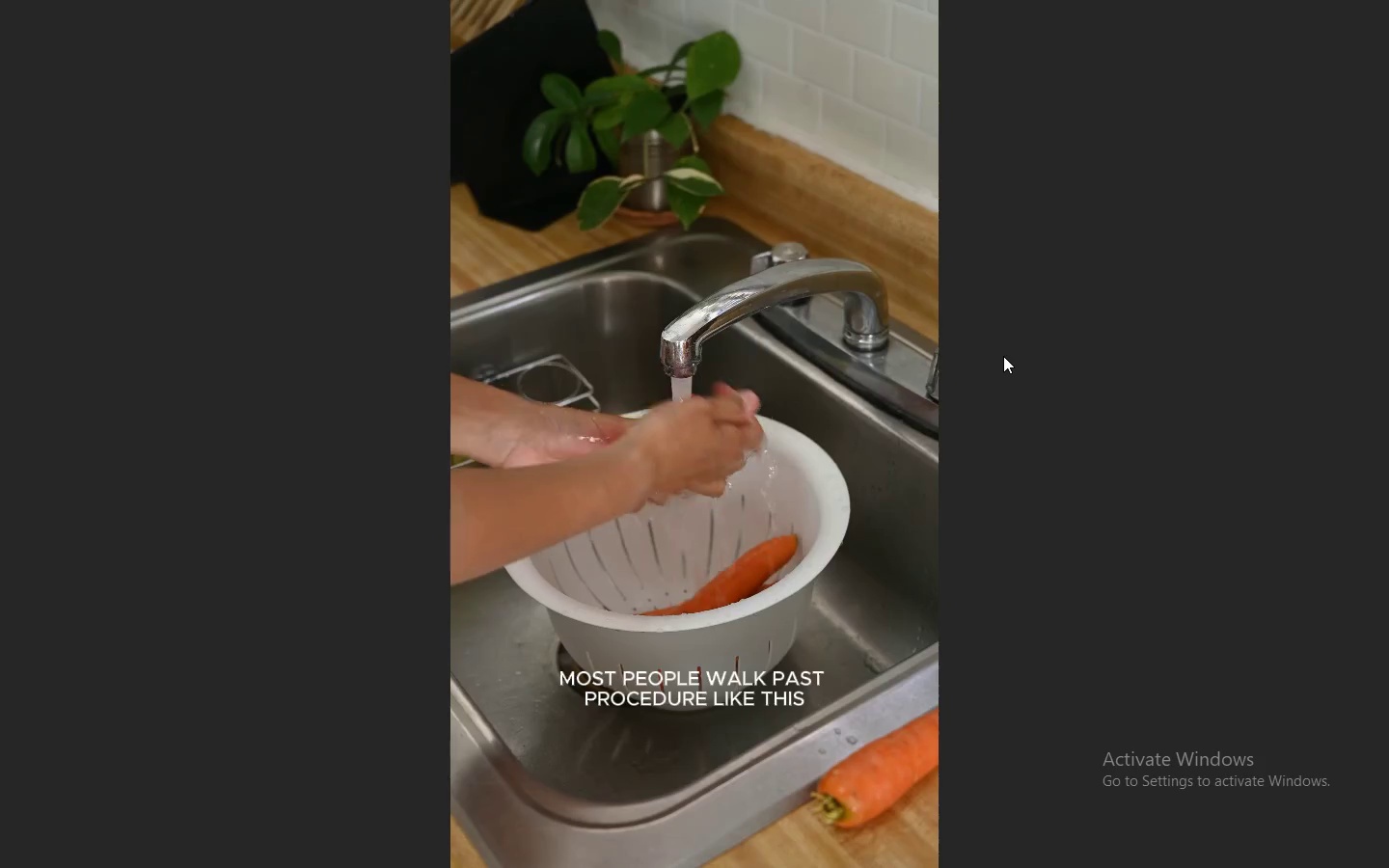 
key(Space)
 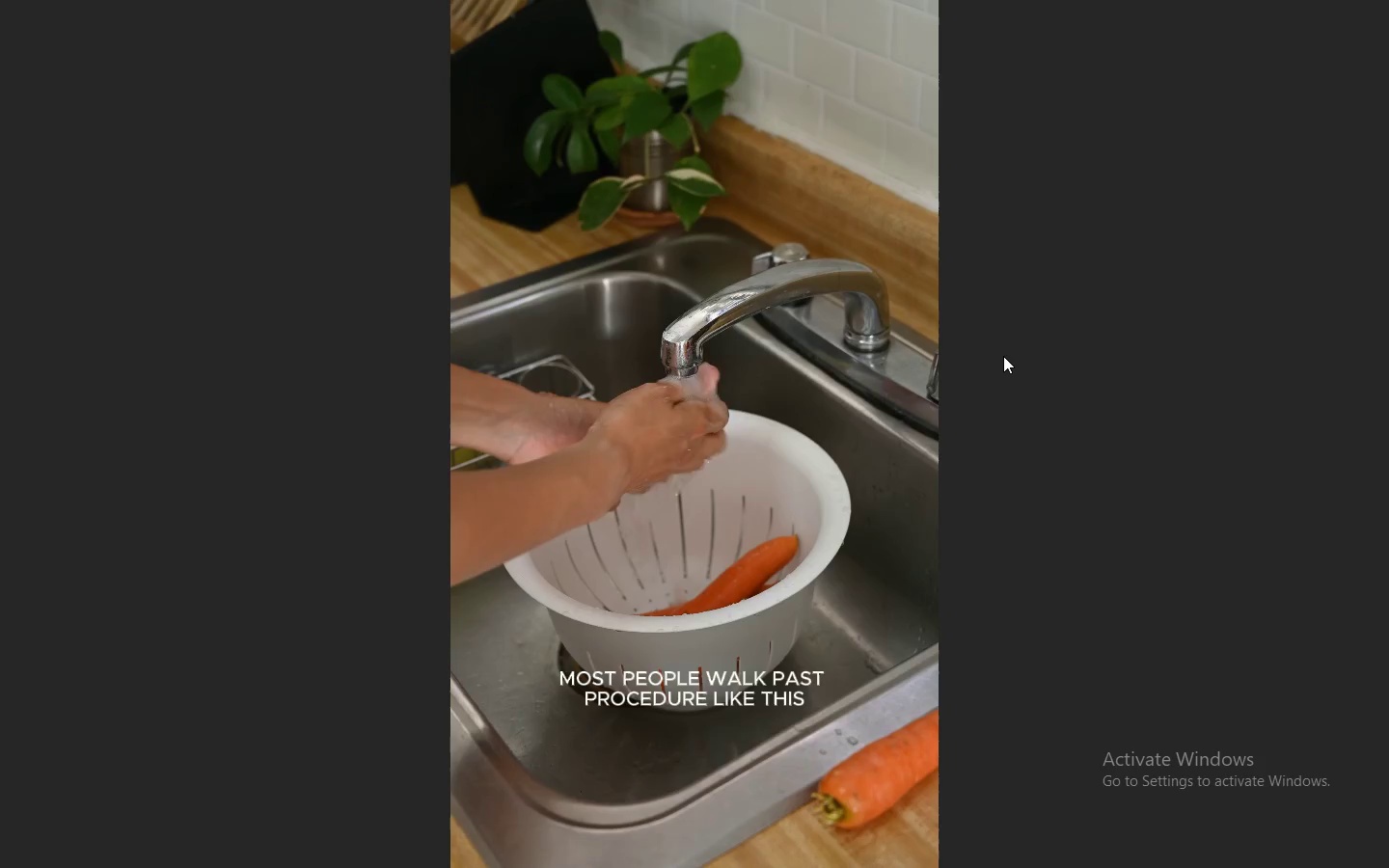 
key(Space)
 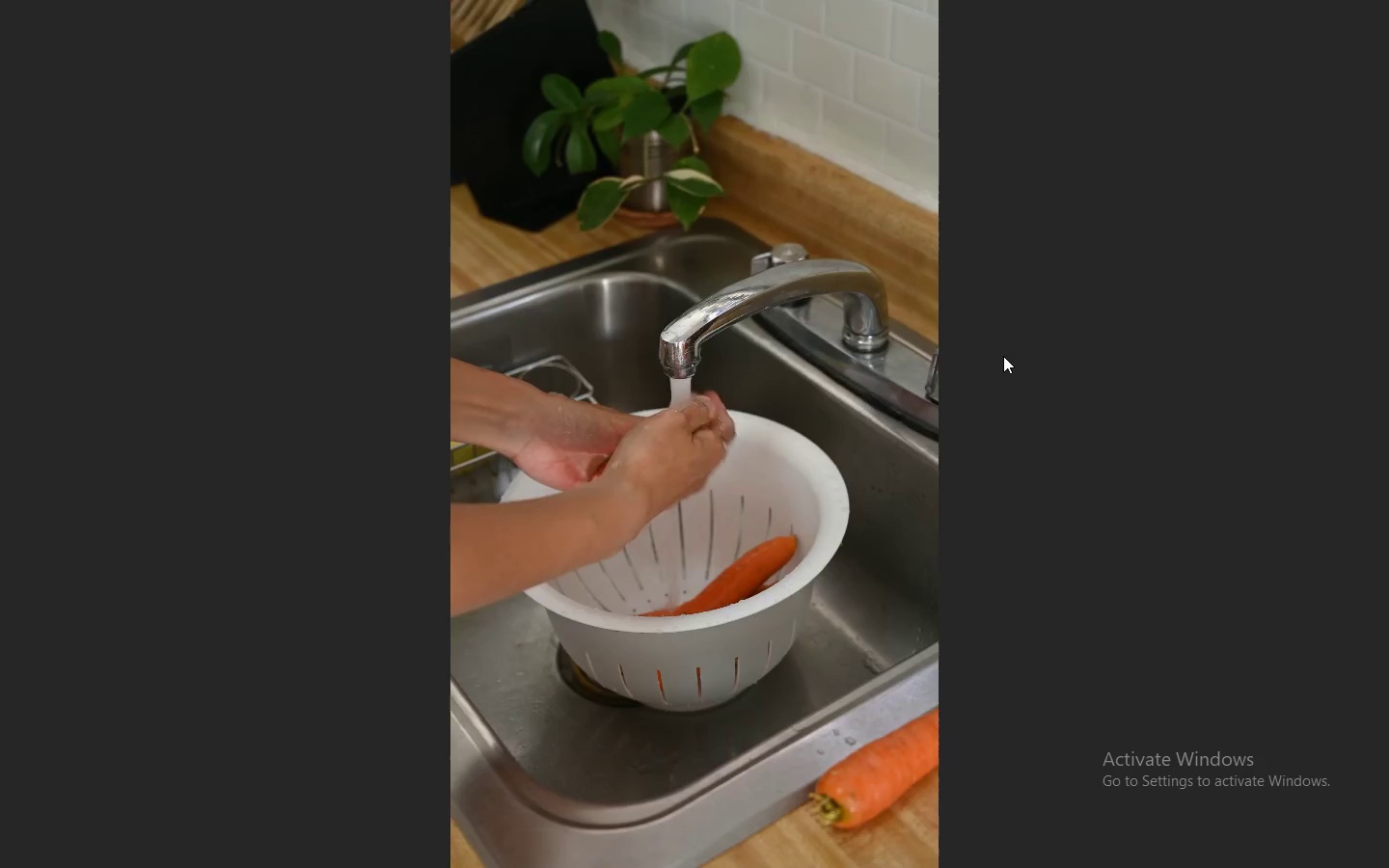 
key(Escape)
 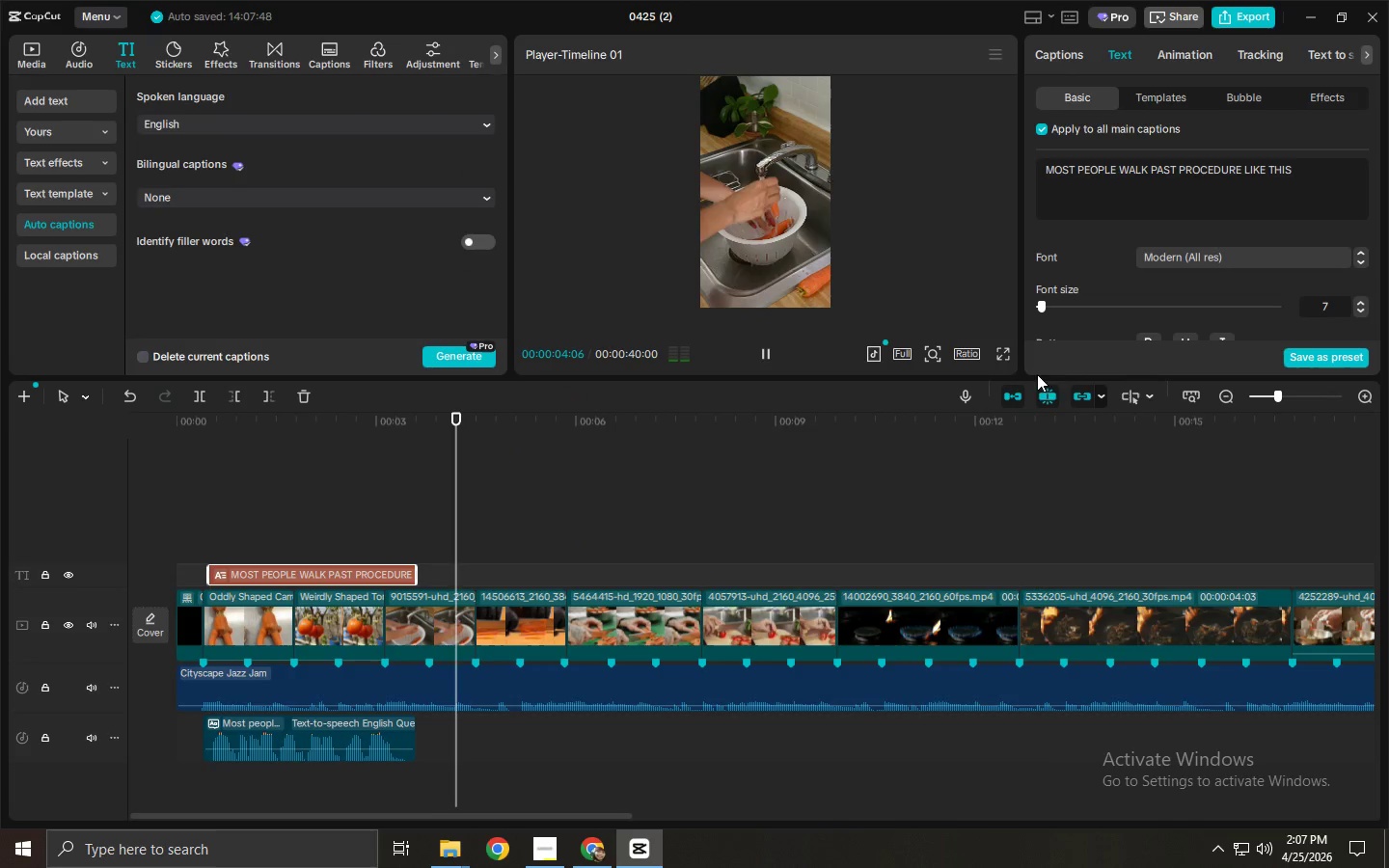 
key(Space)
 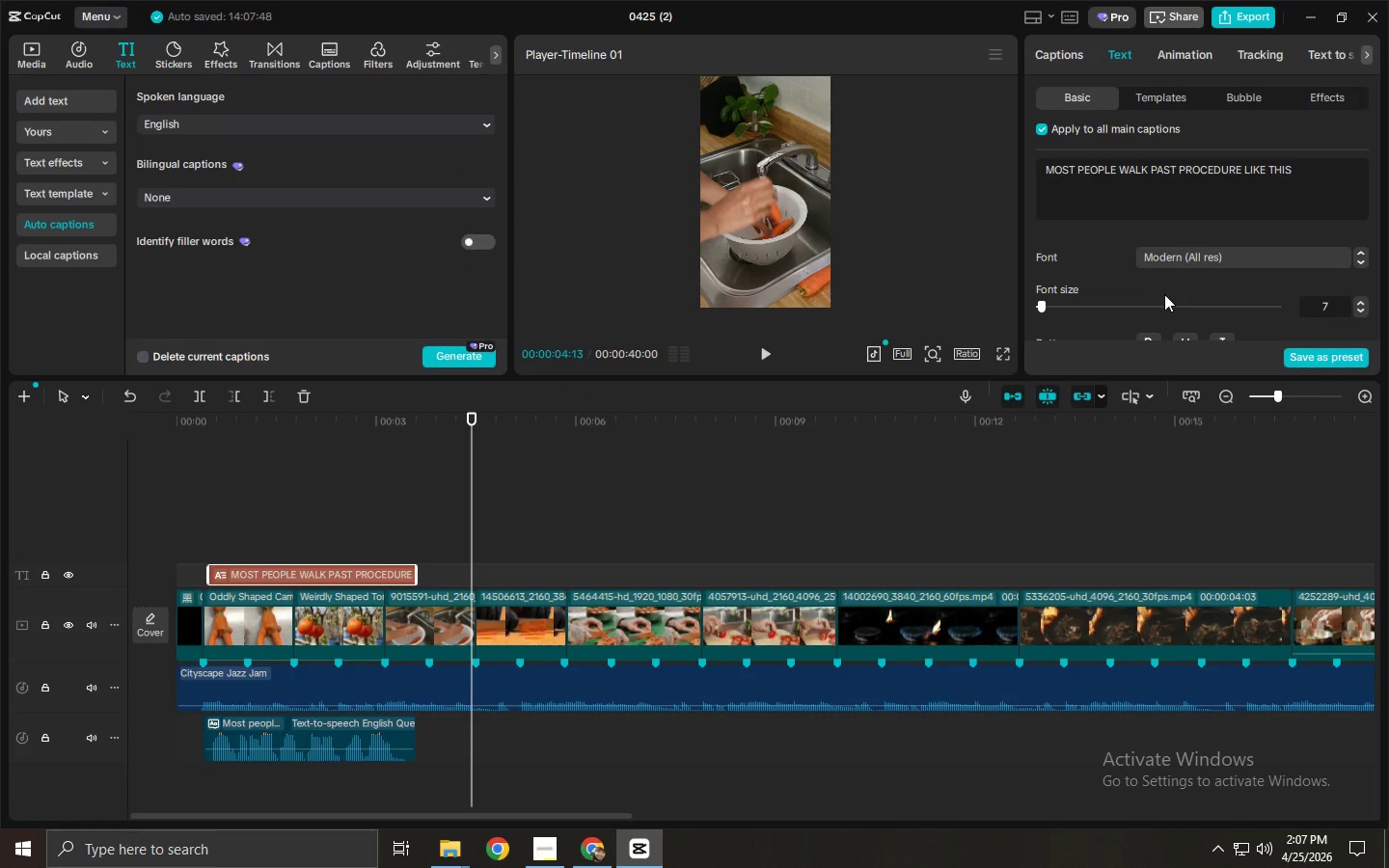 
scroll: coordinate [1158, 278], scroll_direction: none, amount: 0.0
 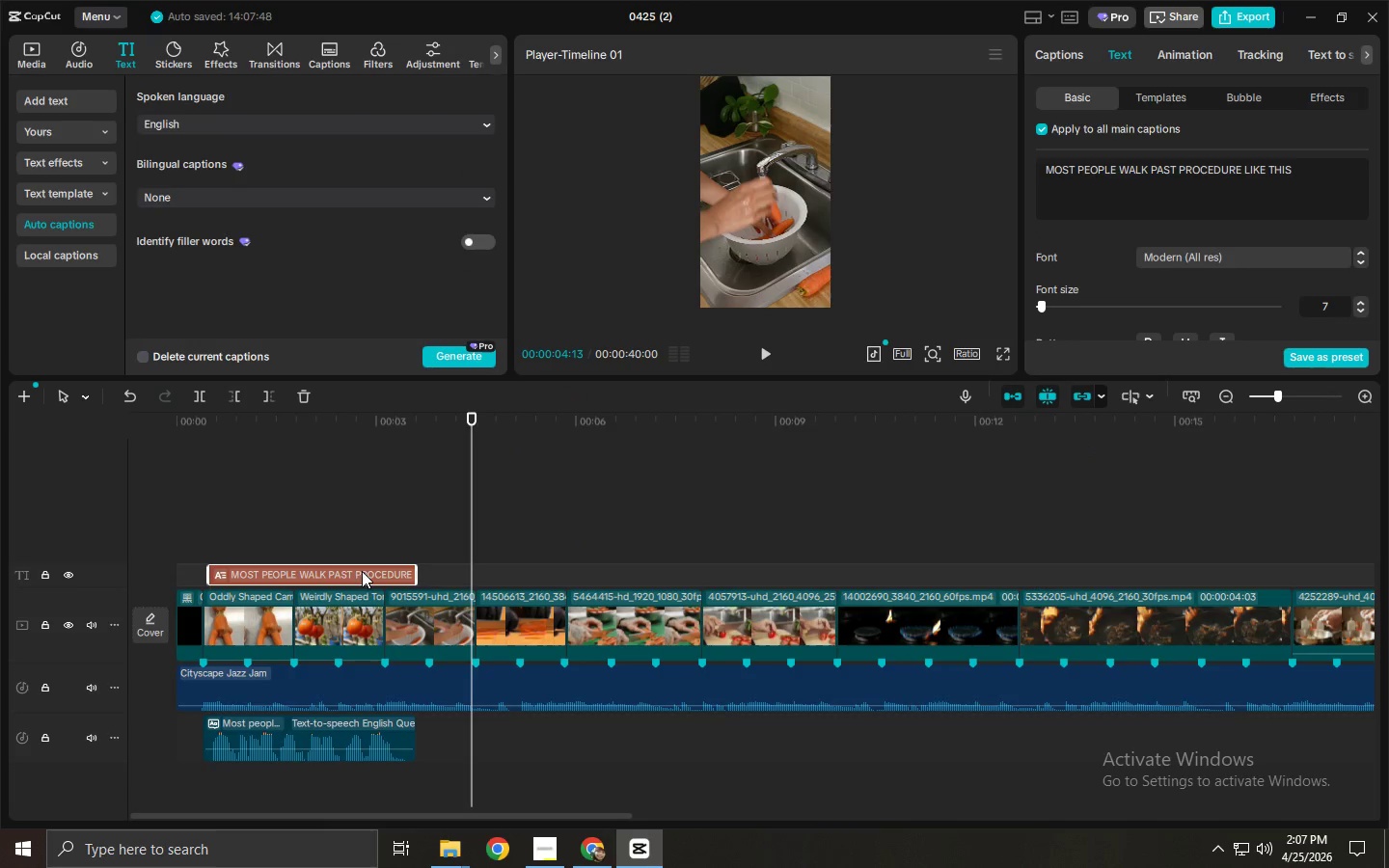 
left_click([1138, 182])
 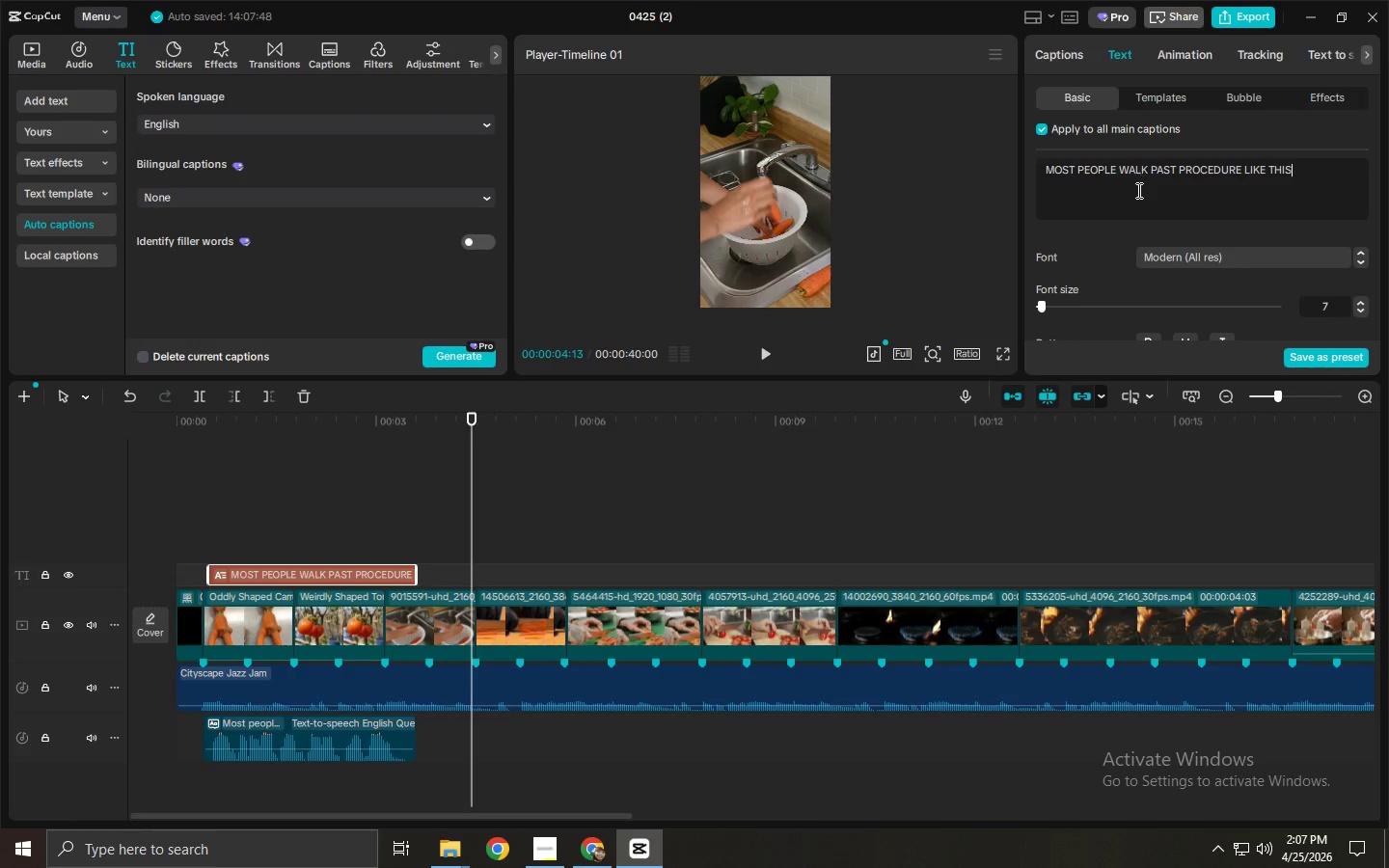 
key(Control+ControlLeft)
 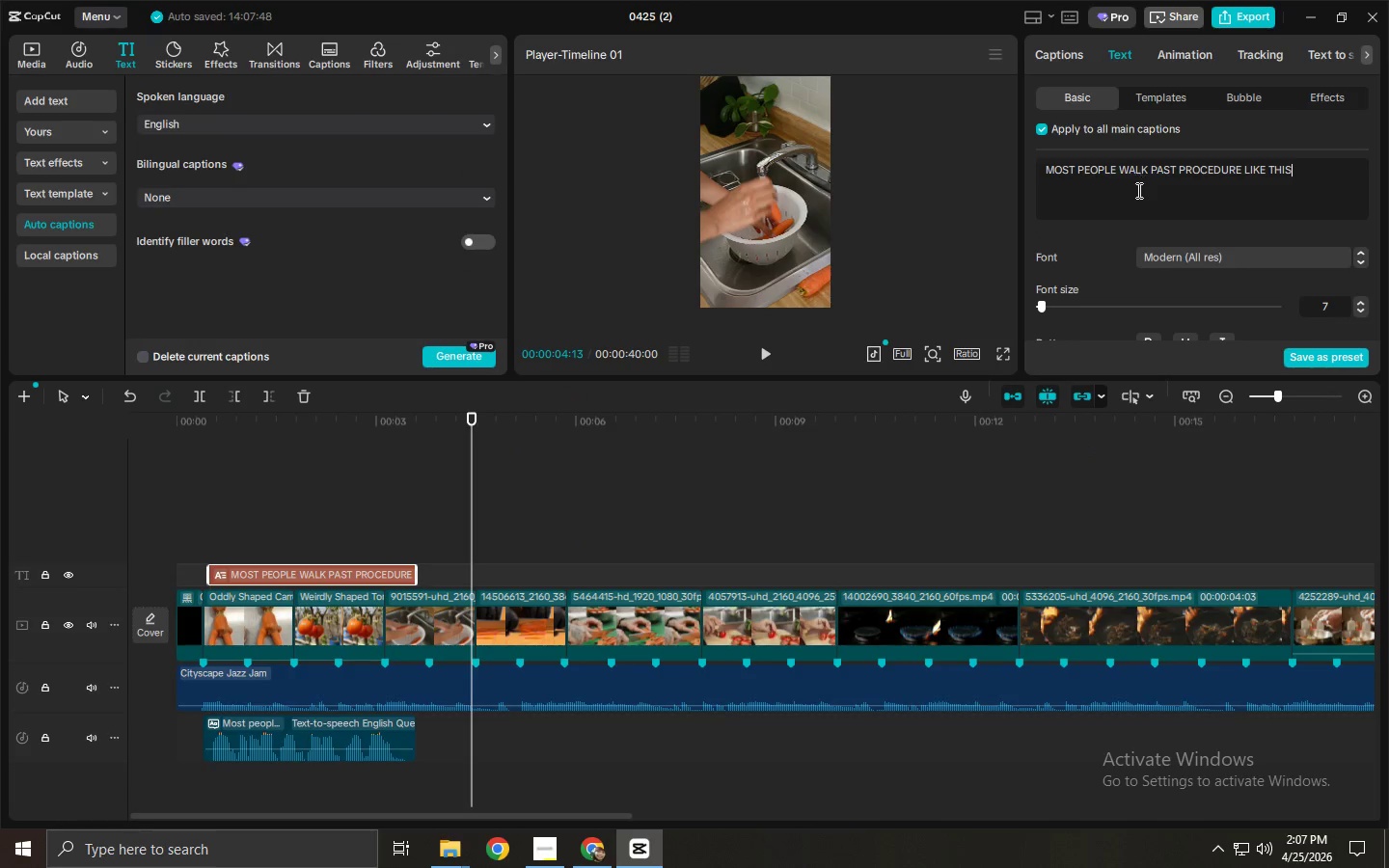 
key(Control+A)
 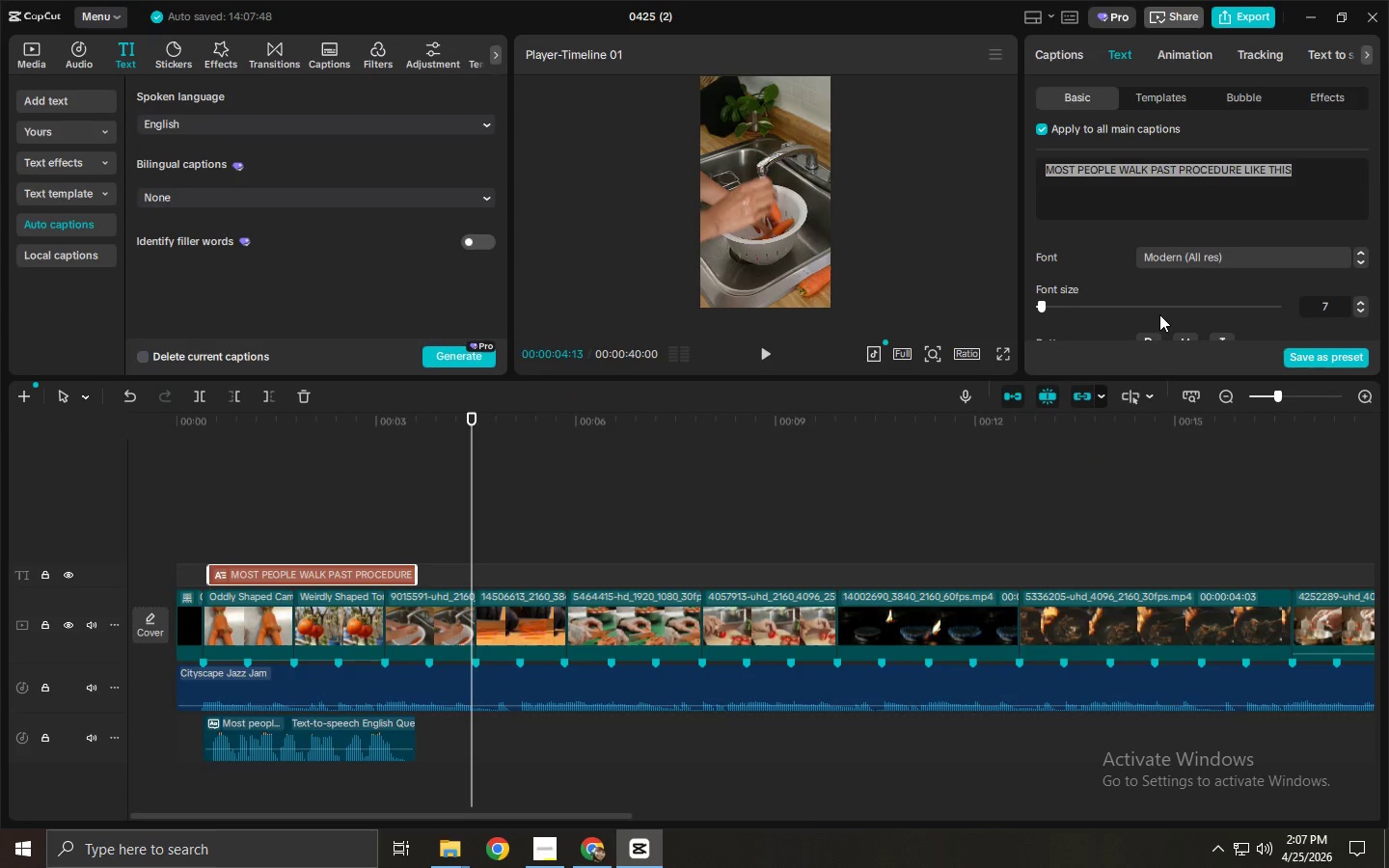 
scroll: coordinate [1159, 314], scroll_direction: down, amount: 1.0
 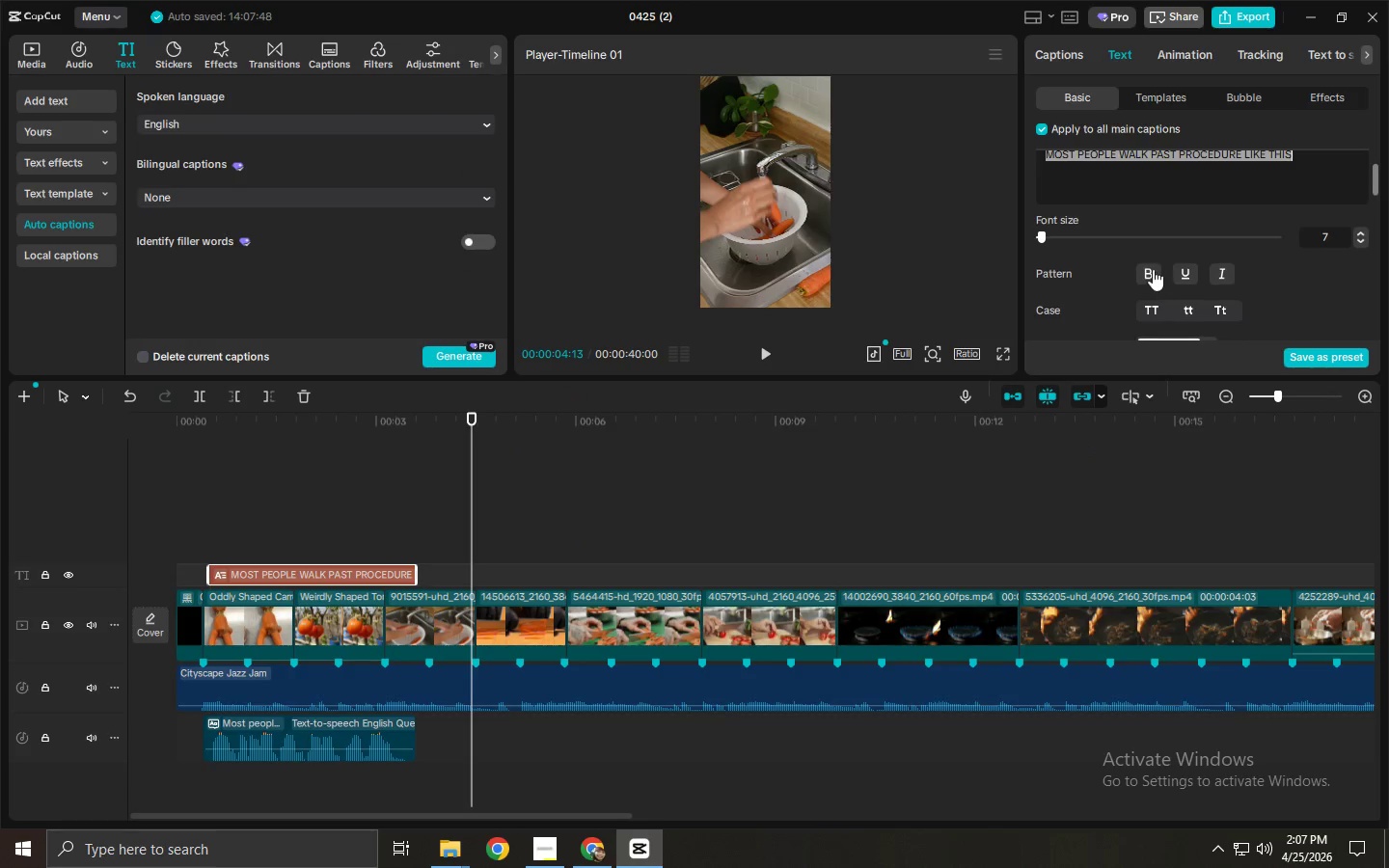 
left_click([1147, 268])
 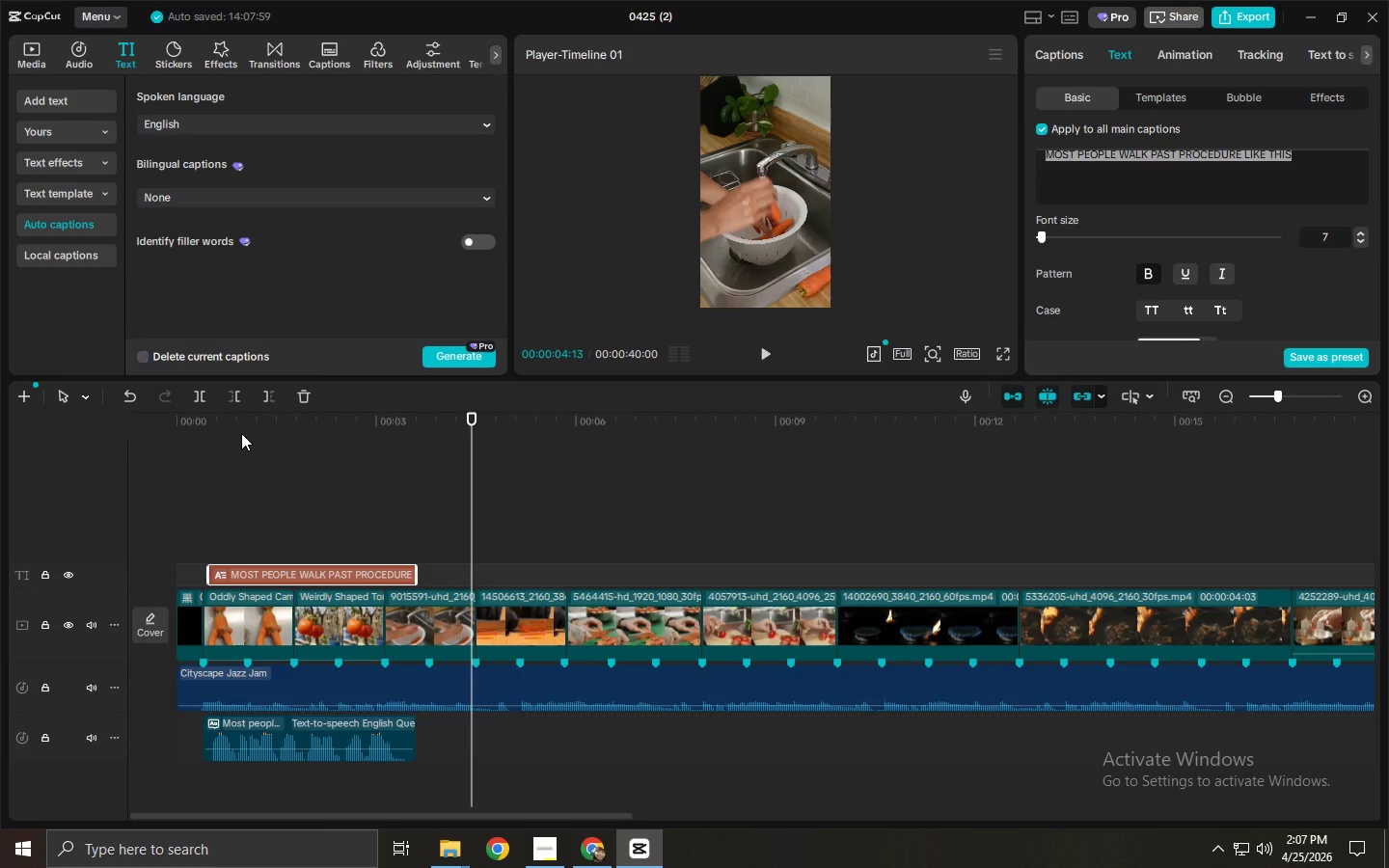 
double_click([205, 433])
 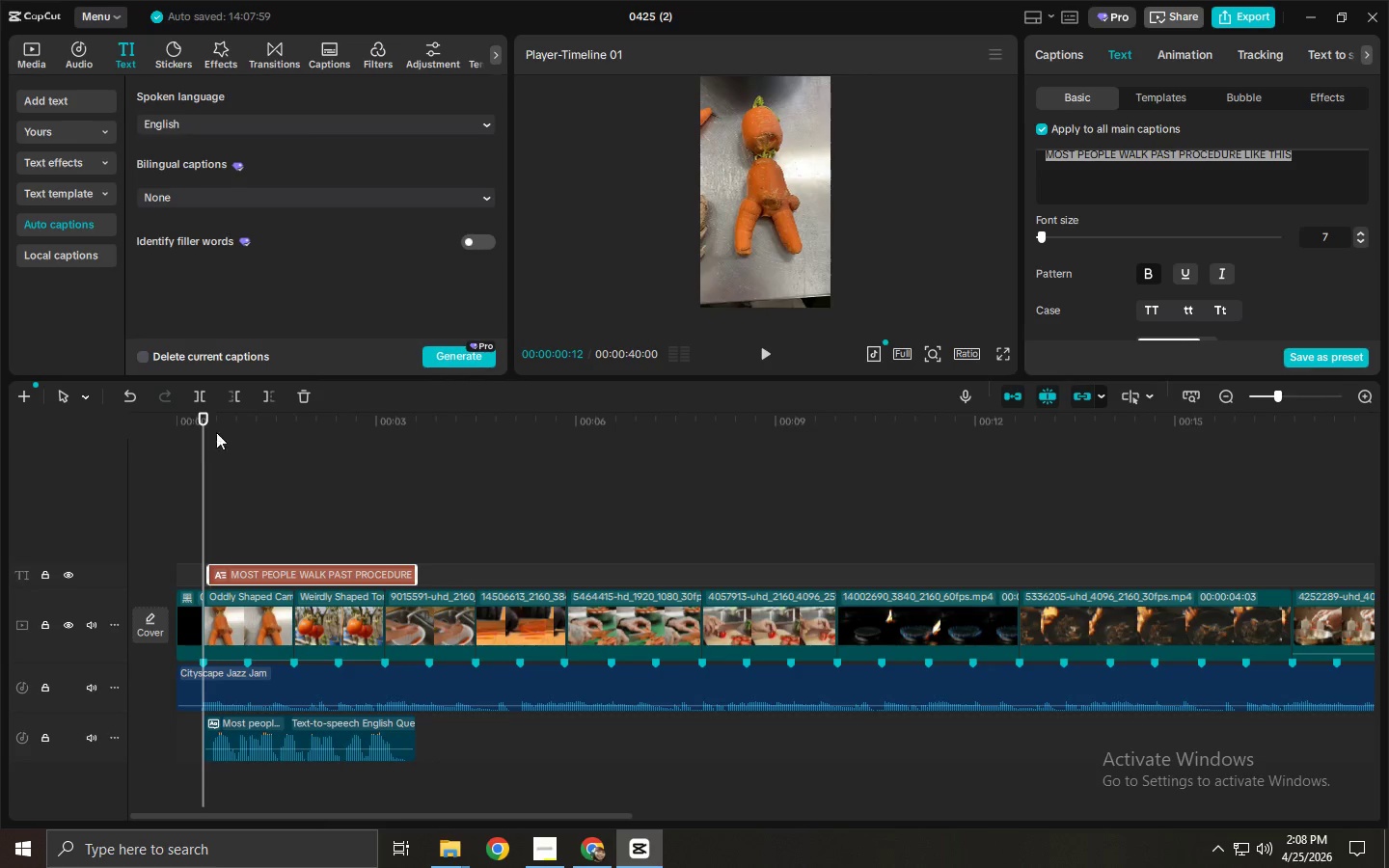 
key(Space)
 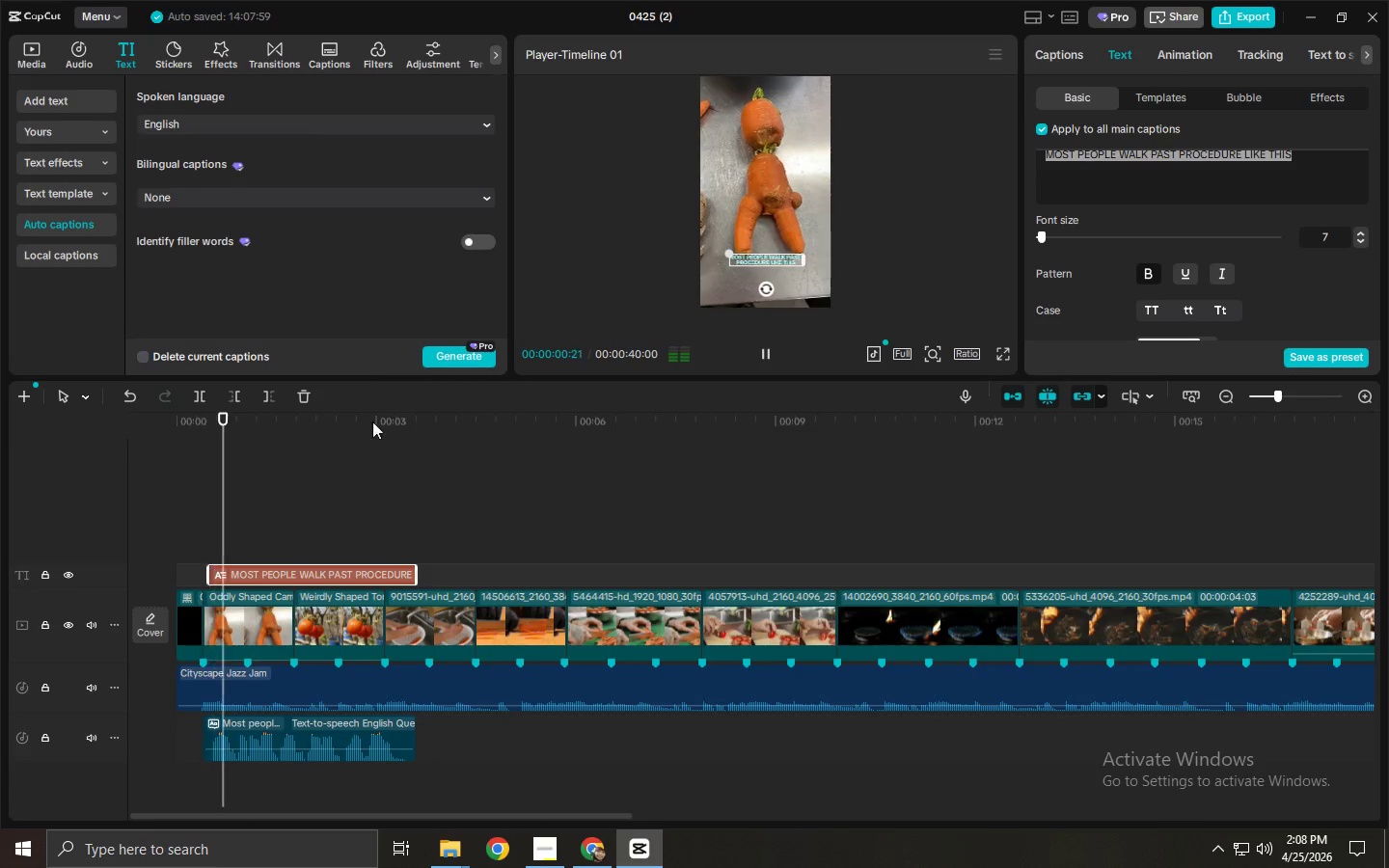 
key(Space)
 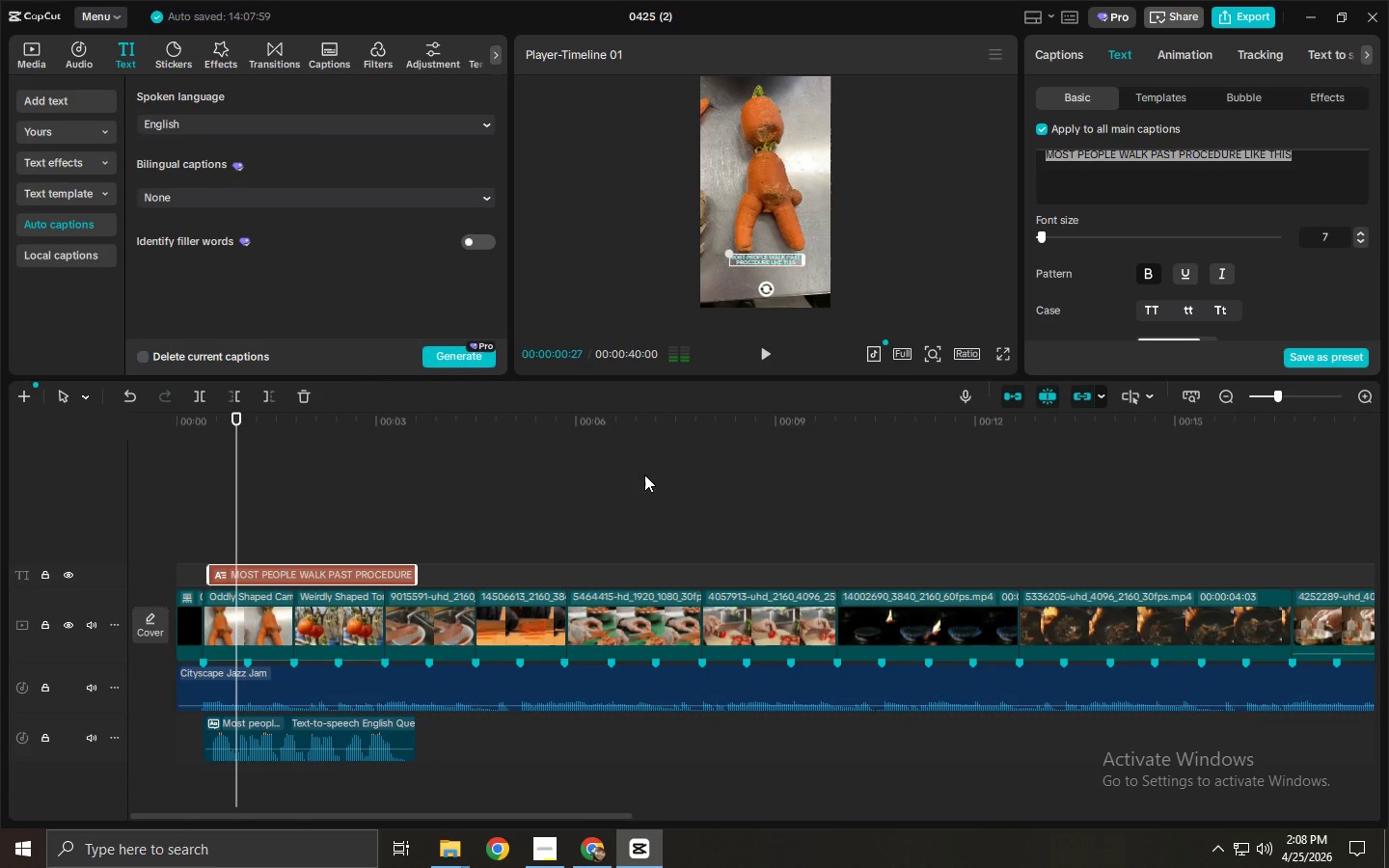 
left_click([383, 495])
 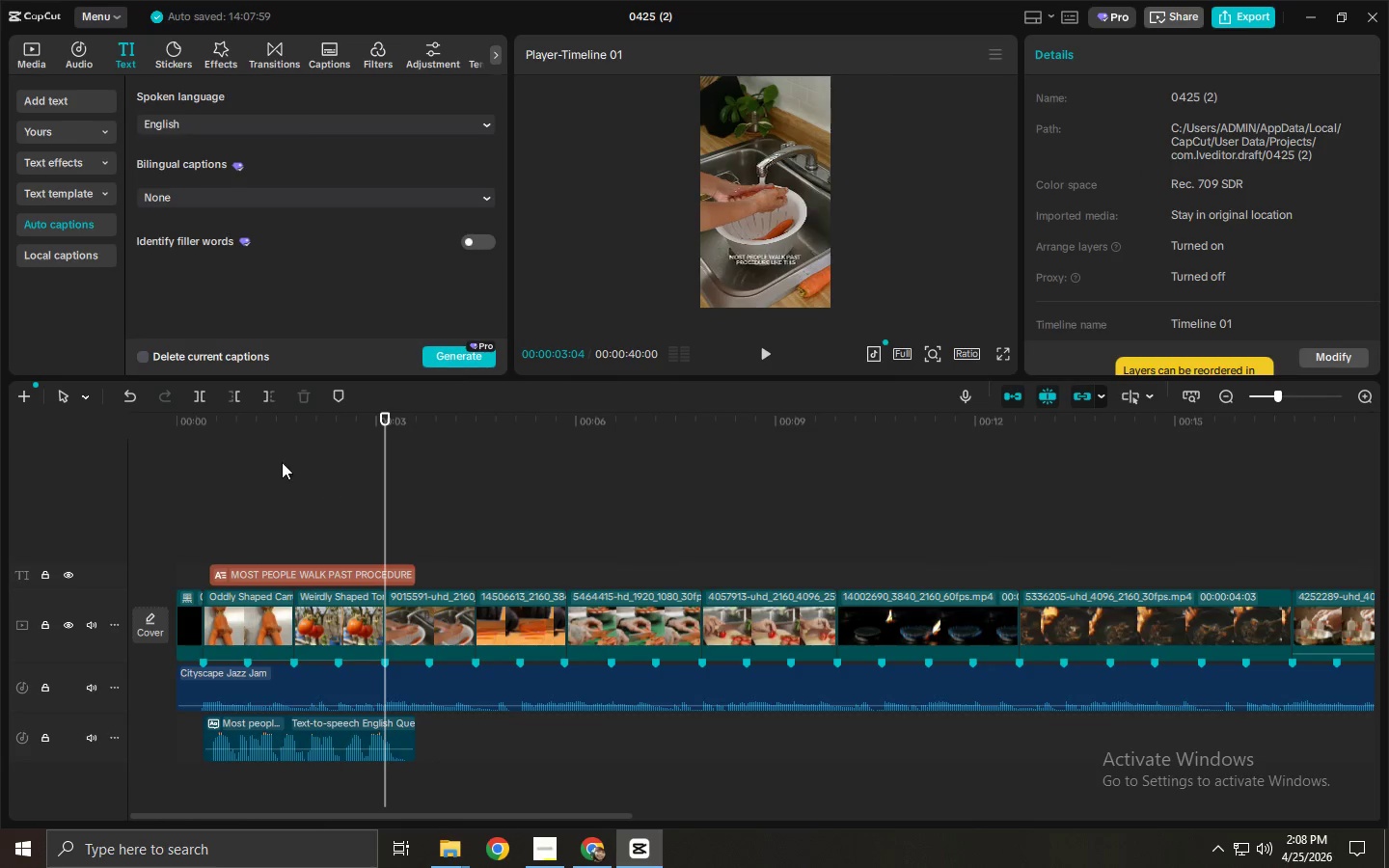 
left_click_drag(start_coordinate=[249, 426], to_coordinate=[237, 426])
 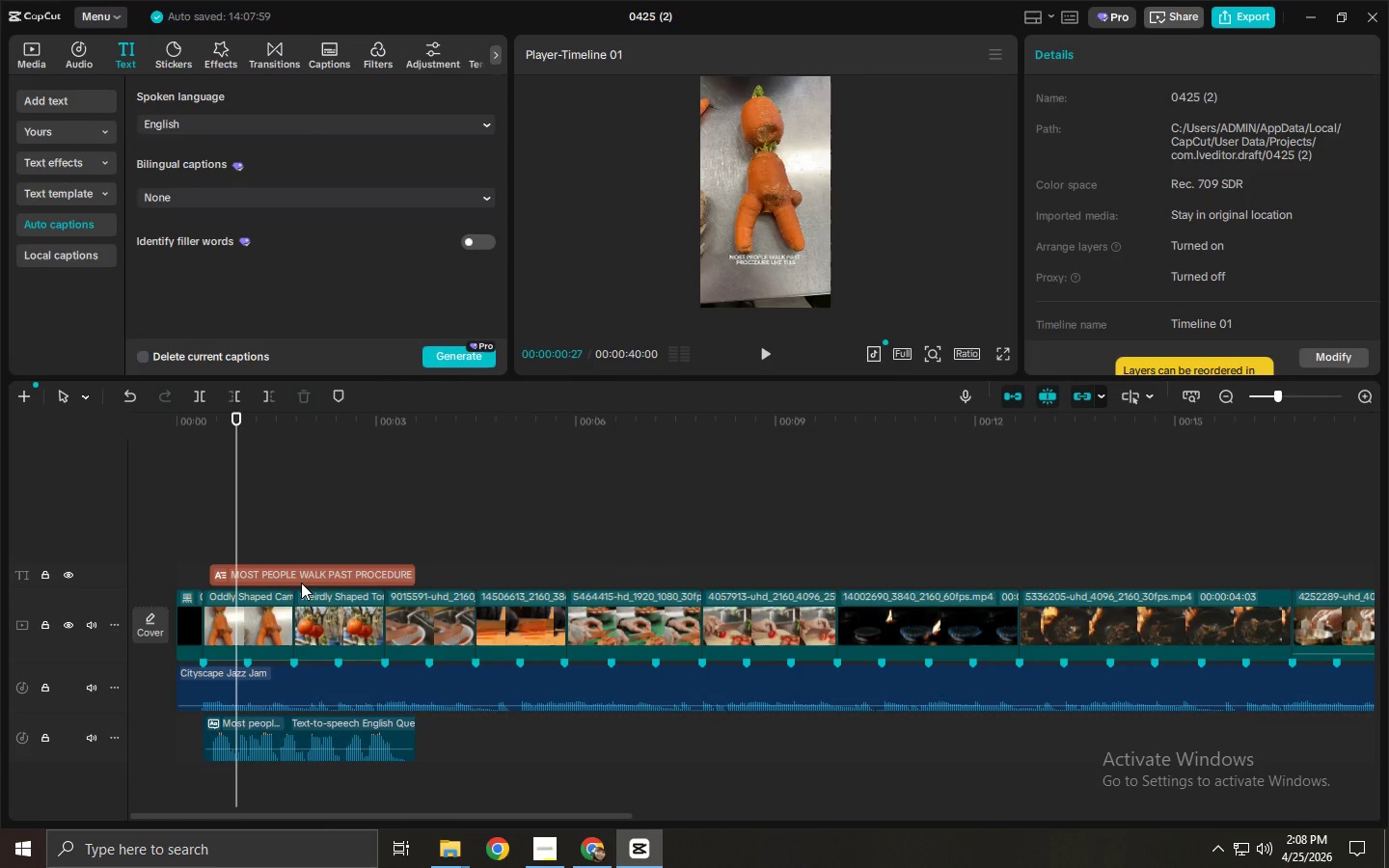 
left_click([301, 580])
 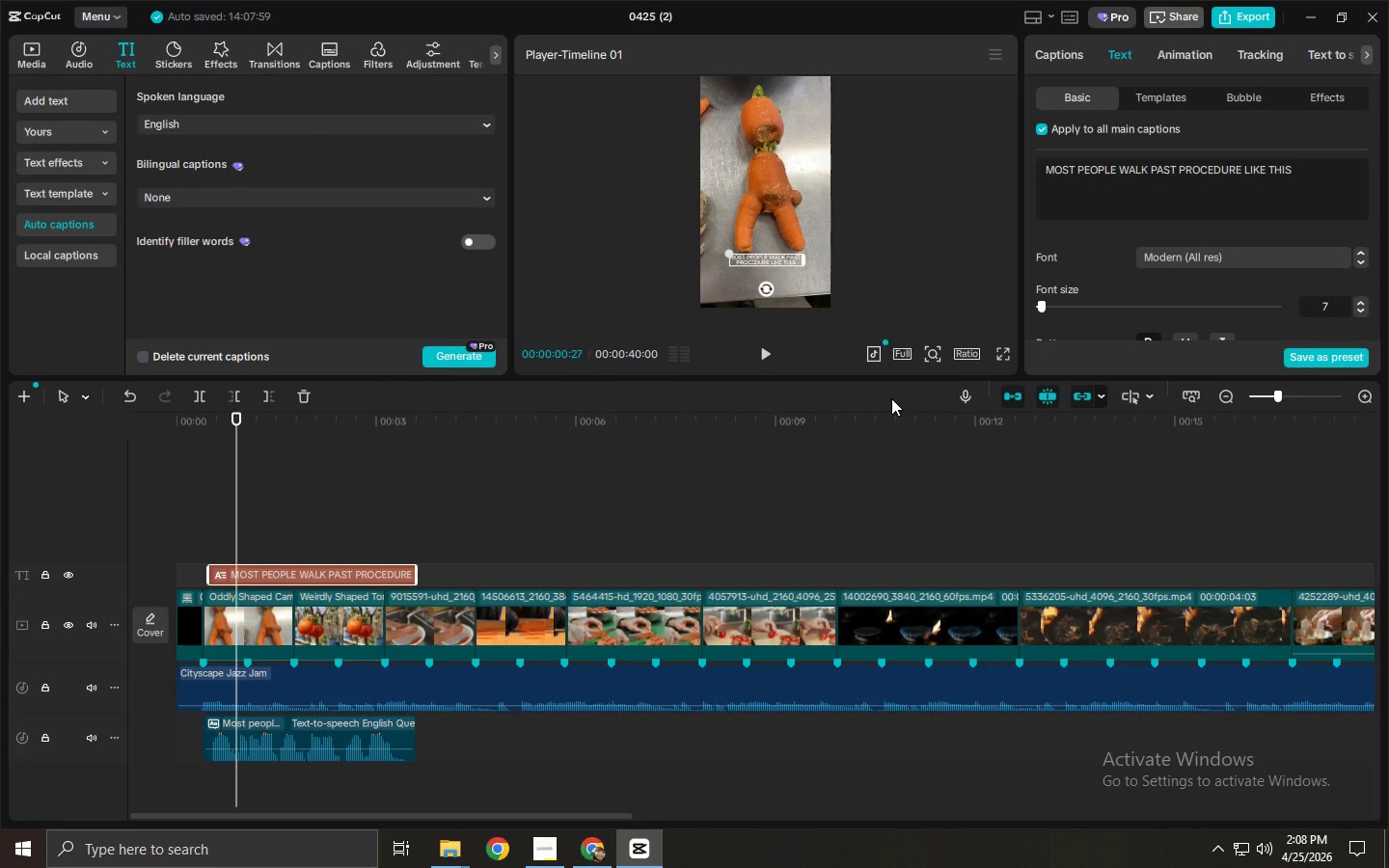 
left_click([579, 449])
 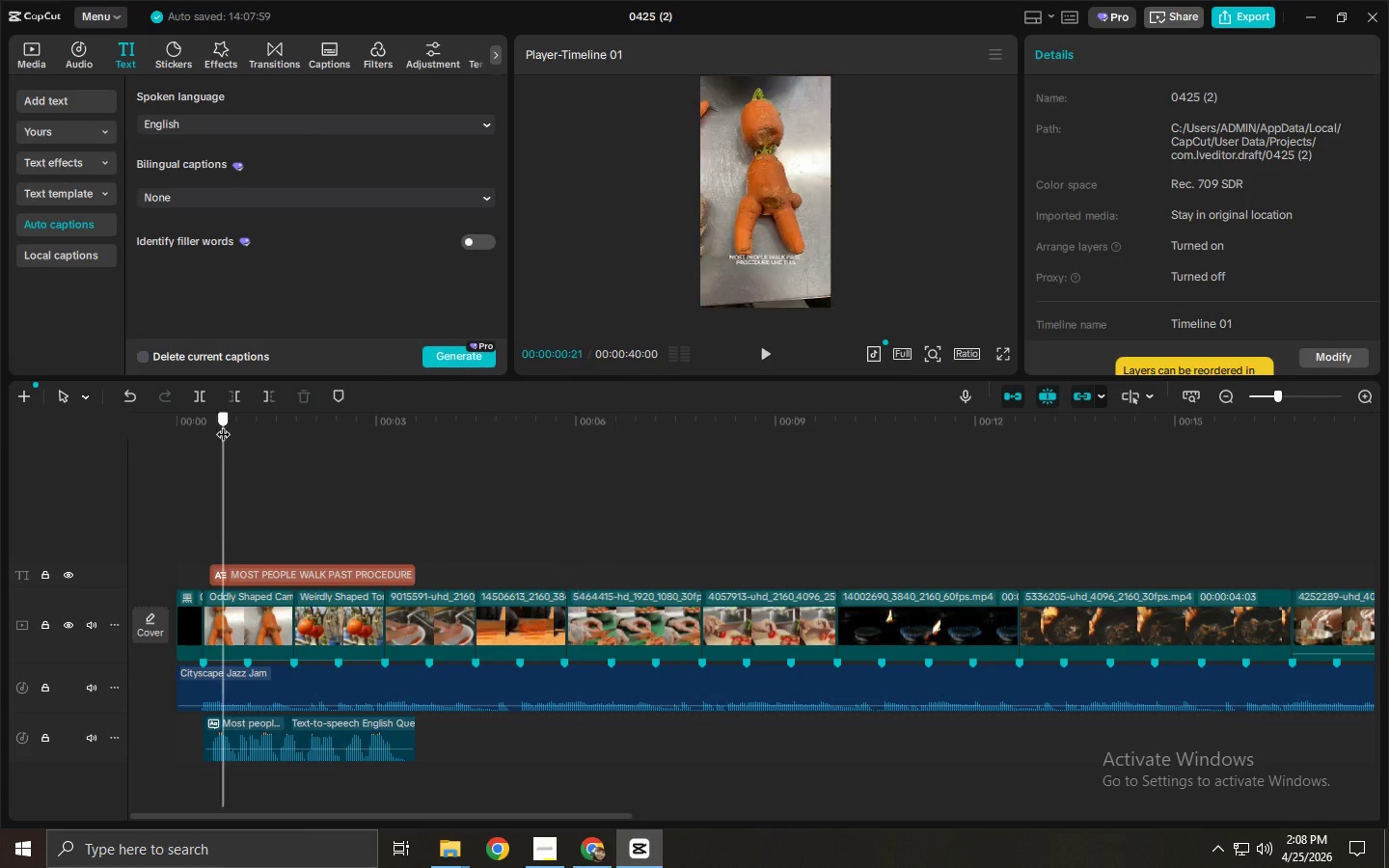 
left_click_drag(start_coordinate=[191, 429], to_coordinate=[185, 429])
 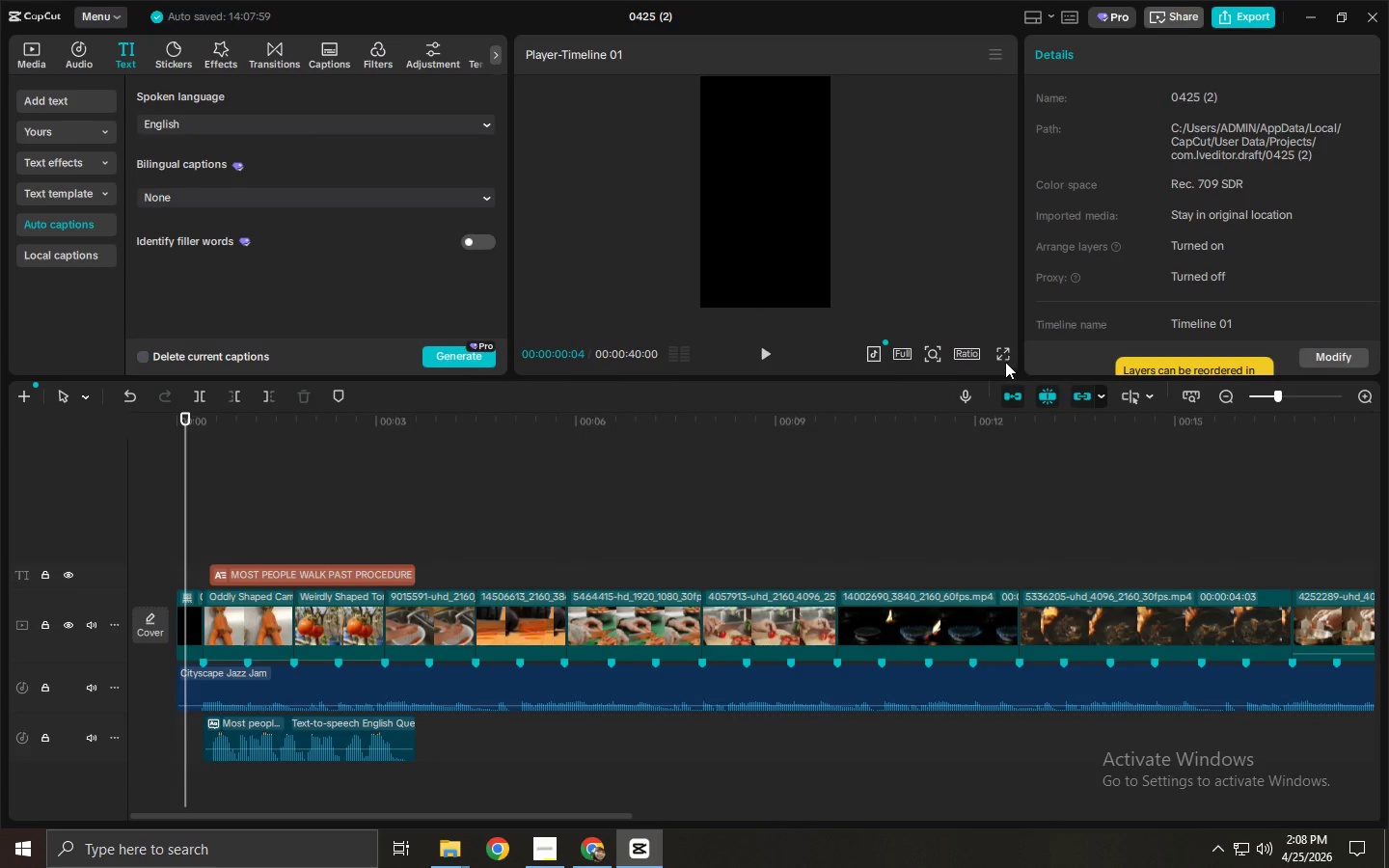 
double_click([1001, 357])
 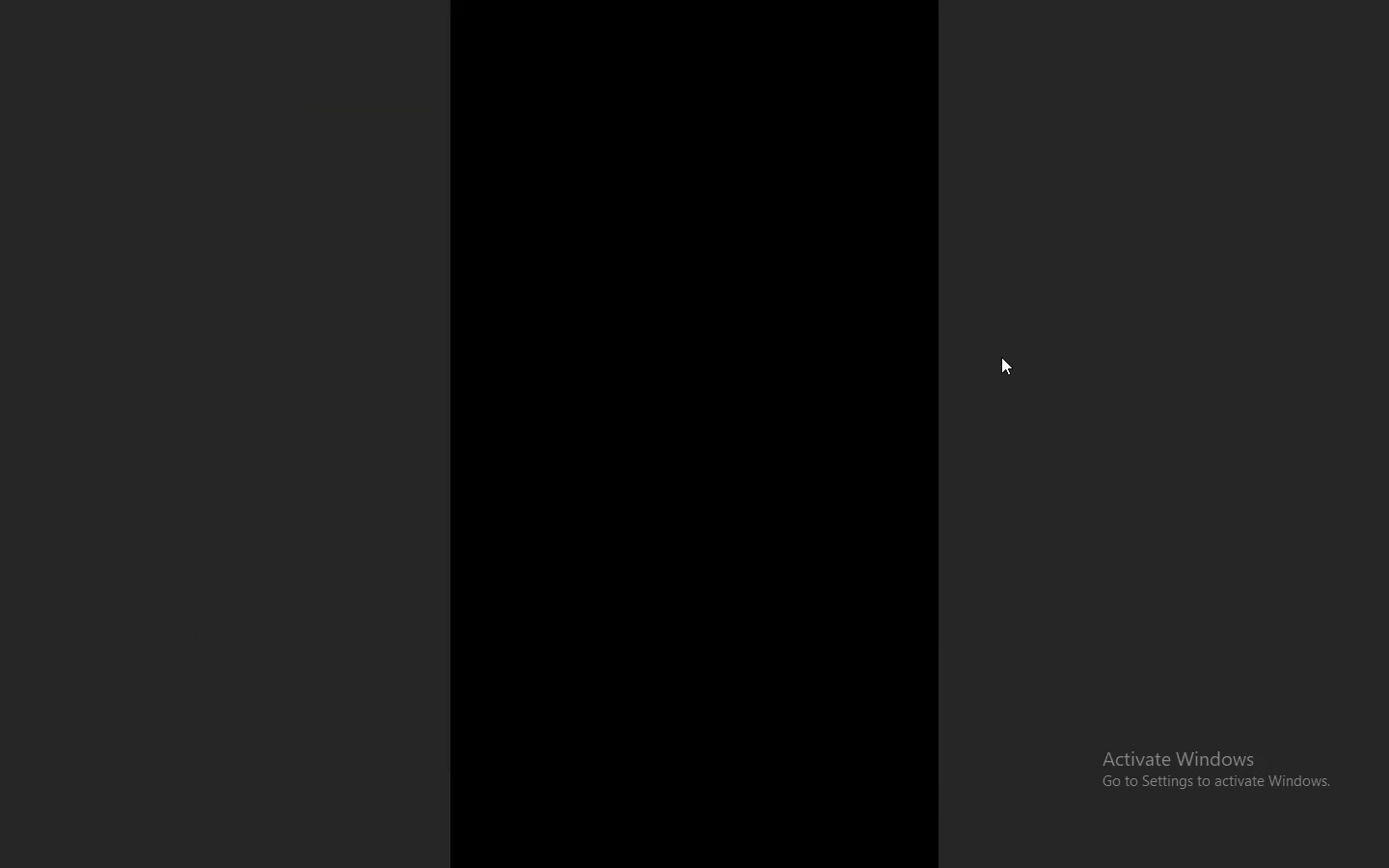 
key(Space)
 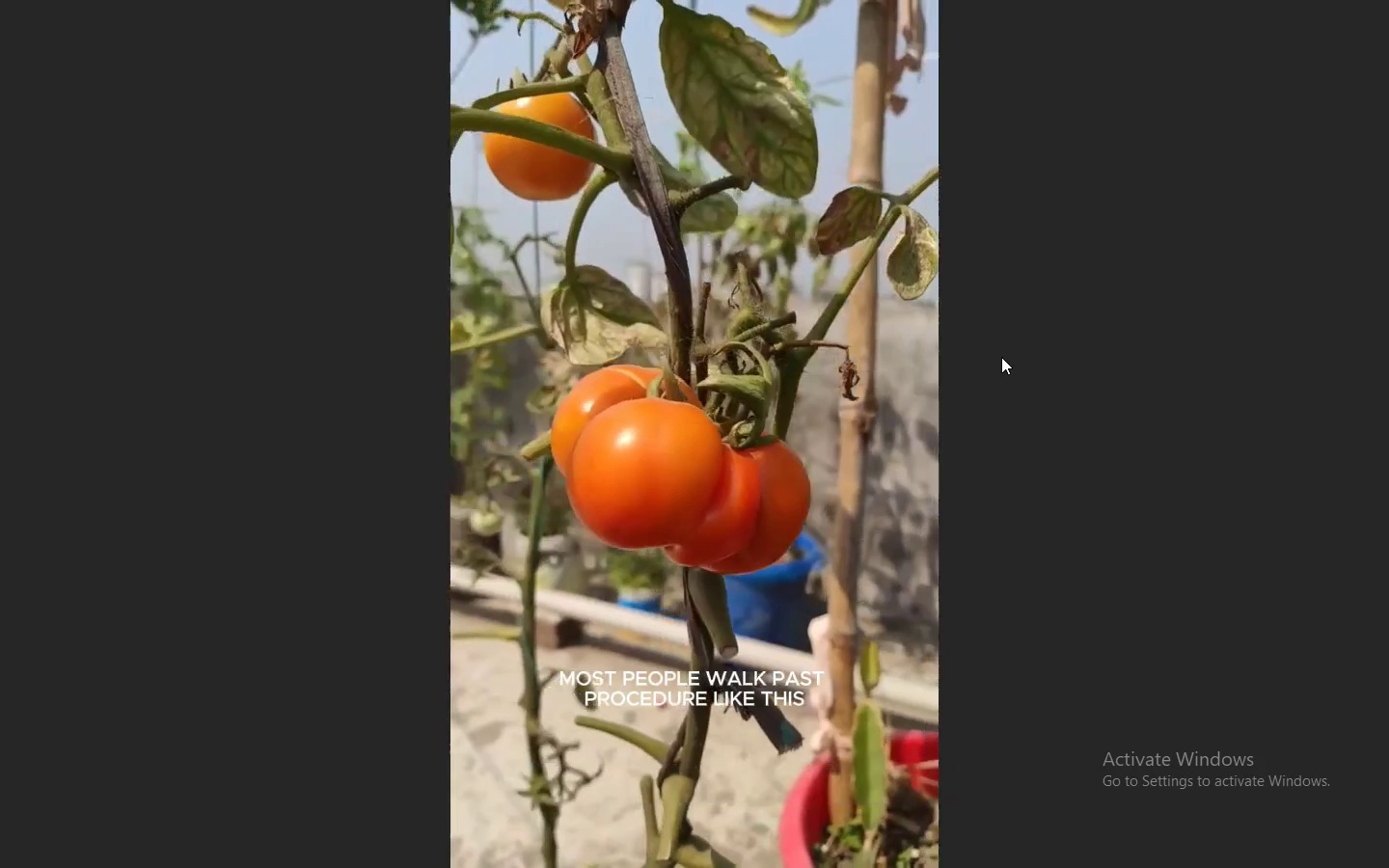 
key(Space)
 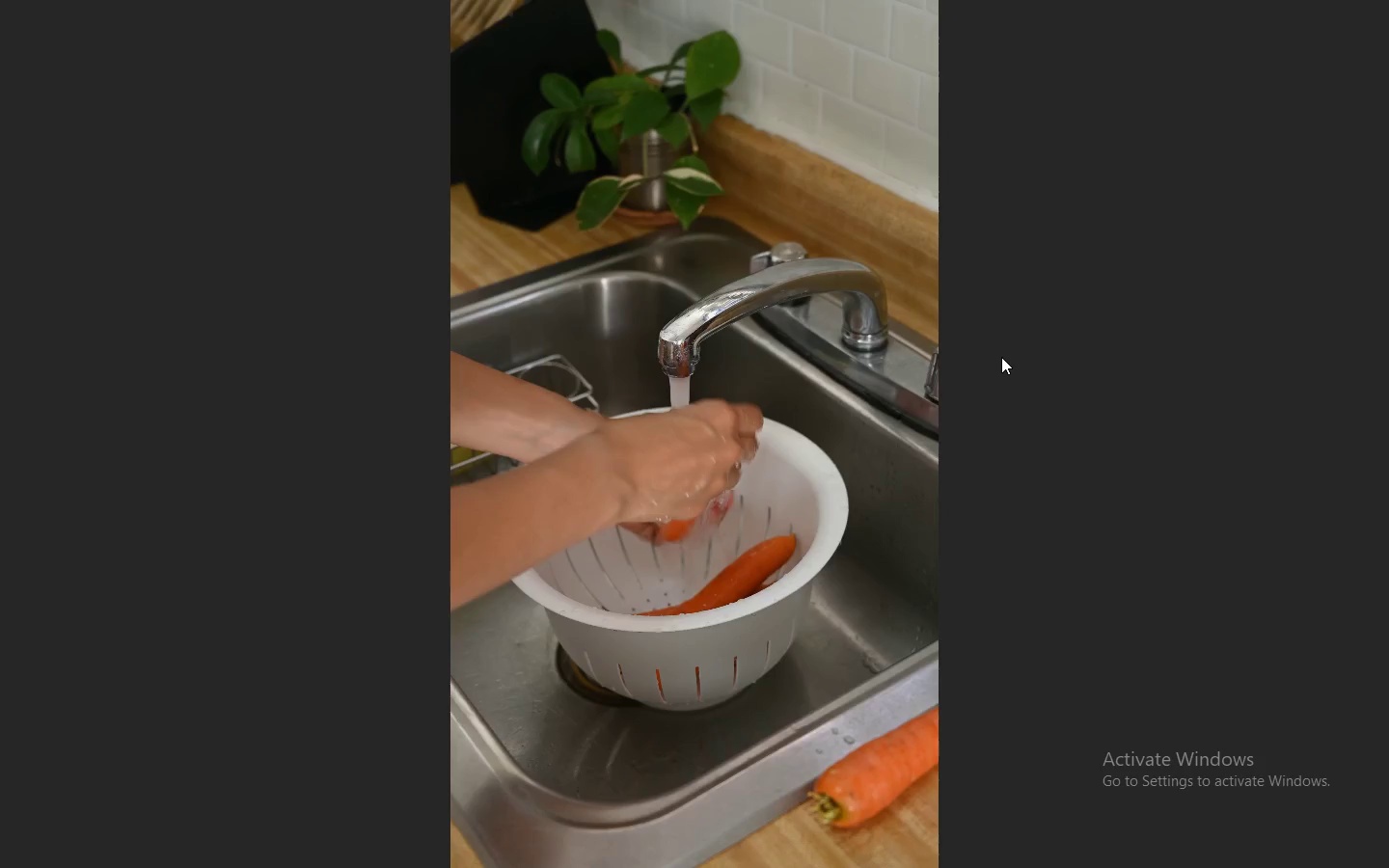 
key(Escape)
 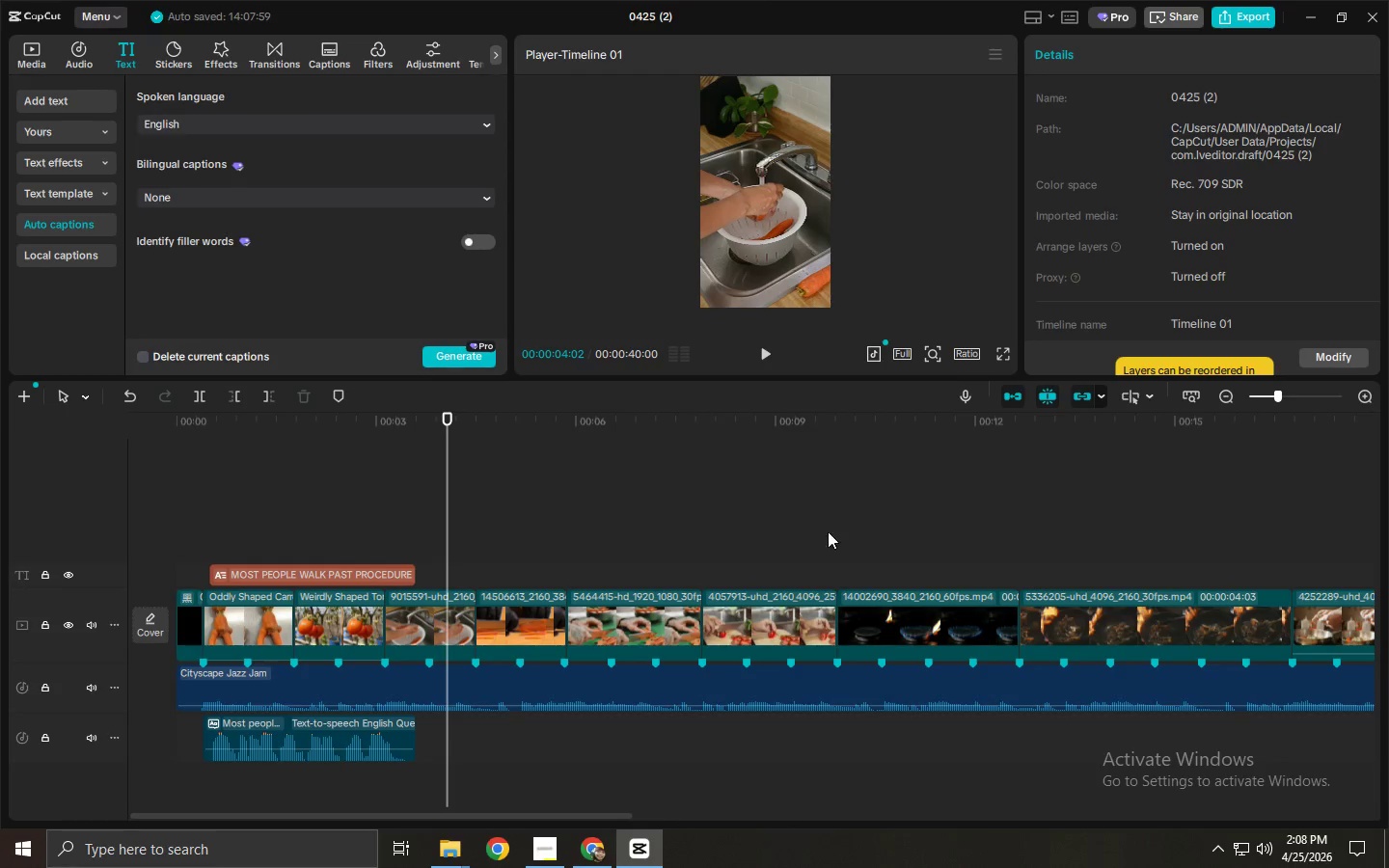 
left_click([390, 575])
 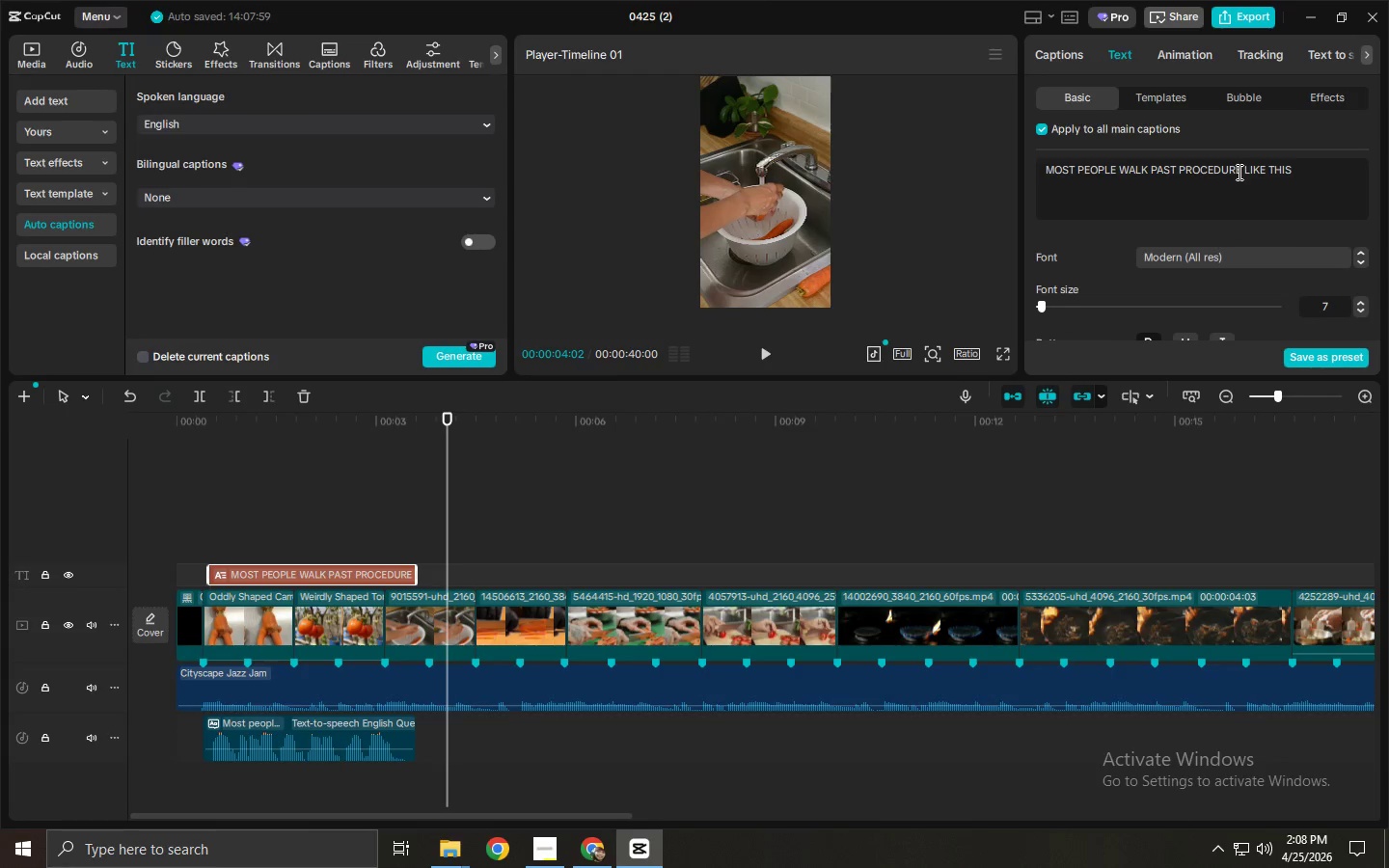 
left_click([1239, 172])
 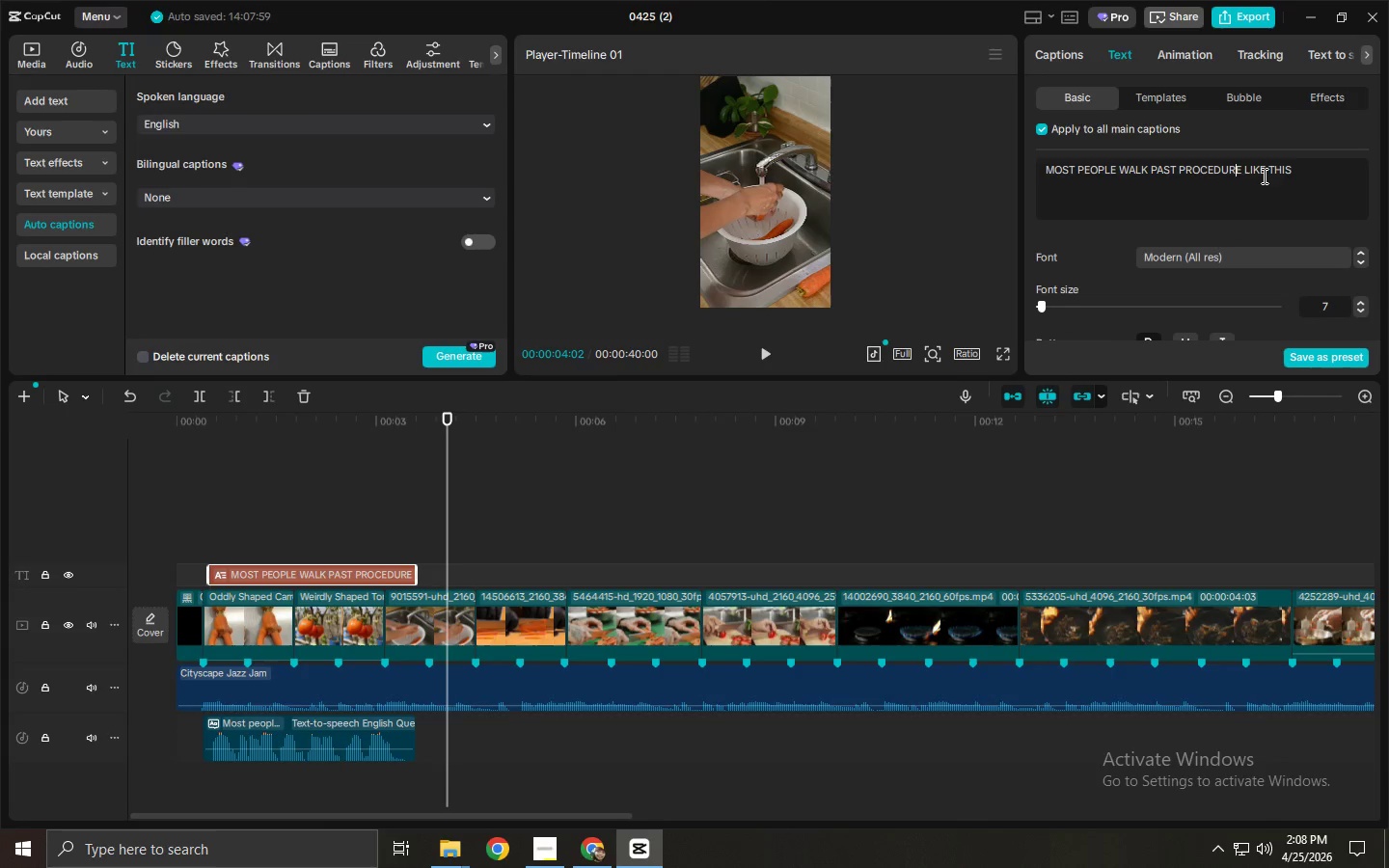 
key(ArrowRight)
 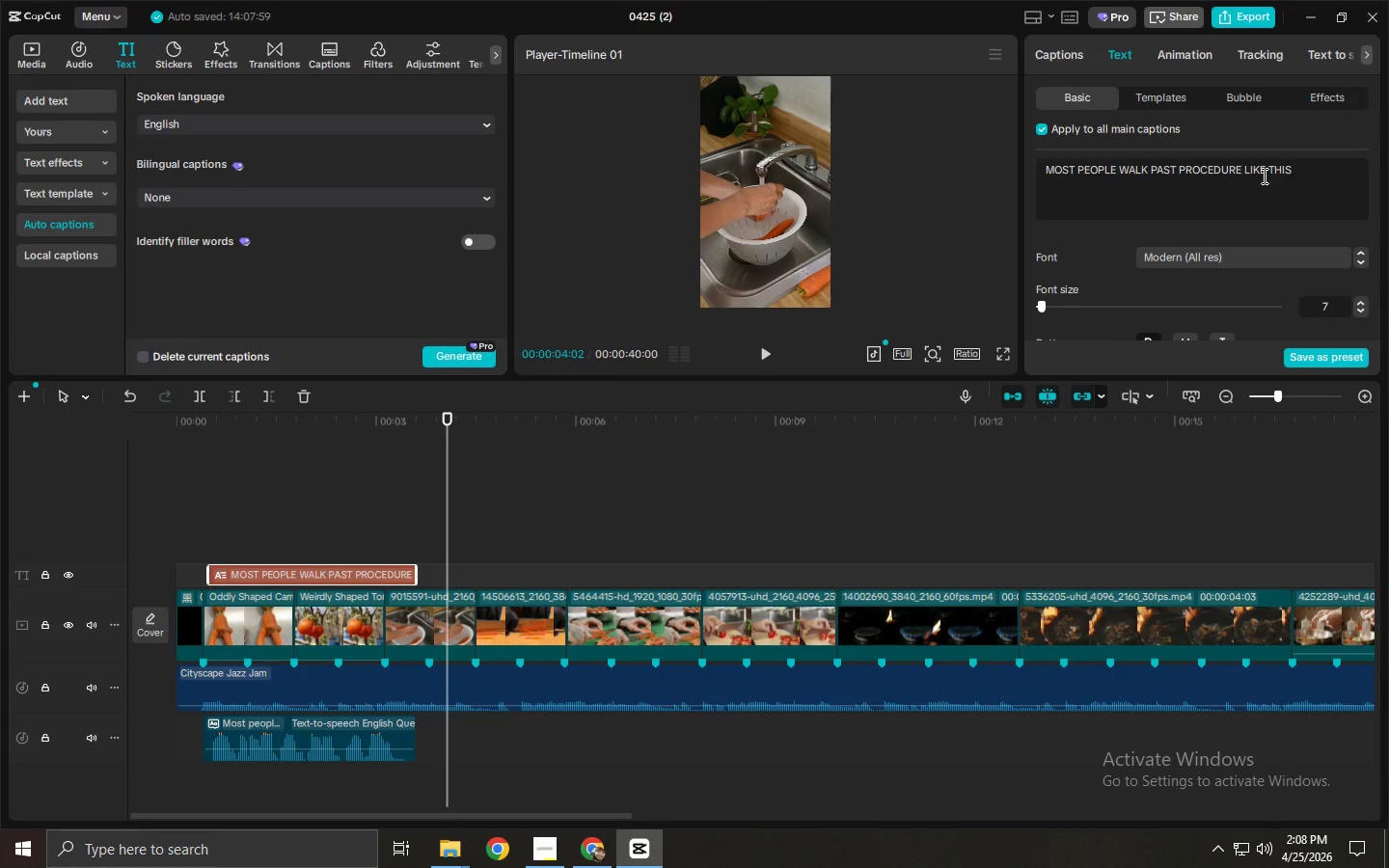 
key(Backspace)
key(Backspace)
key(Backspace)
key(Backspace)
key(Backspace)
key(Backspace)
type(DUCE)
 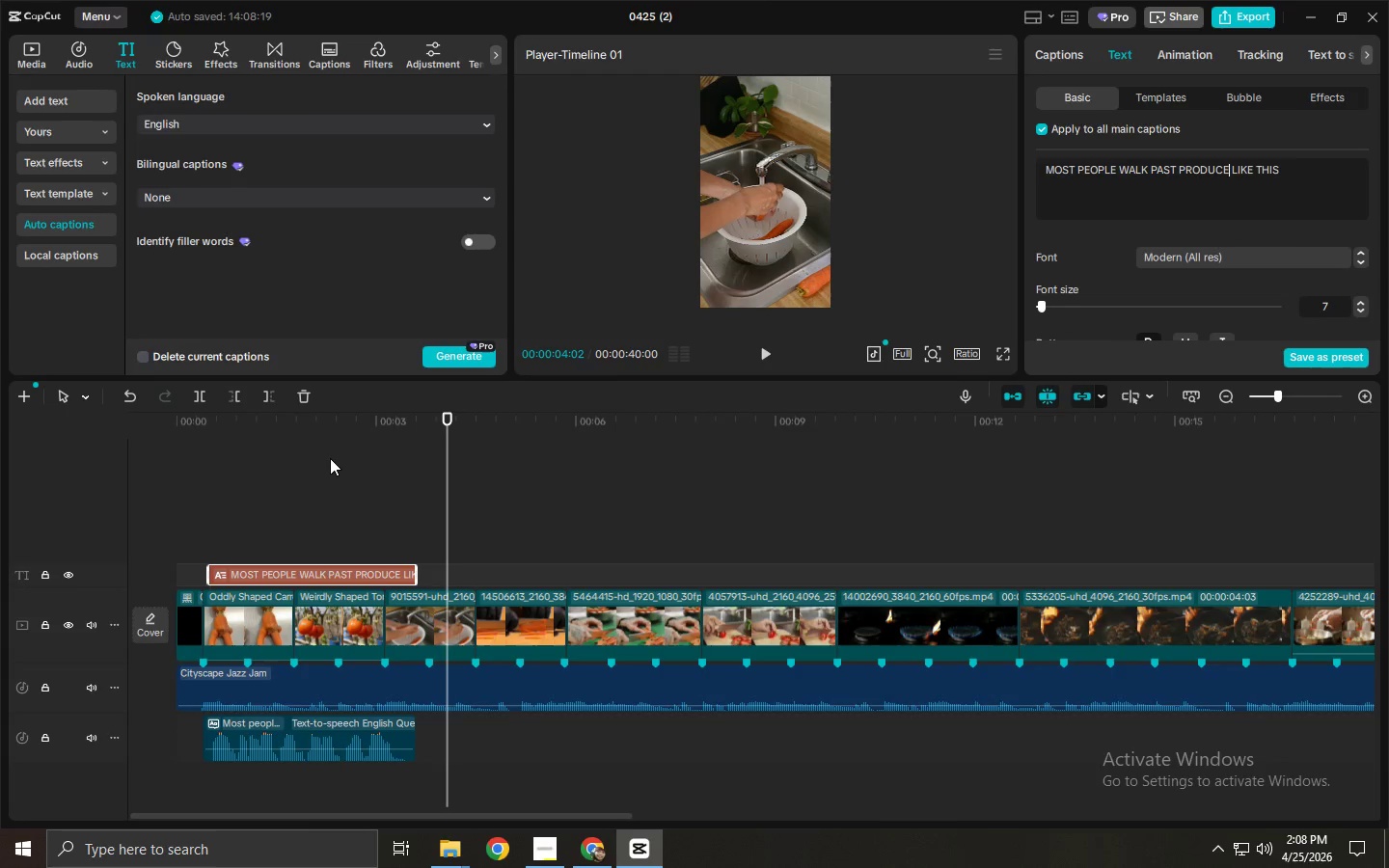 
left_click_drag(start_coordinate=[313, 452], to_coordinate=[260, 448])
 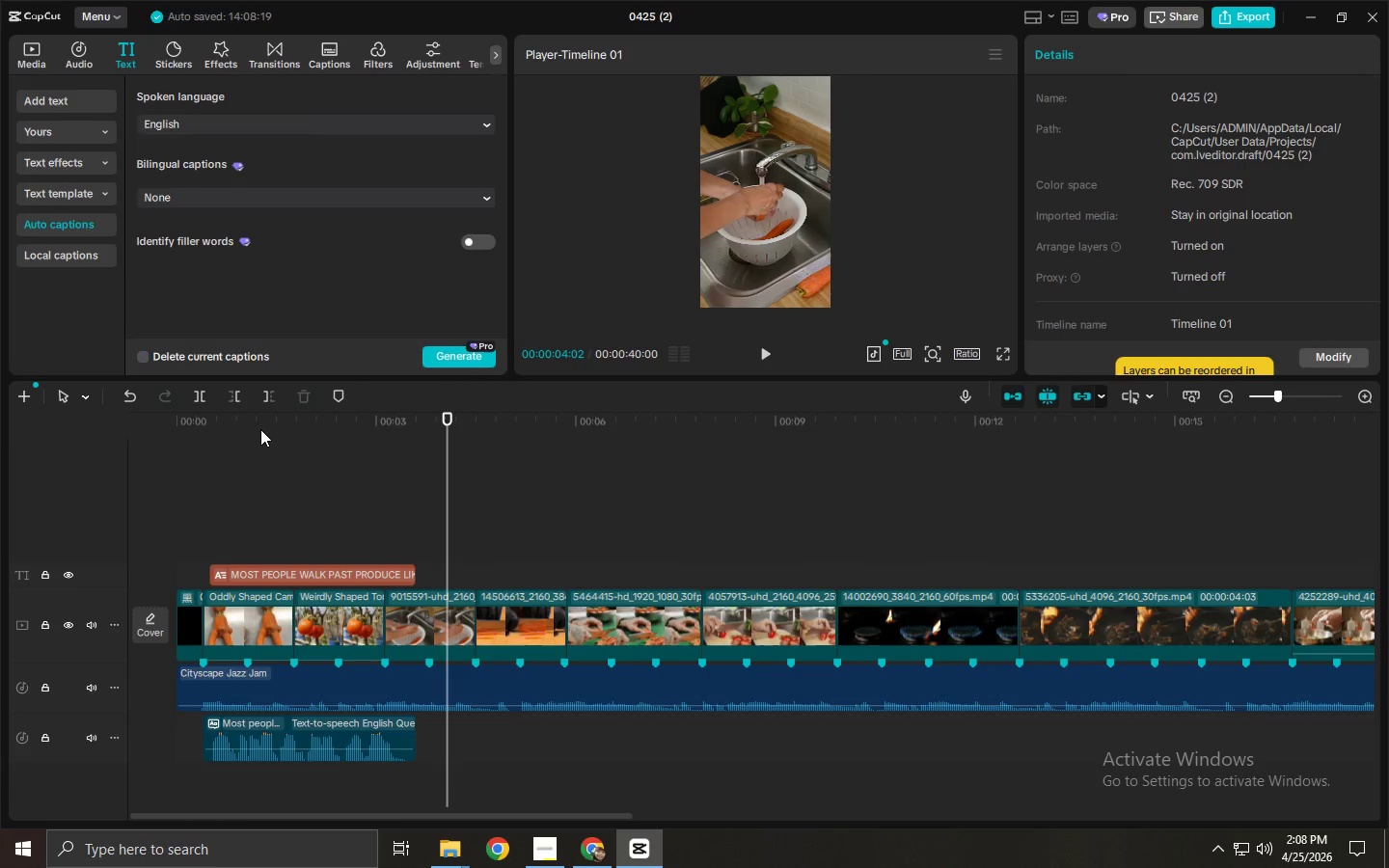 
wait(12.44)
 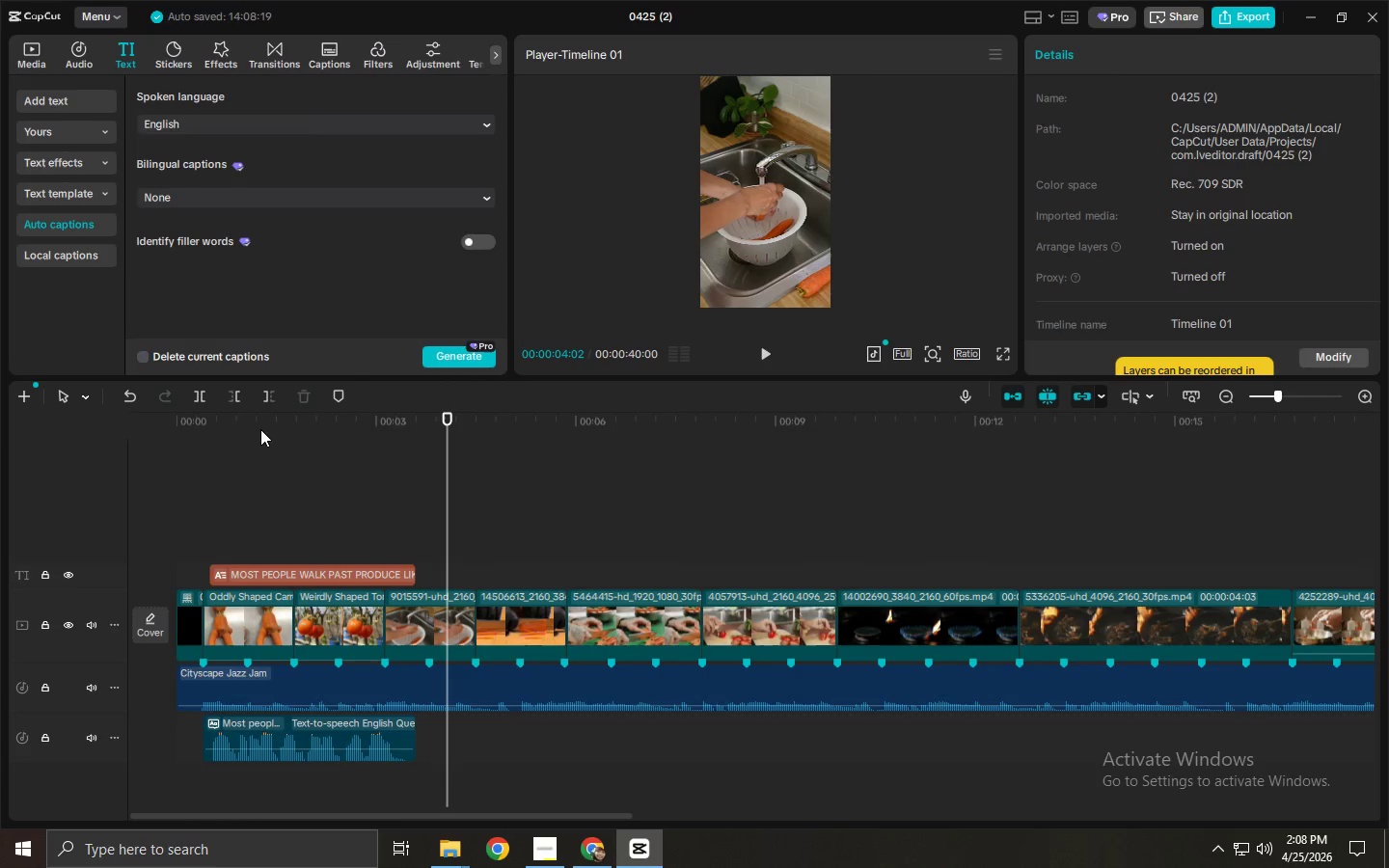 
left_click([333, 574])
 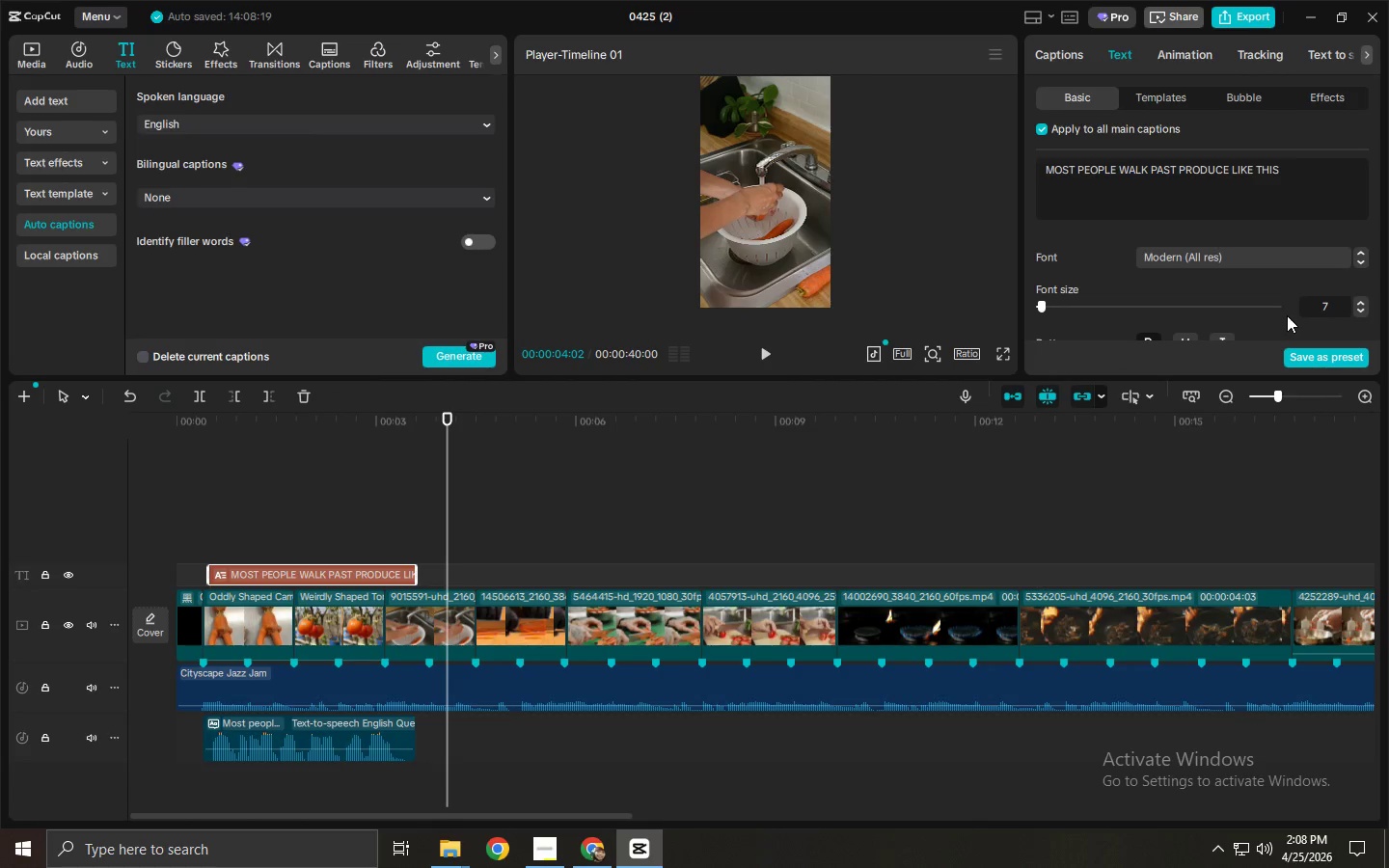 
left_click([1239, 260])
 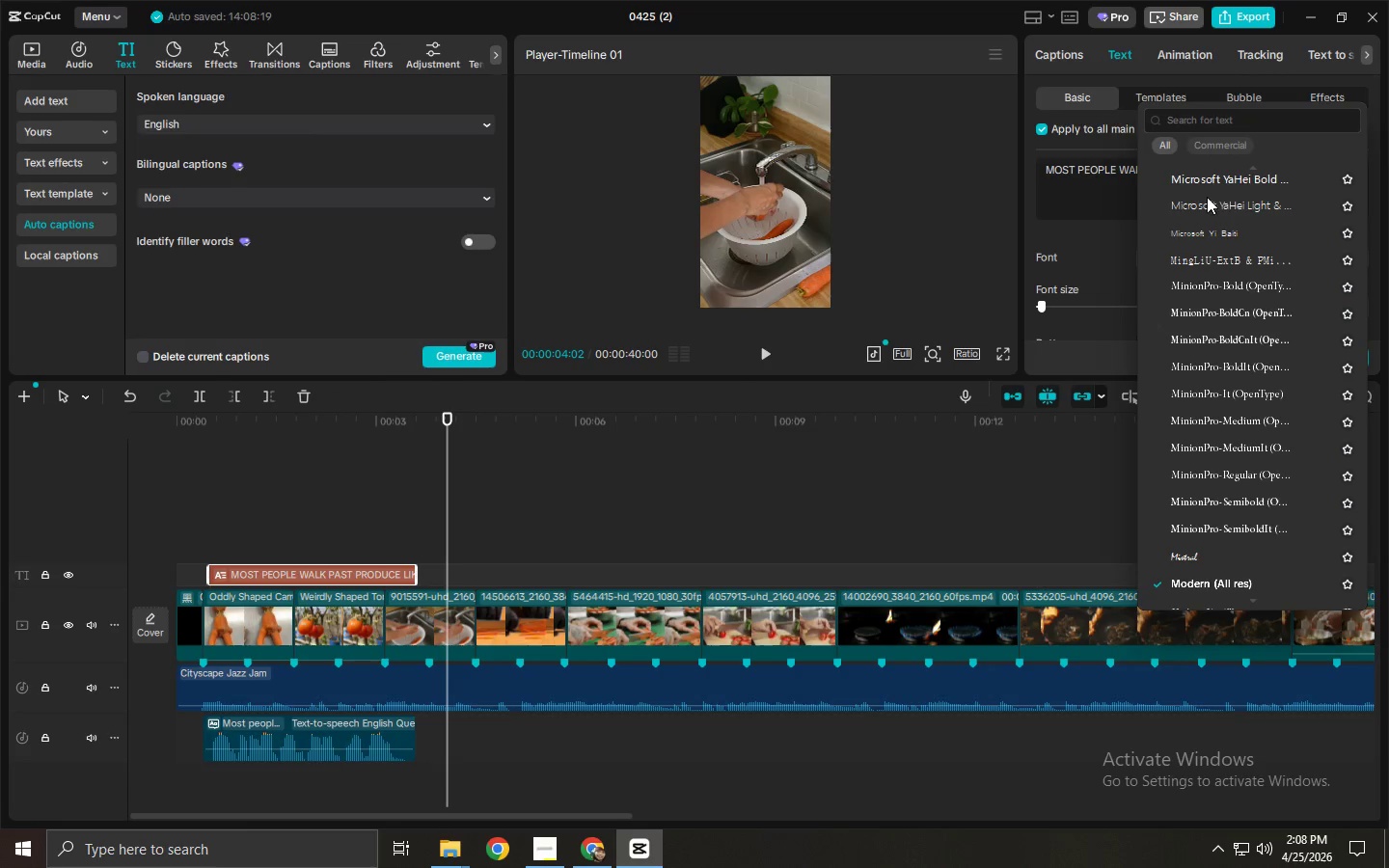 
left_click([1215, 119])
 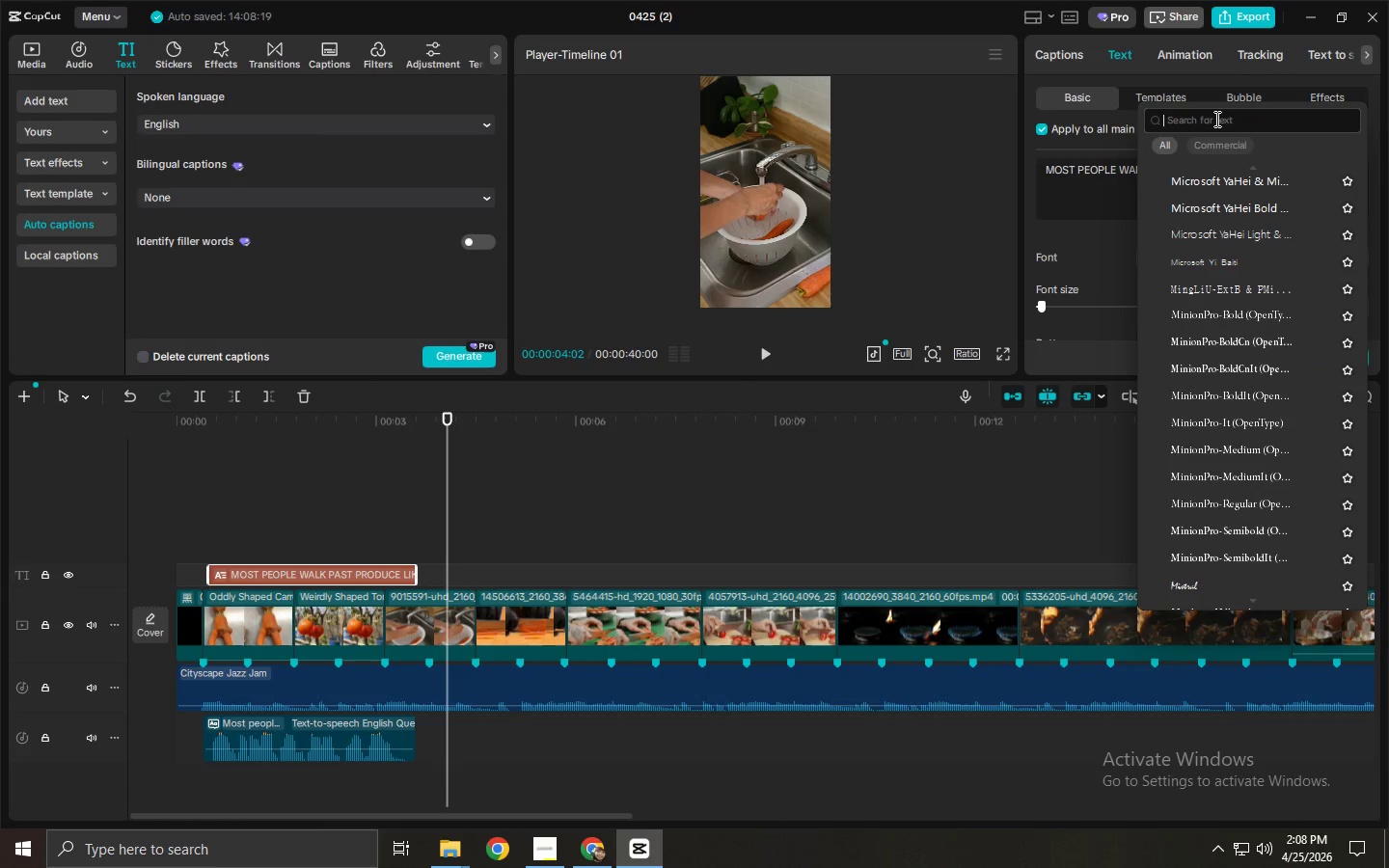 
type(BOLD)
 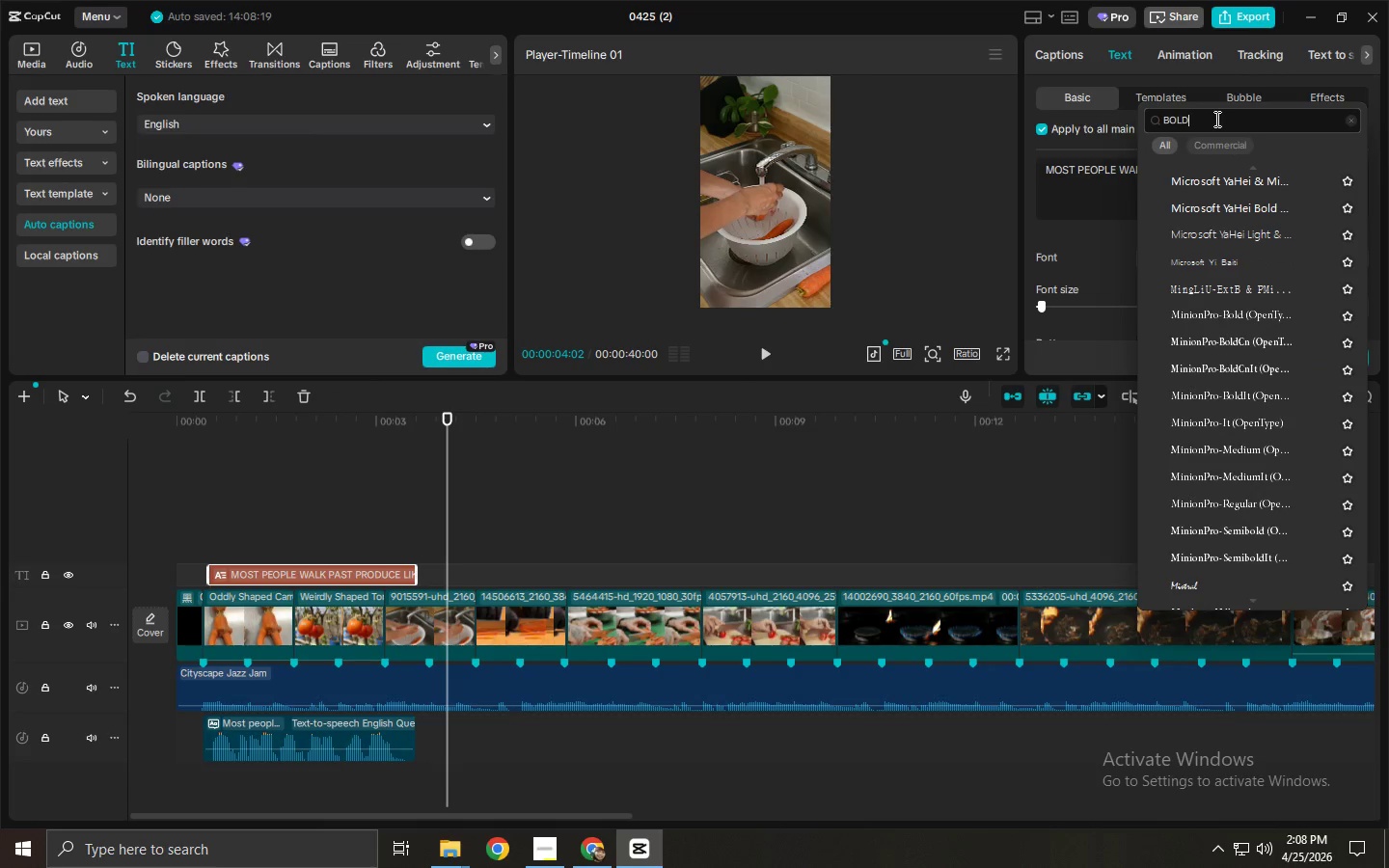 
key(Enter)
 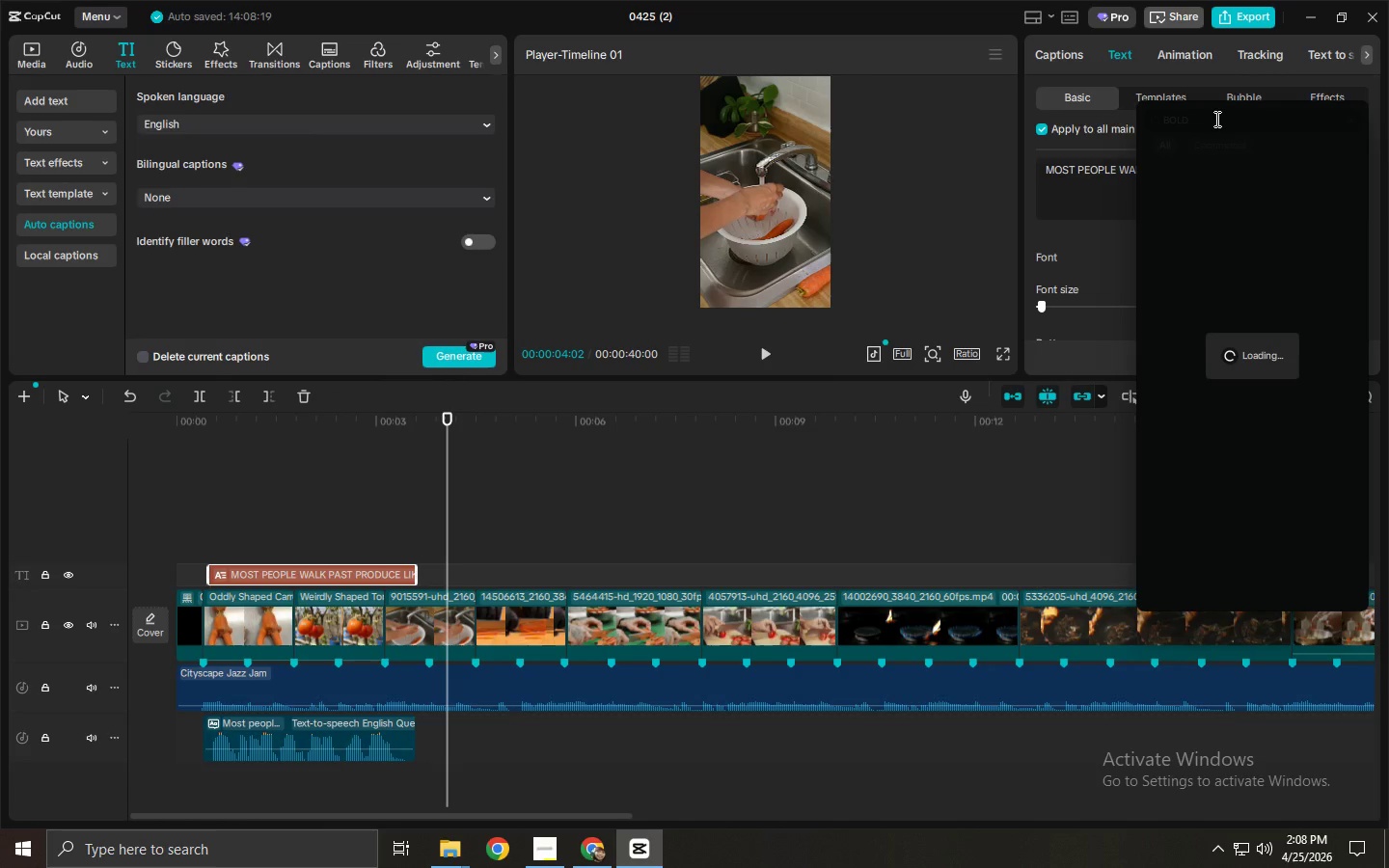 
key(CapsLock)
 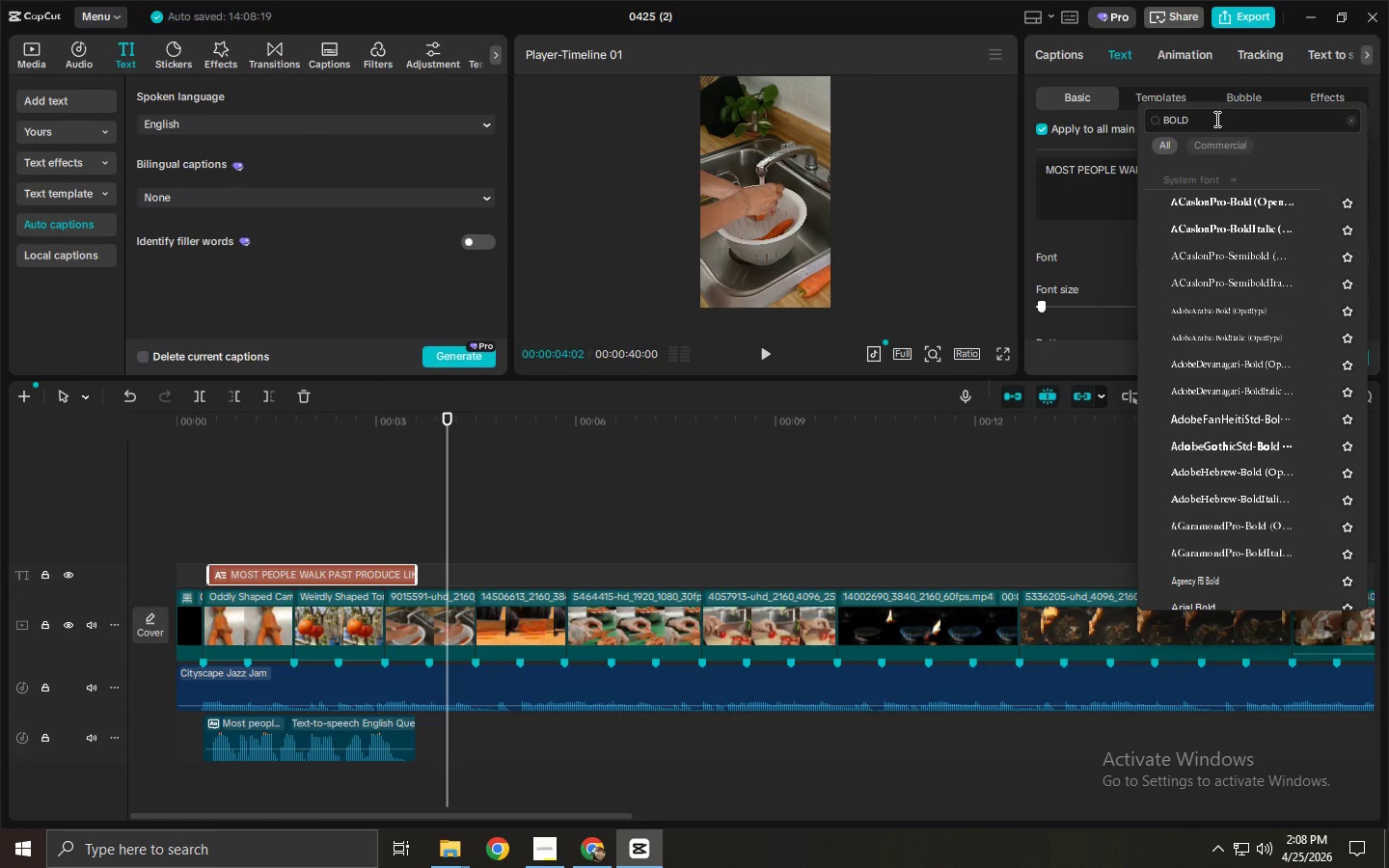 
left_click([1214, 119])
 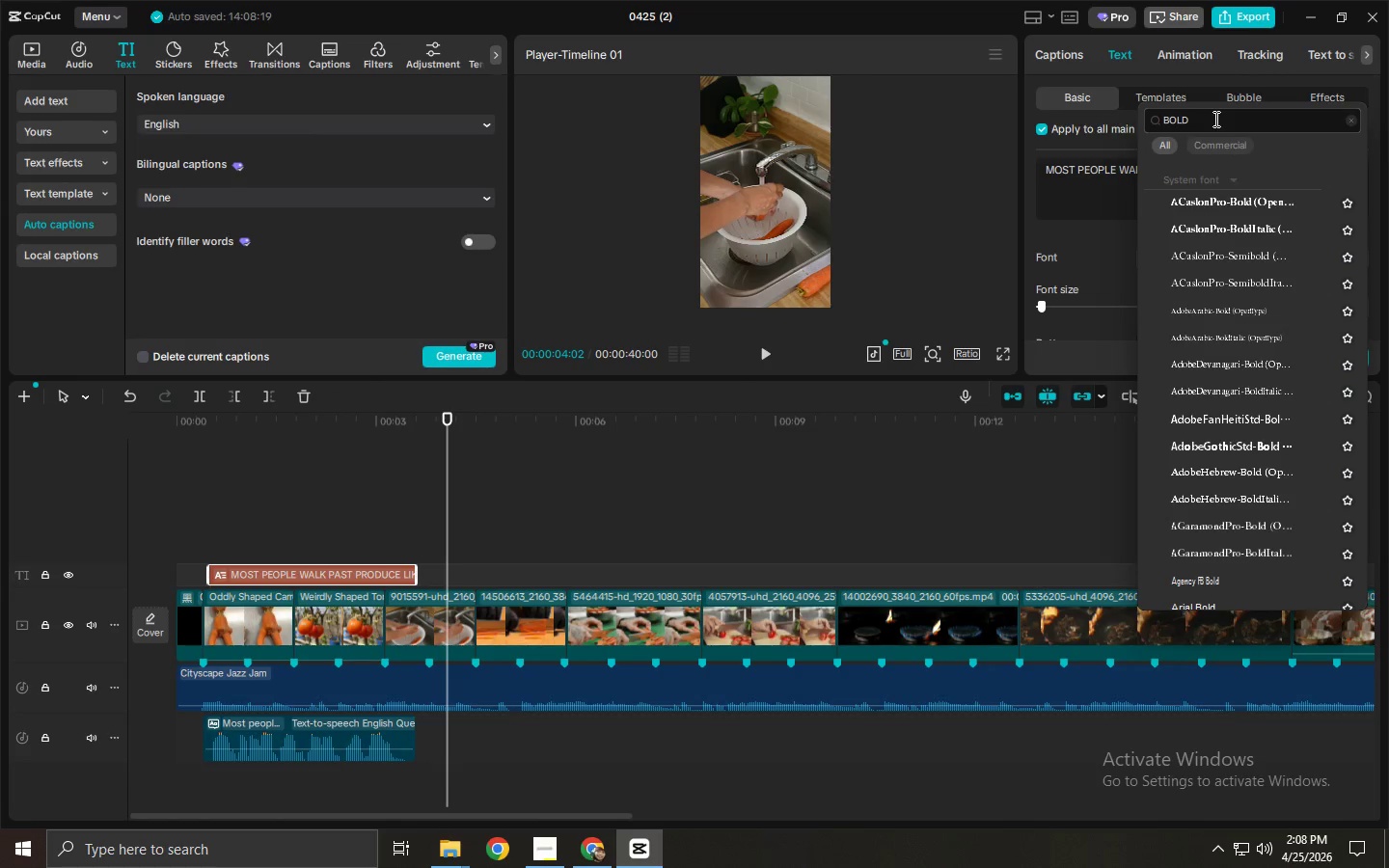 
type( font)
 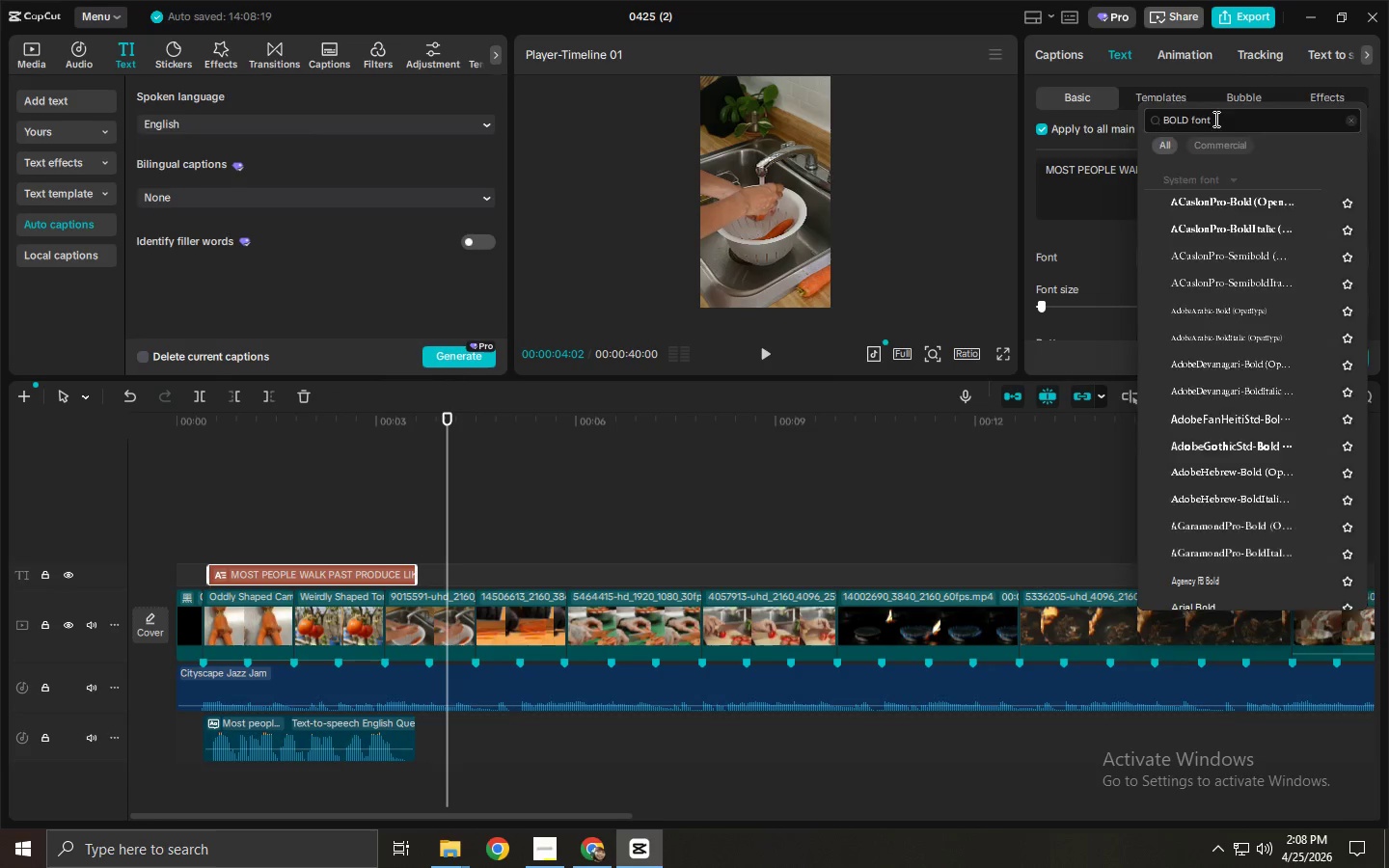 
key(Enter)
 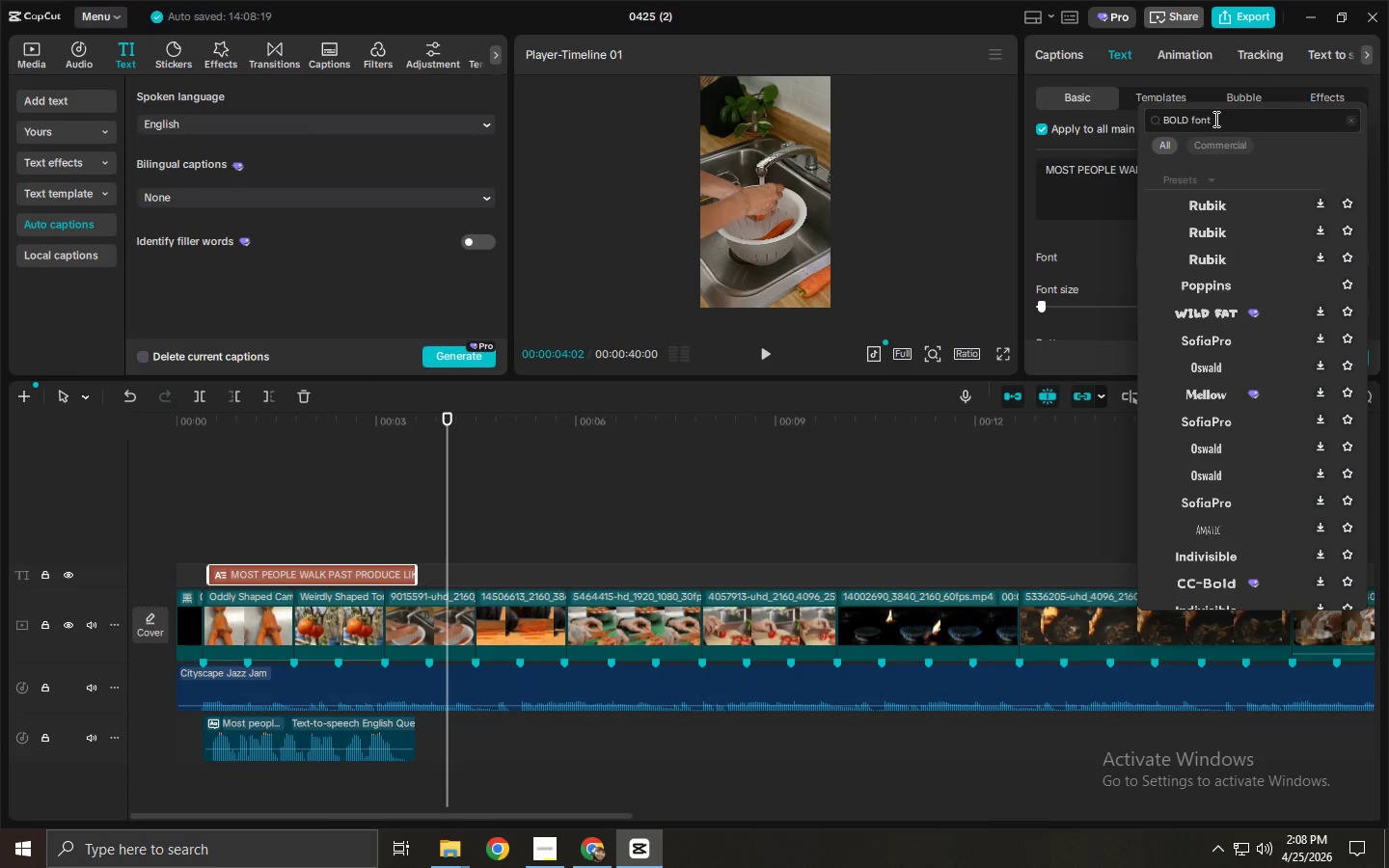 
key(CapsLock)
 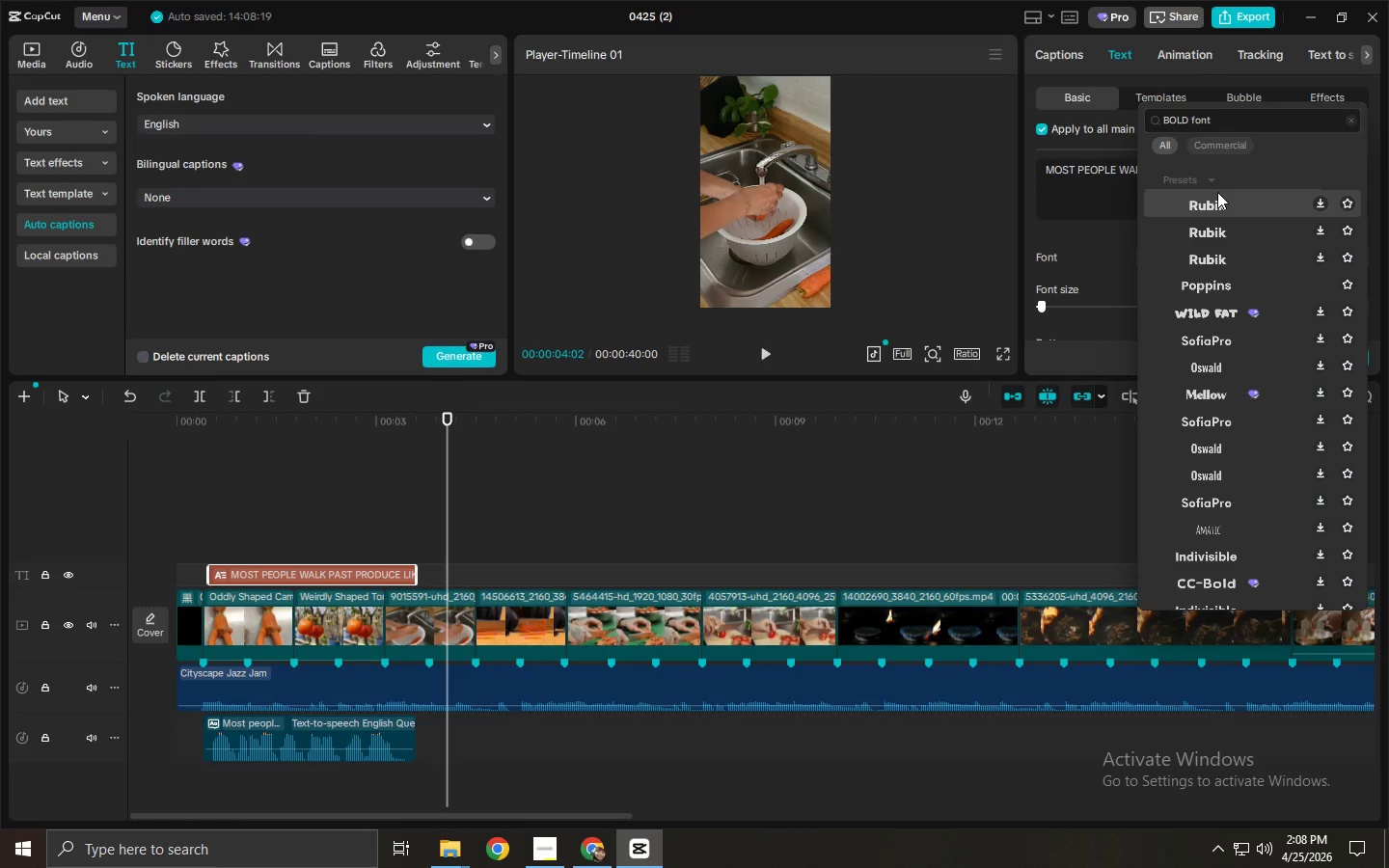 
left_click([1217, 195])
 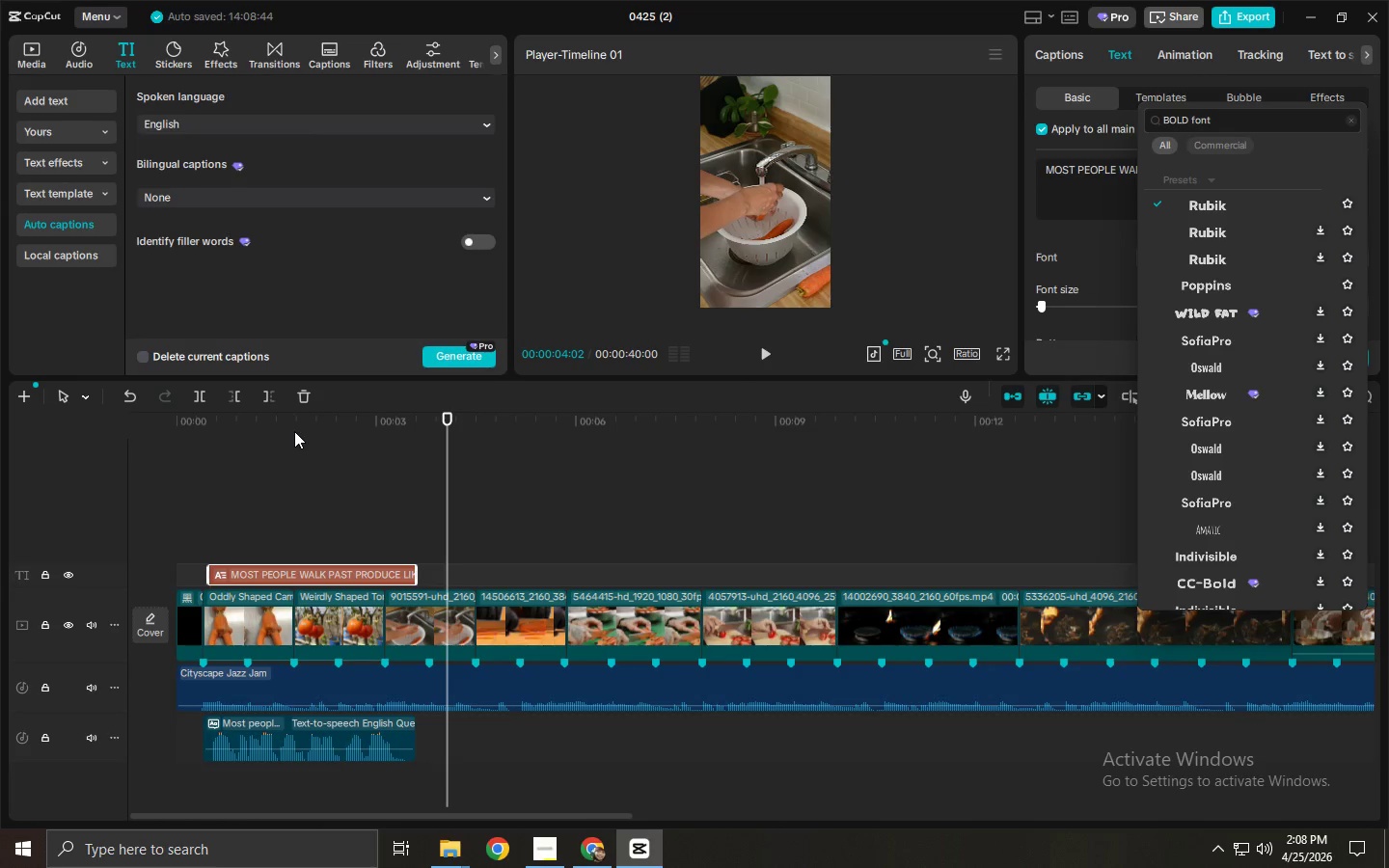 
left_click_drag(start_coordinate=[246, 435], to_coordinate=[217, 433])
 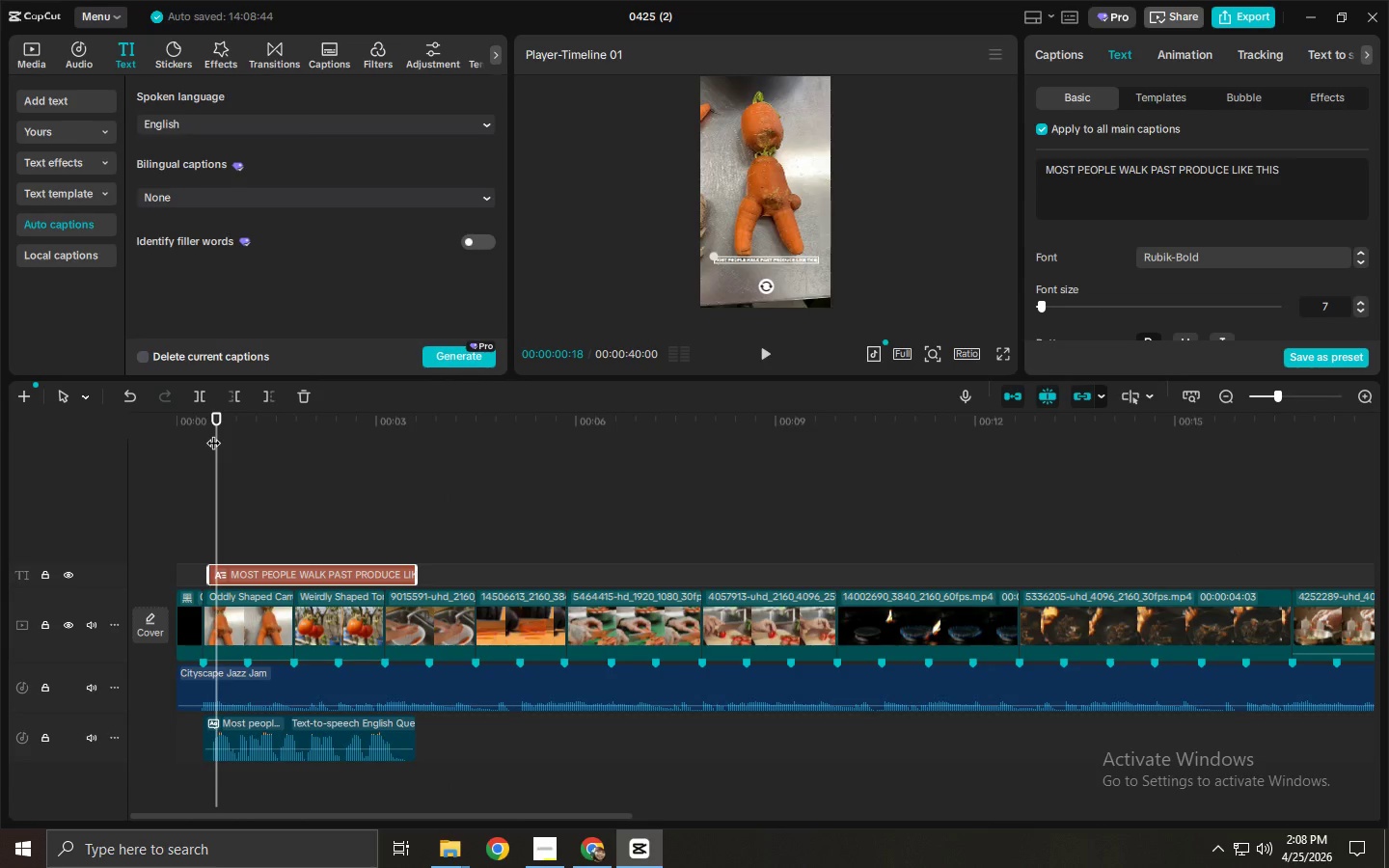 
key(Space)
 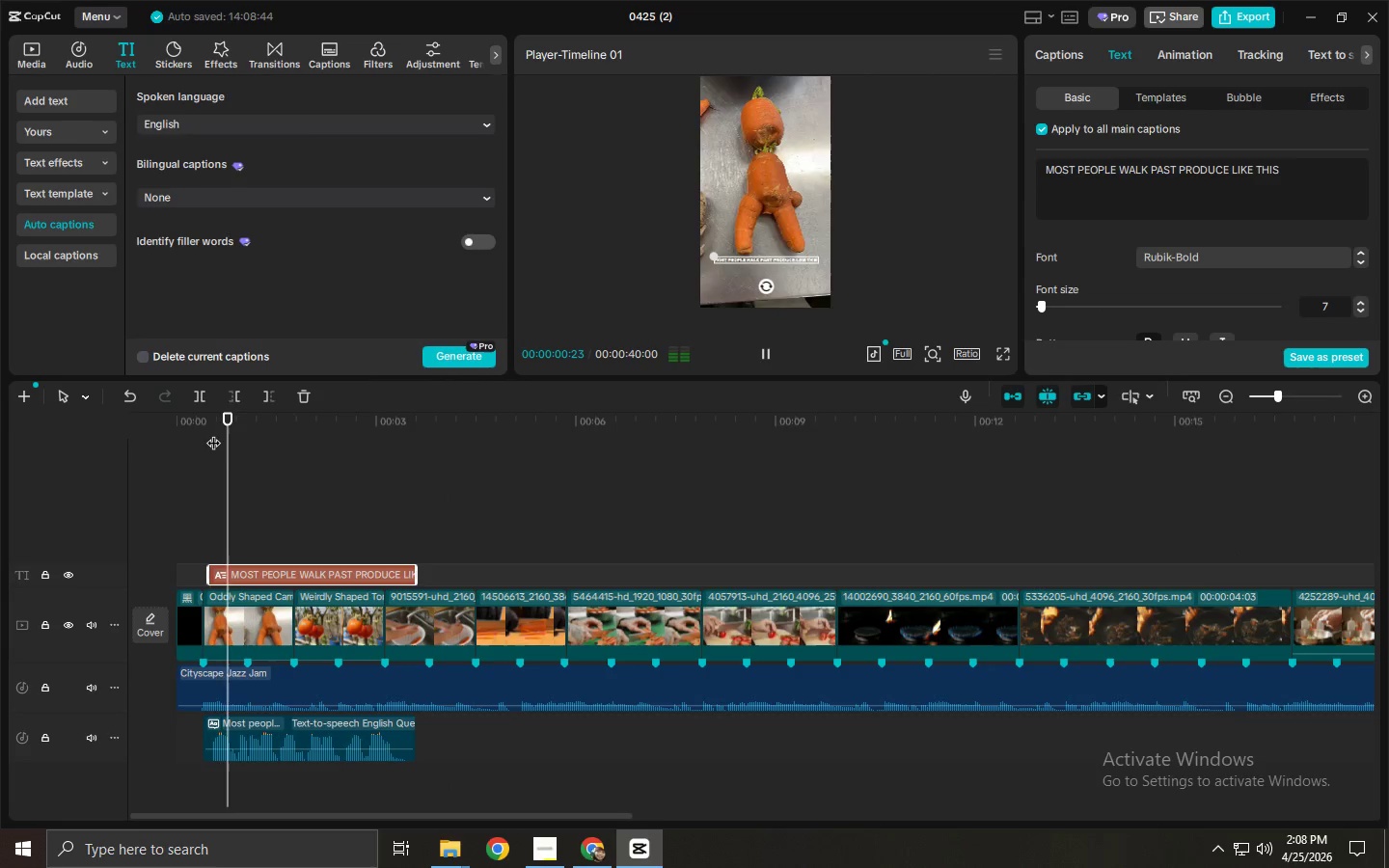 
key(Space)
 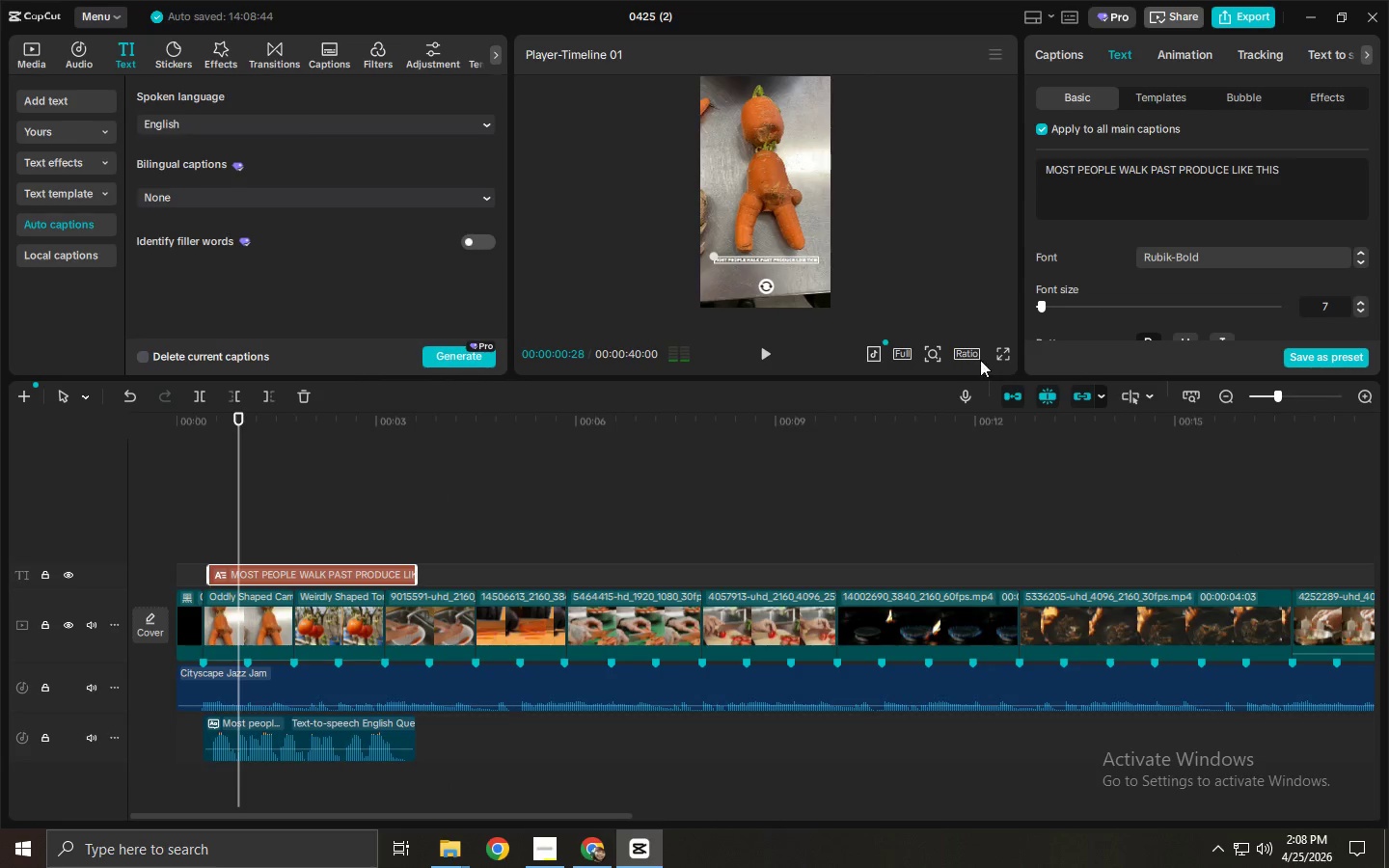 
left_click([1000, 352])
 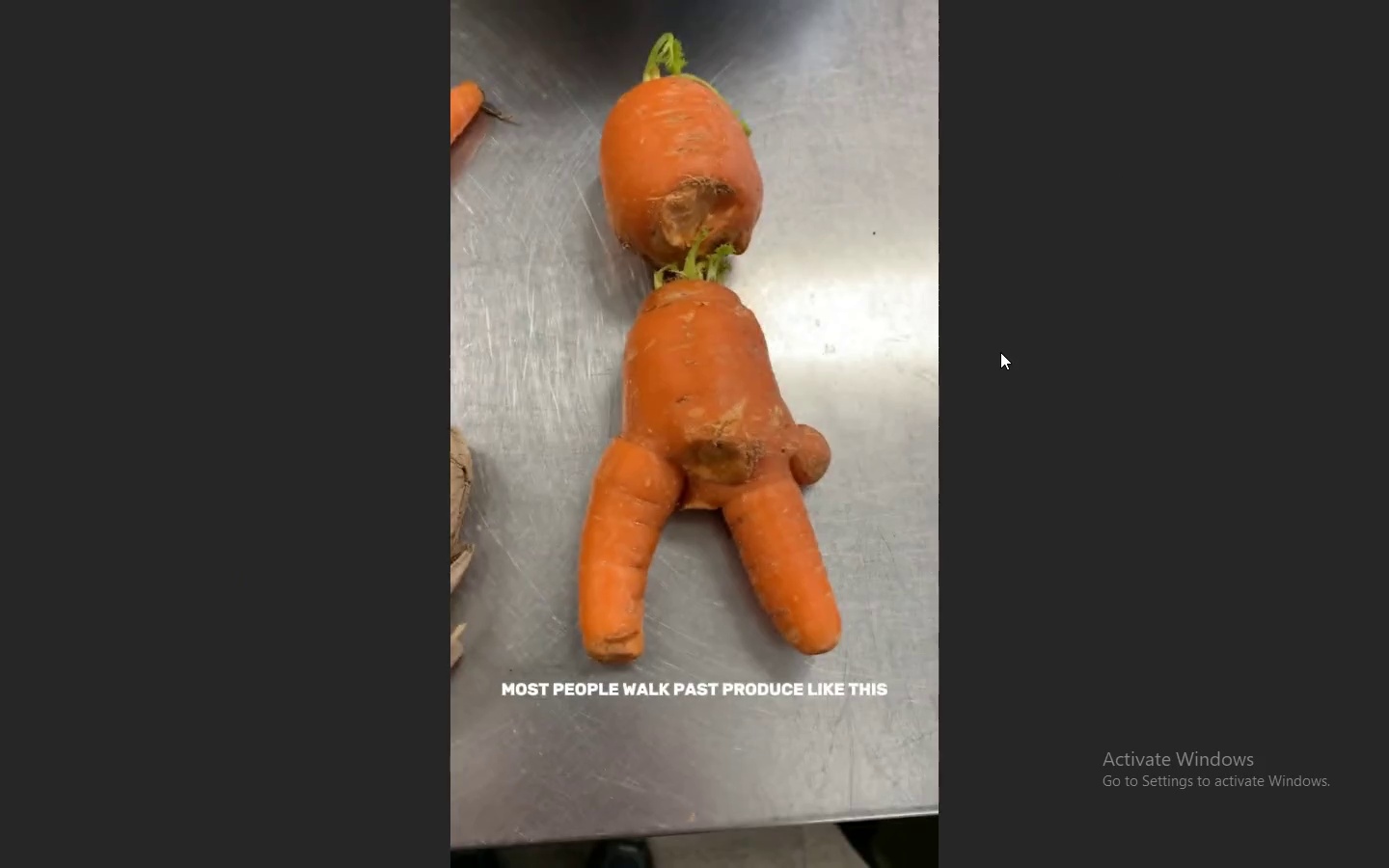 
key(Space)
 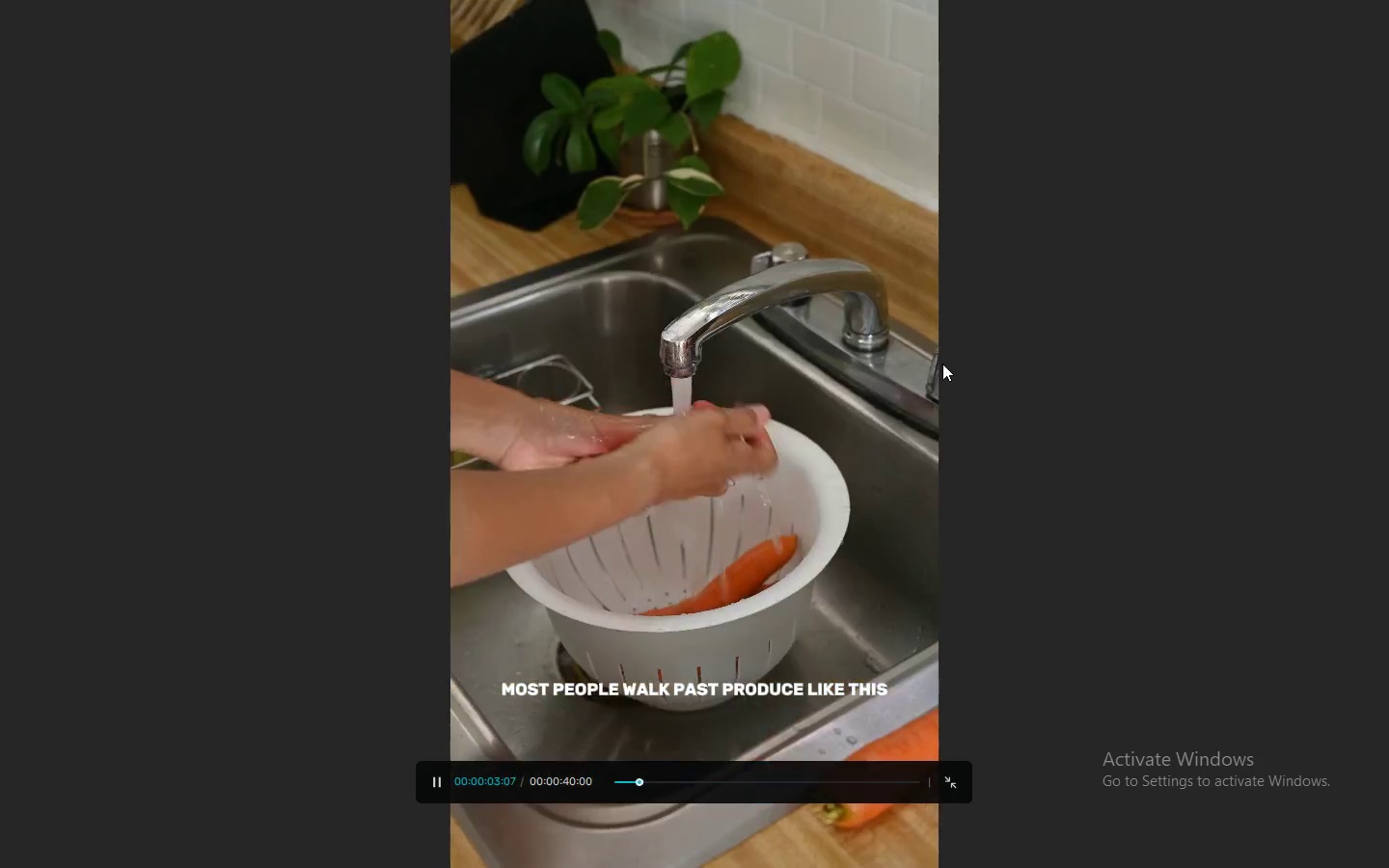 
key(Space)
 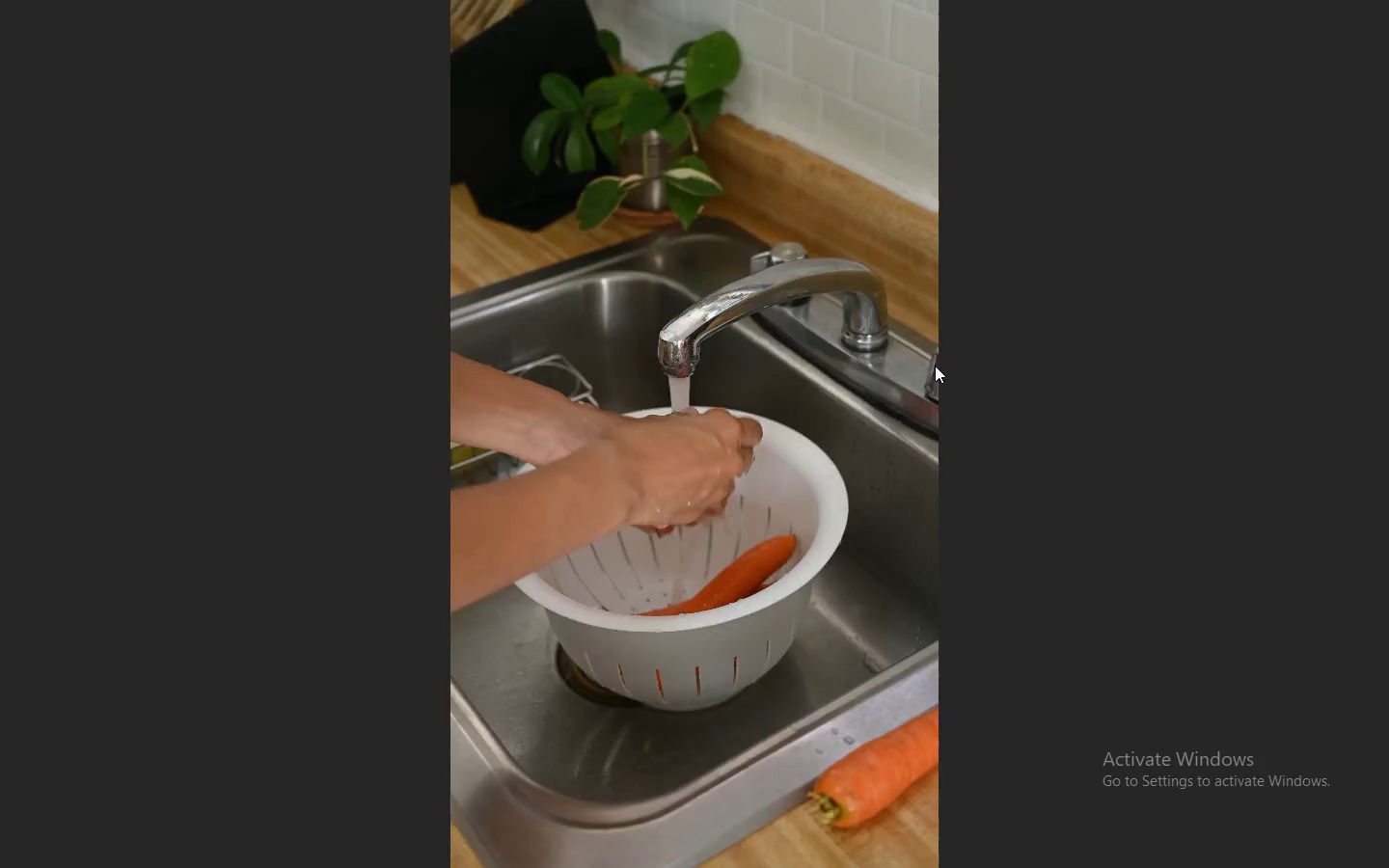 
key(Escape)
 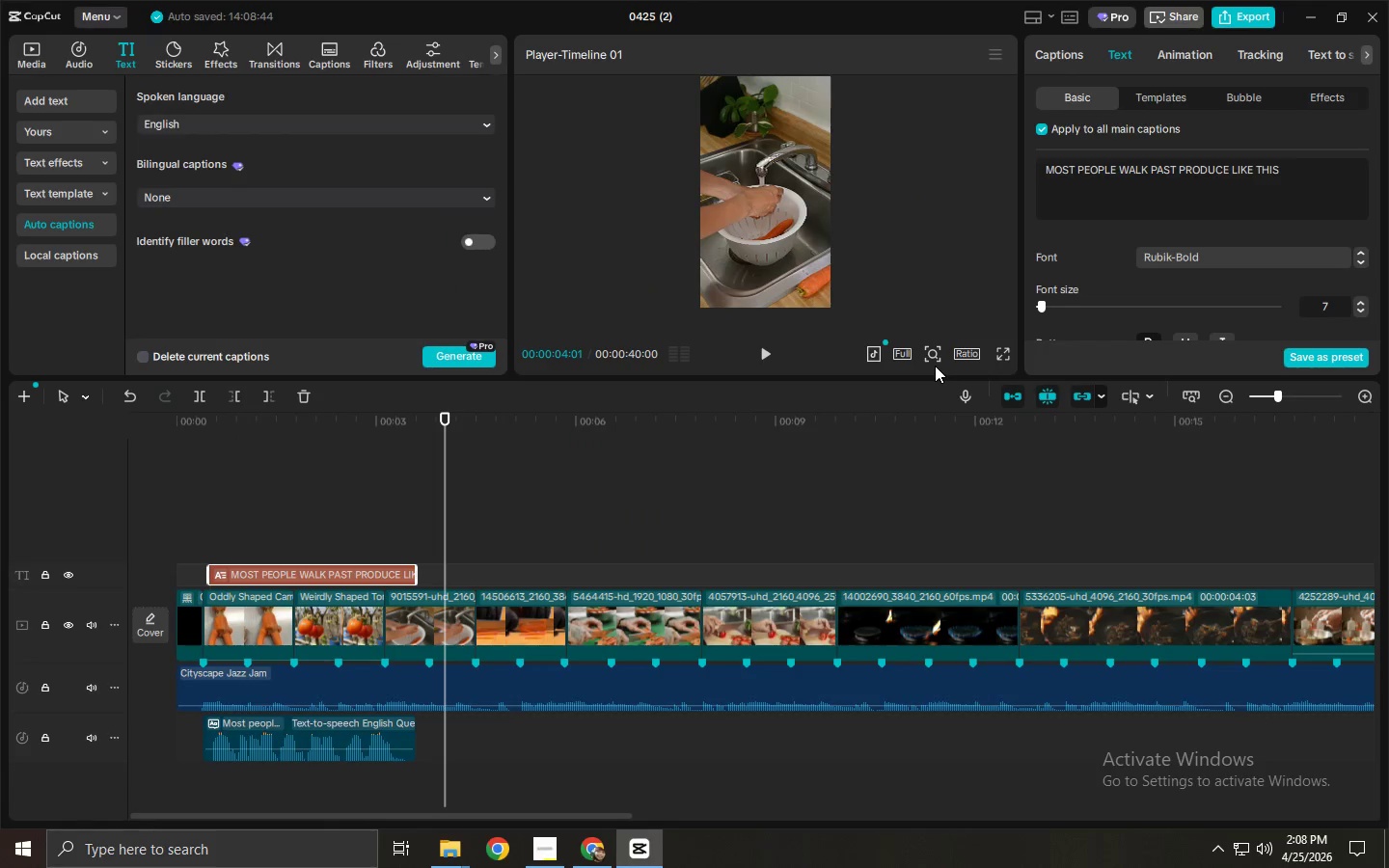 
key(Space)
 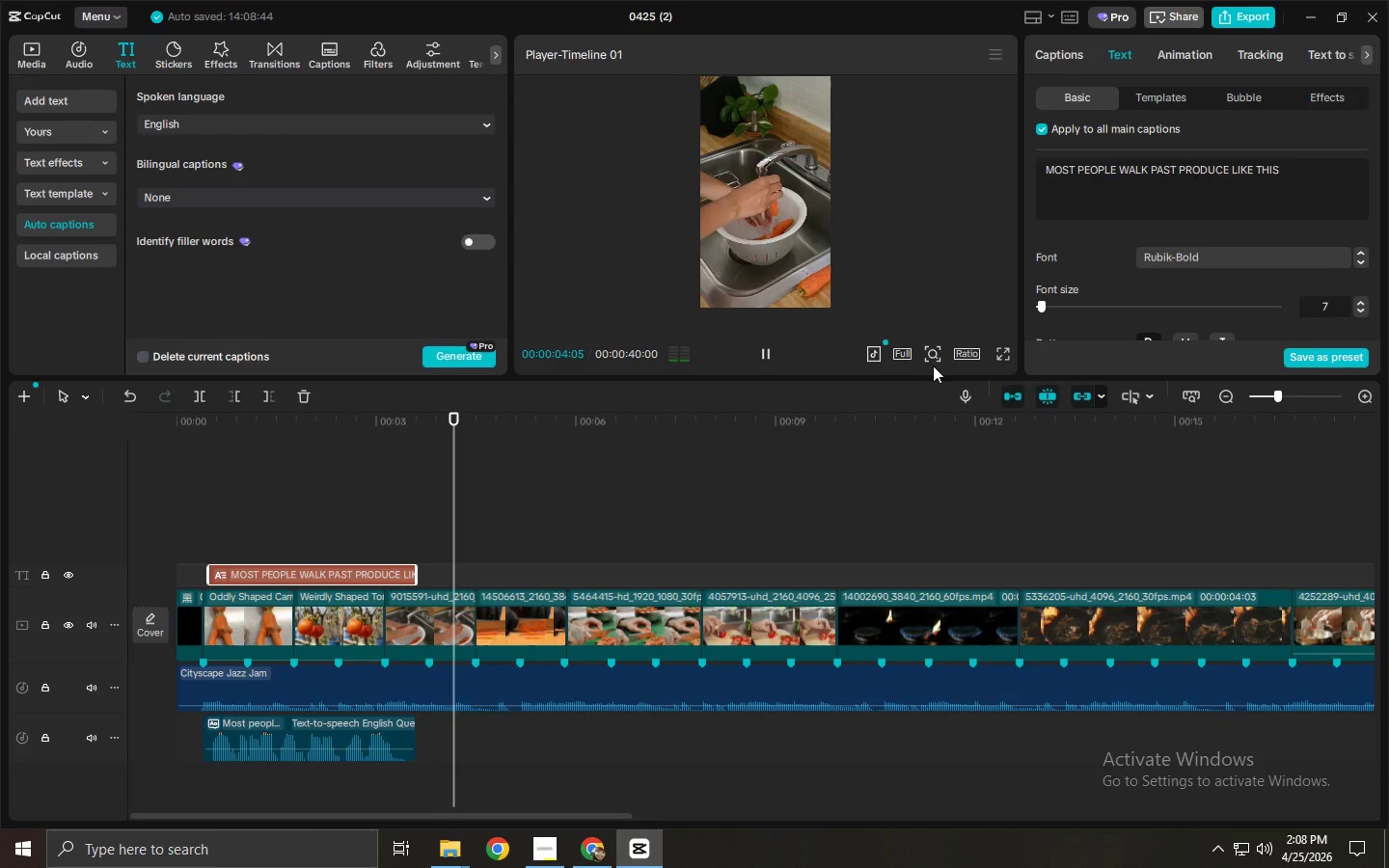 
key(Space)
 